 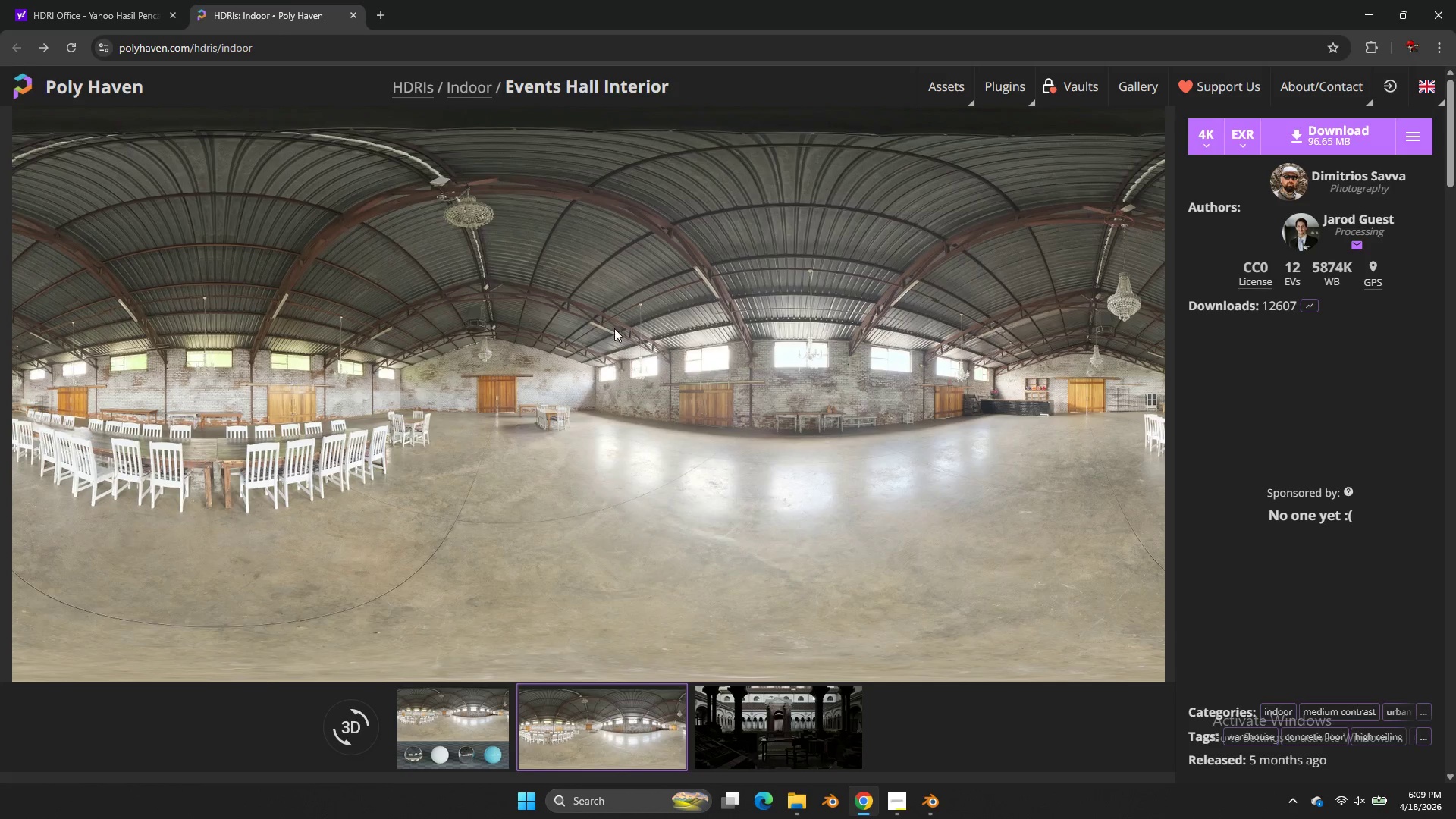 
scroll: coordinate [834, 497], scroll_direction: down, amount: 52.0
 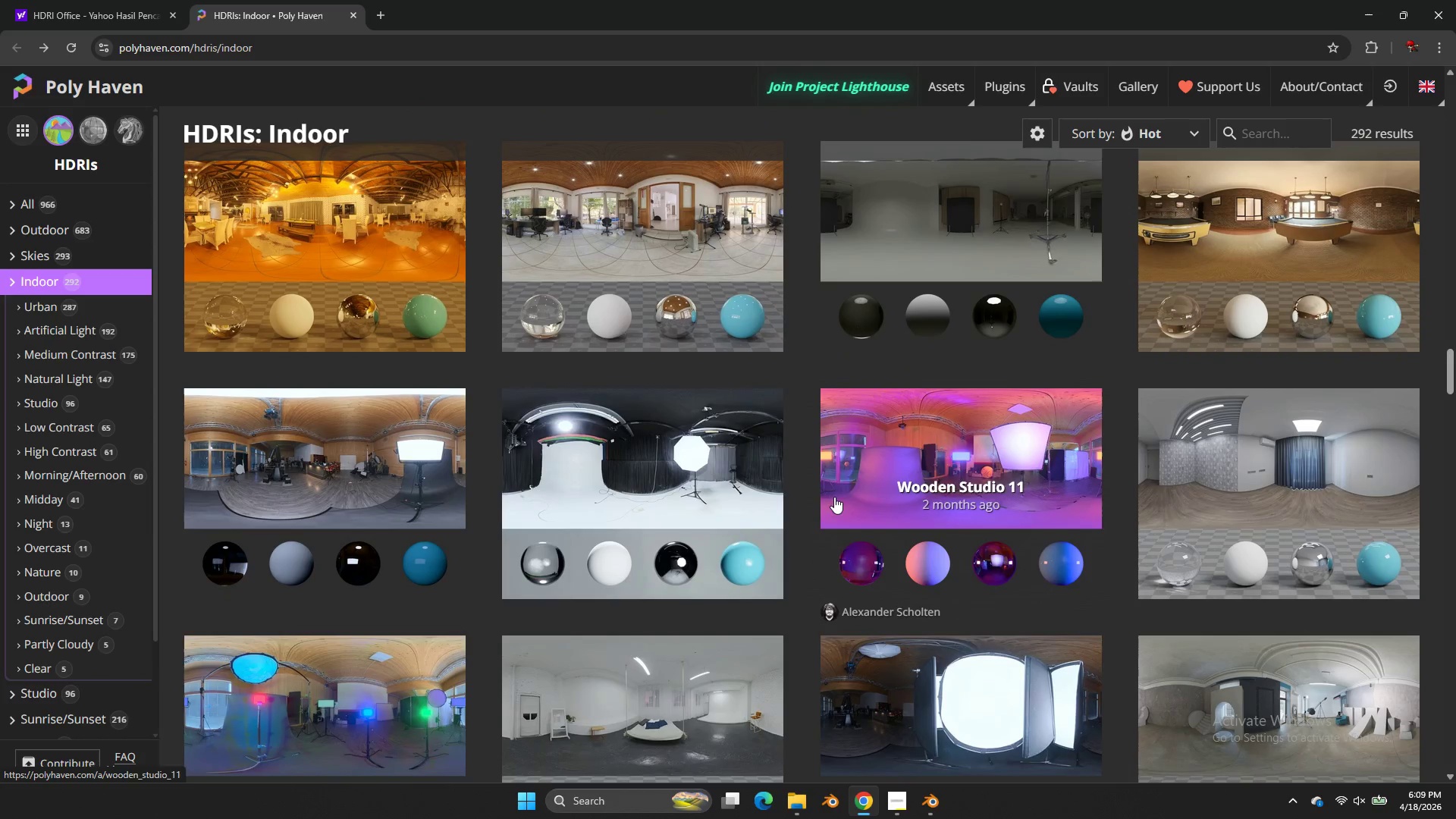 
left_click([649, 221])
 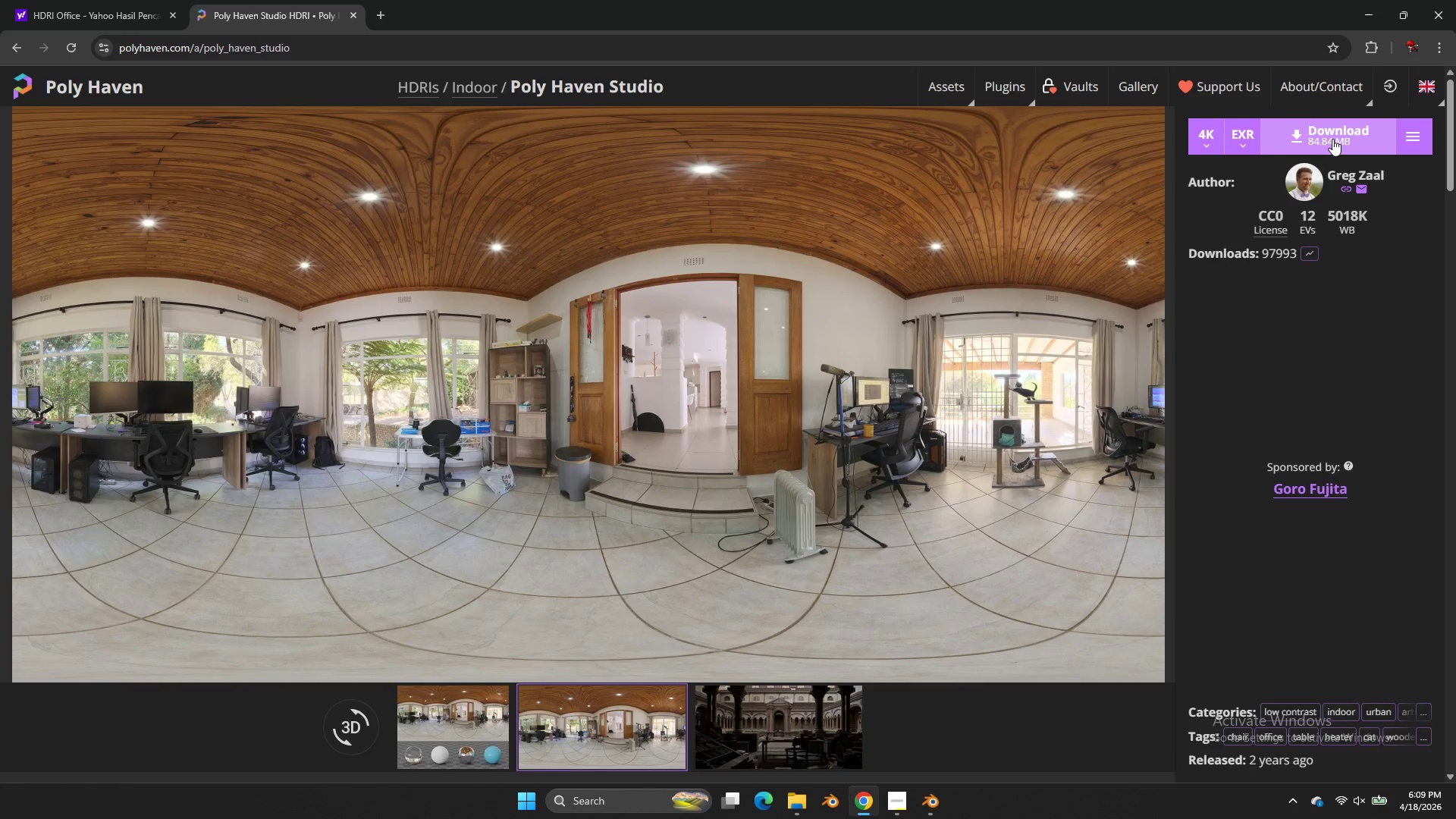 
left_click([1332, 139])
 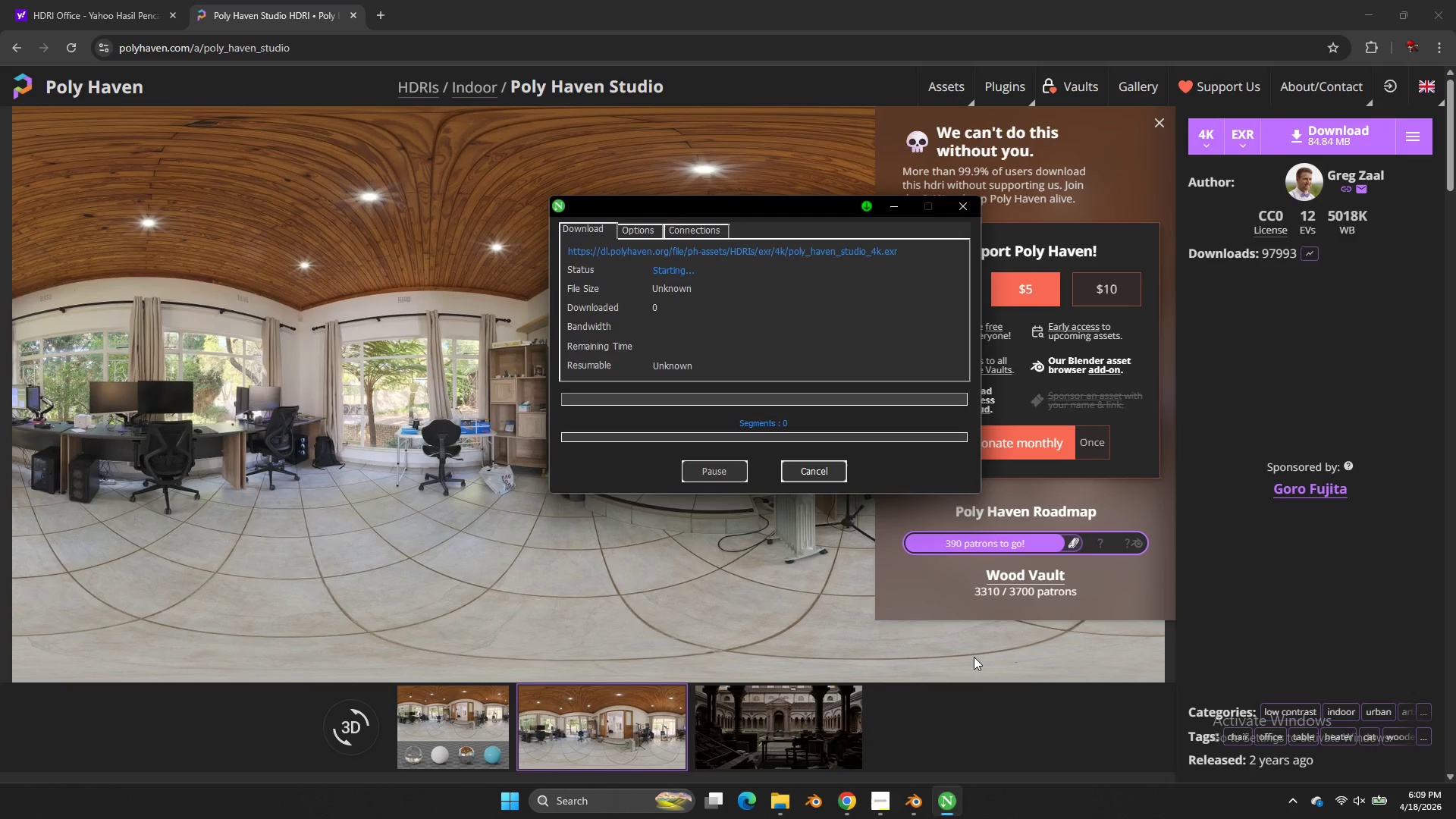 
mouse_move([905, 800])
 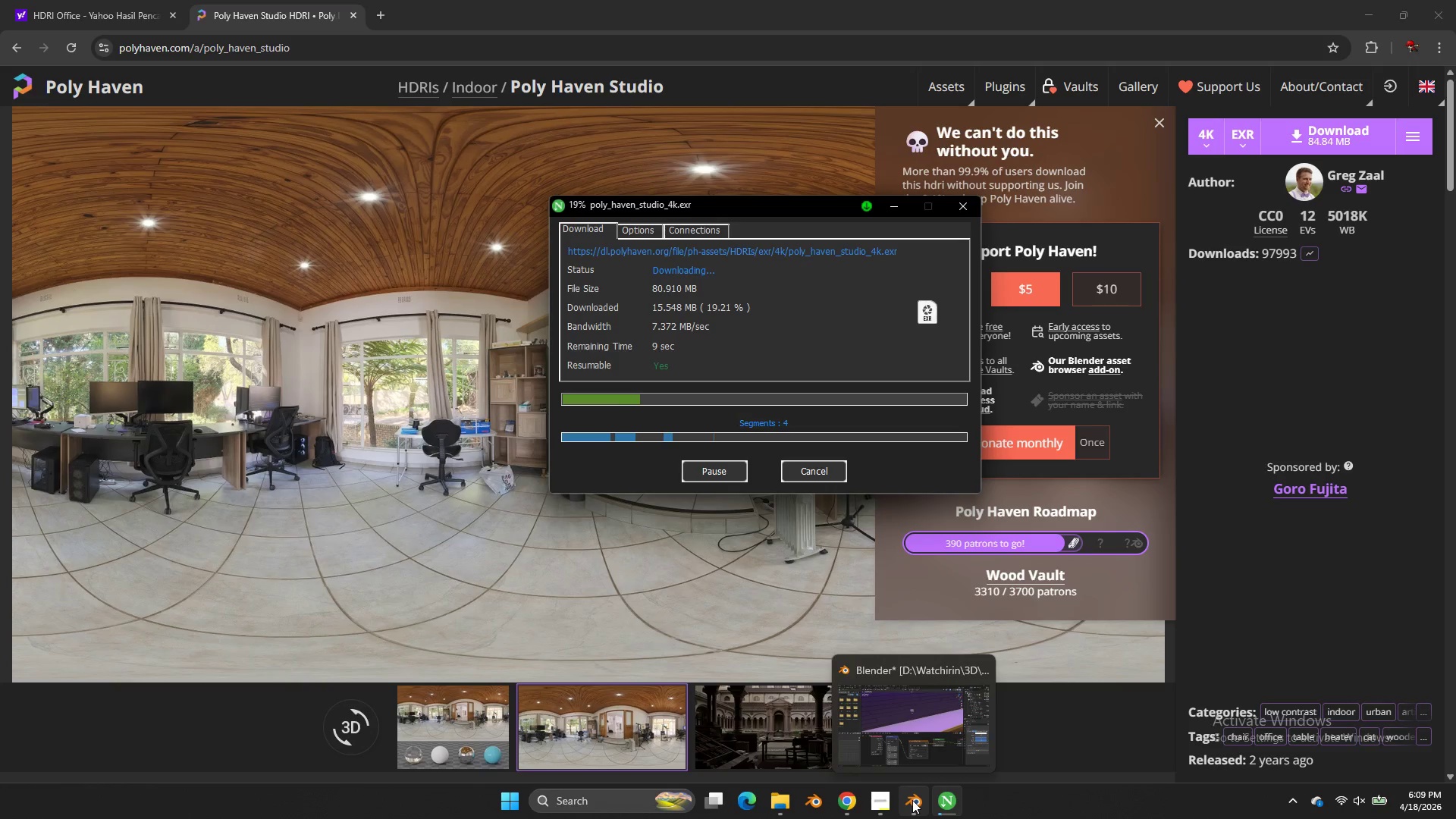 
left_click([912, 800])
 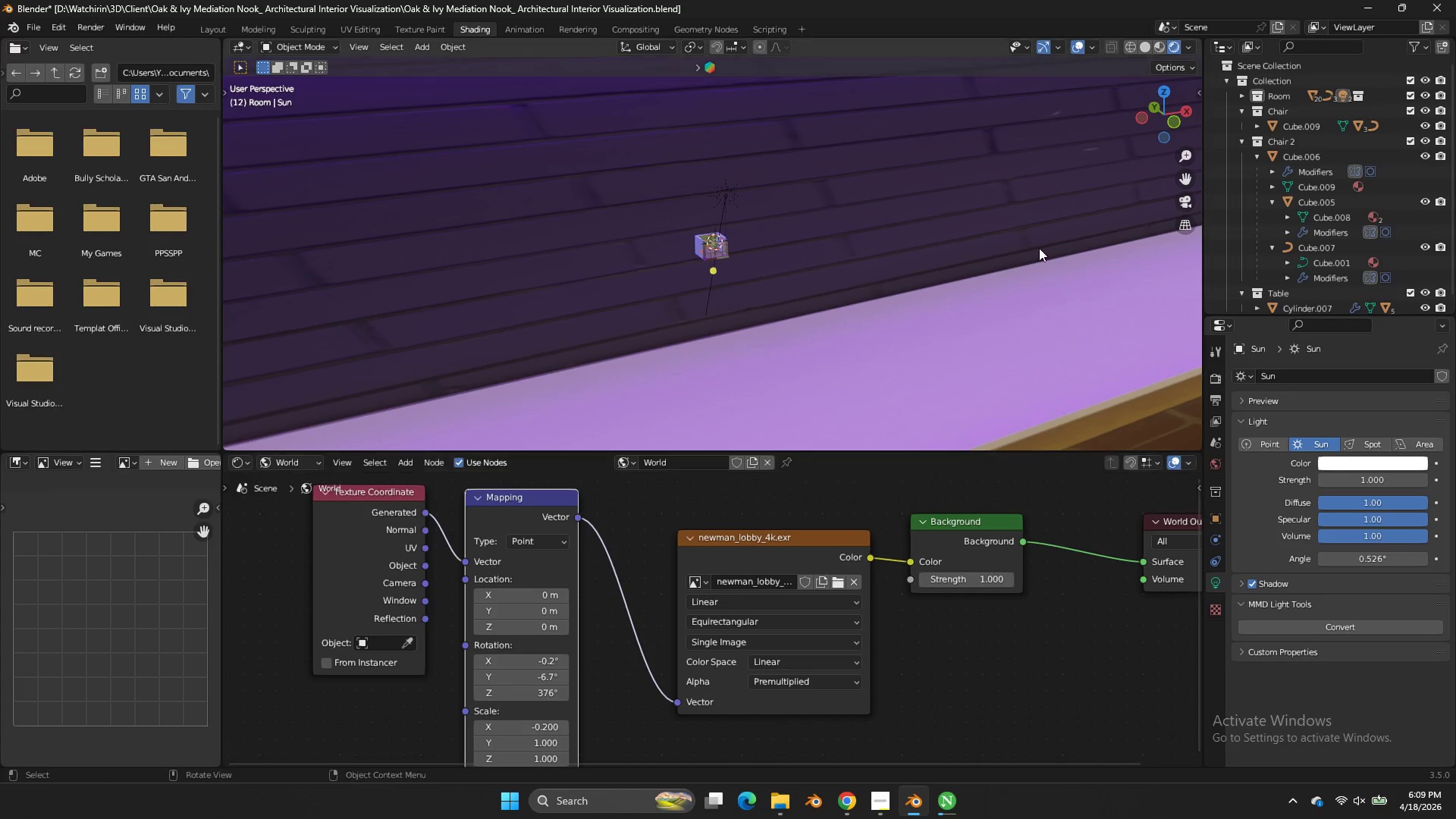 
scroll: coordinate [1038, 247], scroll_direction: down, amount: 4.0
 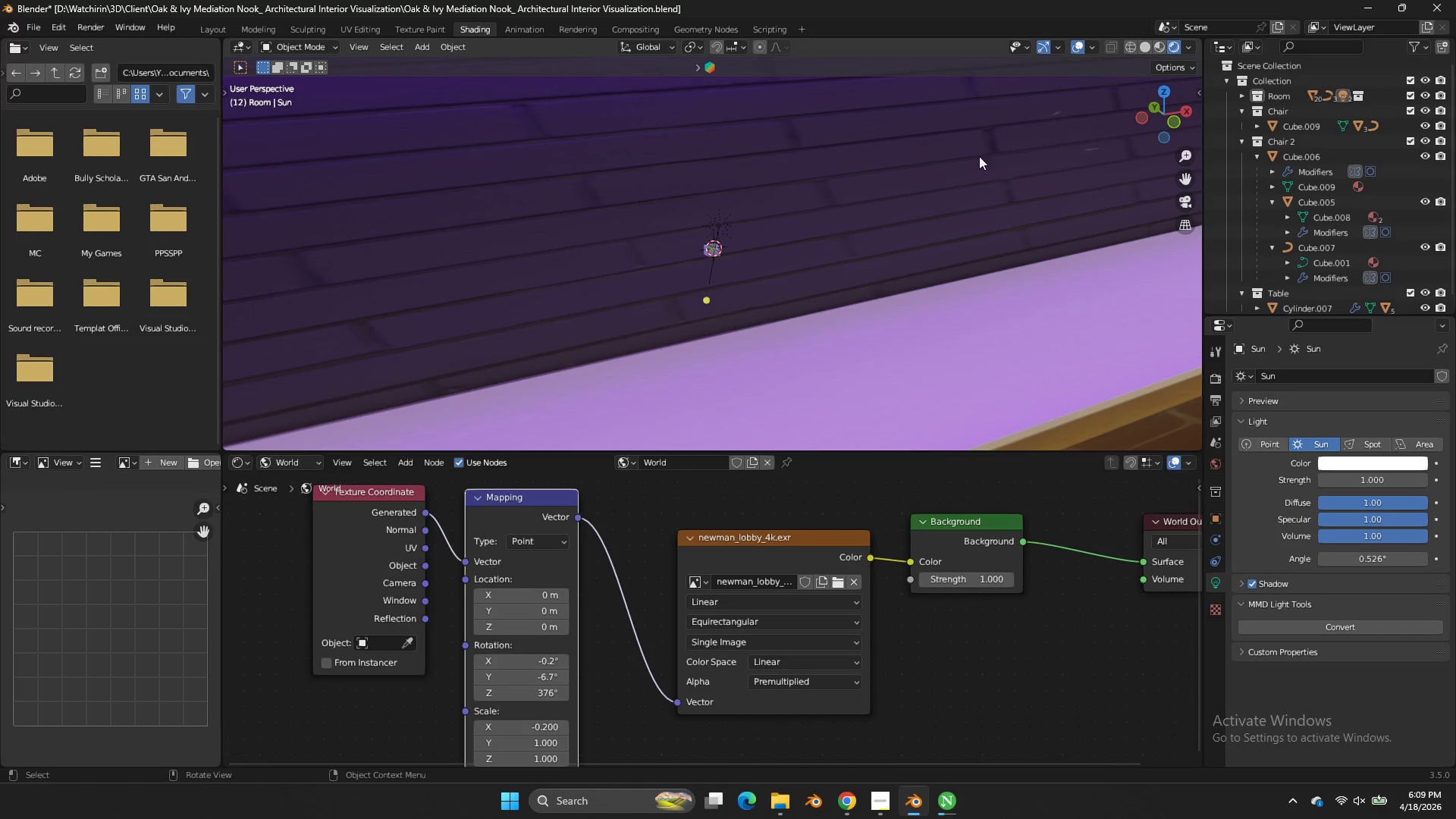 
scroll: coordinate [829, 232], scroll_direction: up, amount: 29.0
 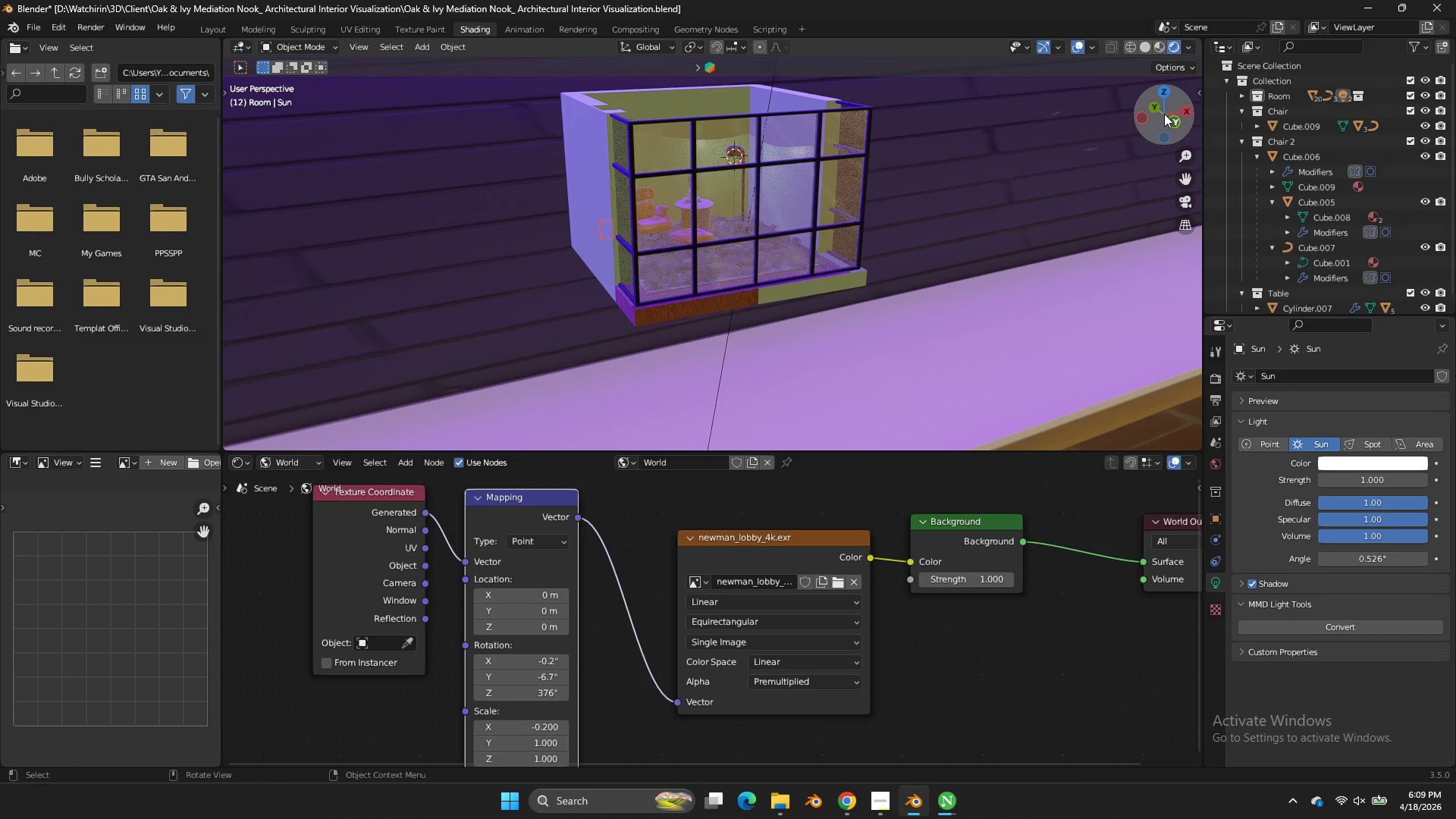 
left_click_drag(start_coordinate=[1163, 115], to_coordinate=[1034, 120])
 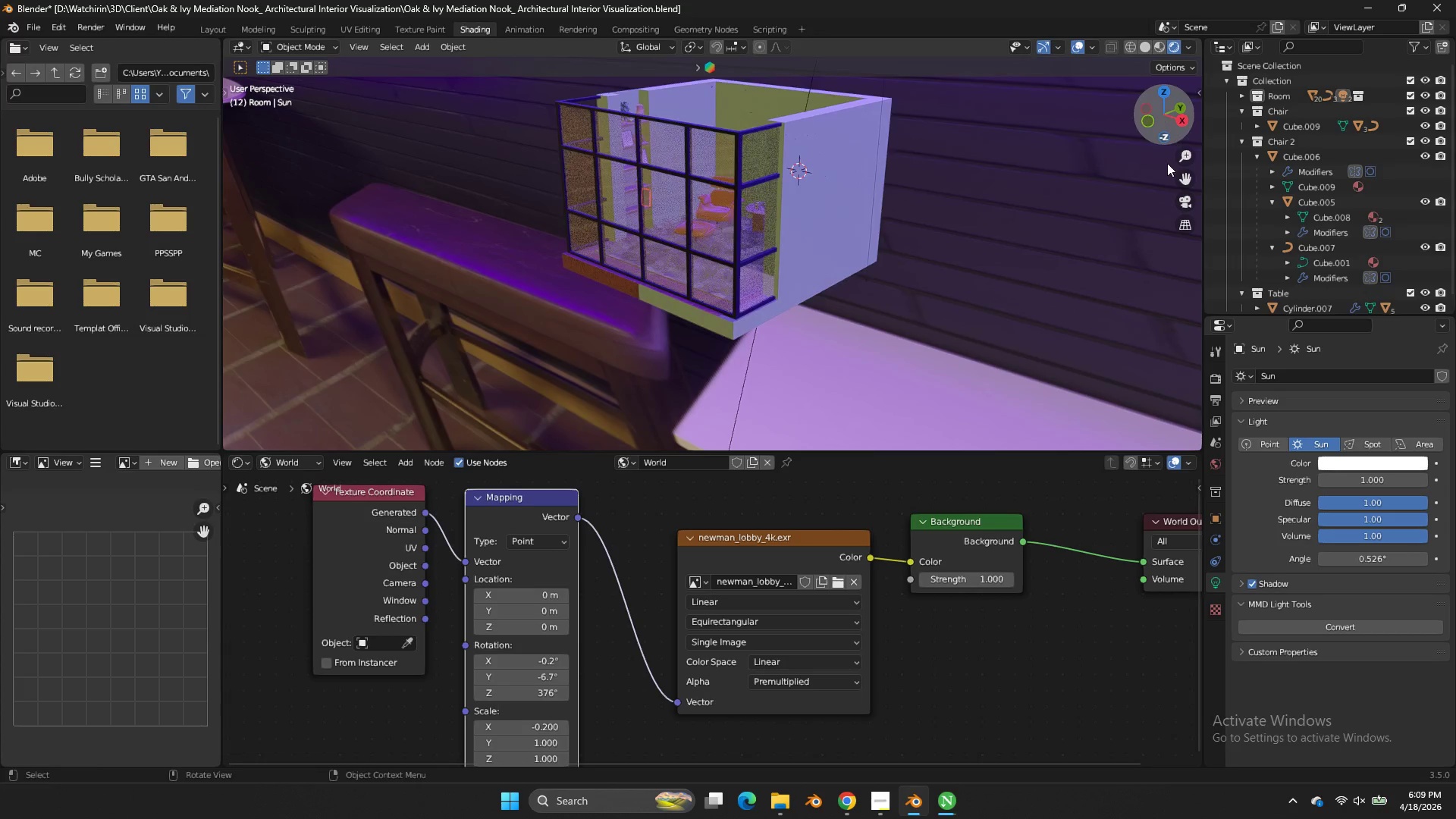 
scroll: coordinate [1015, 603], scroll_direction: down, amount: 5.0
 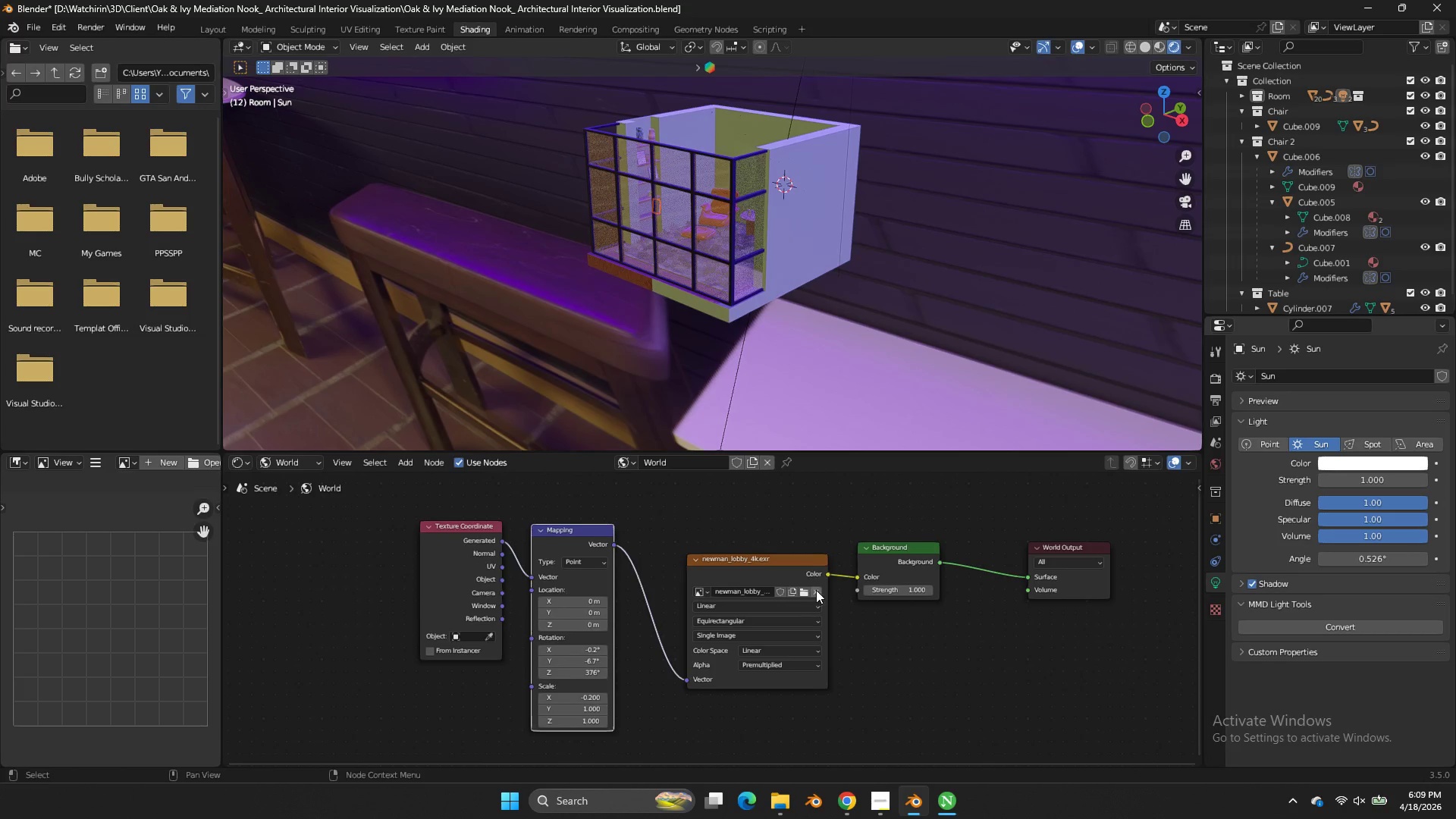 
left_click([816, 590])
 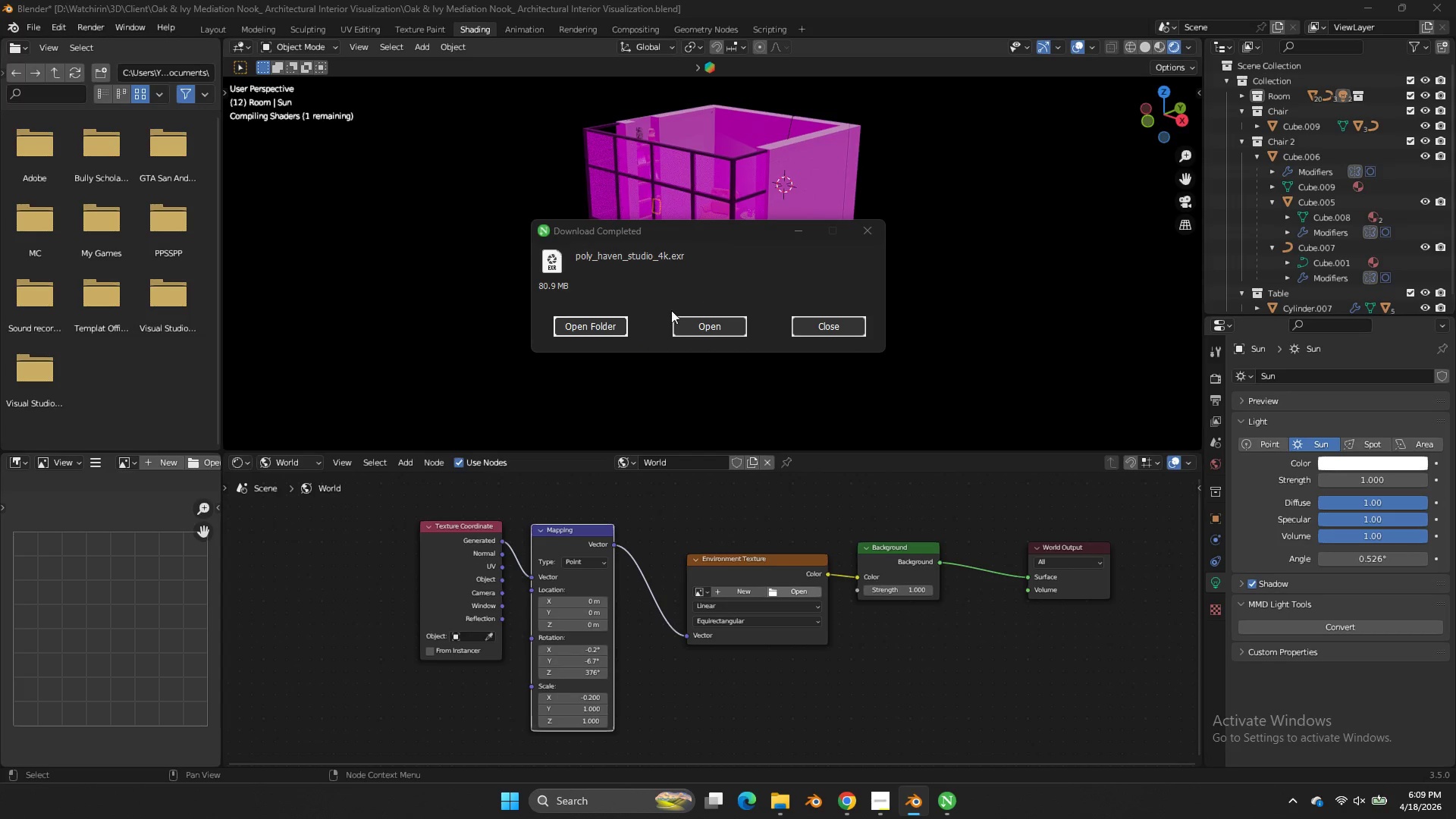 
left_click([606, 325])
 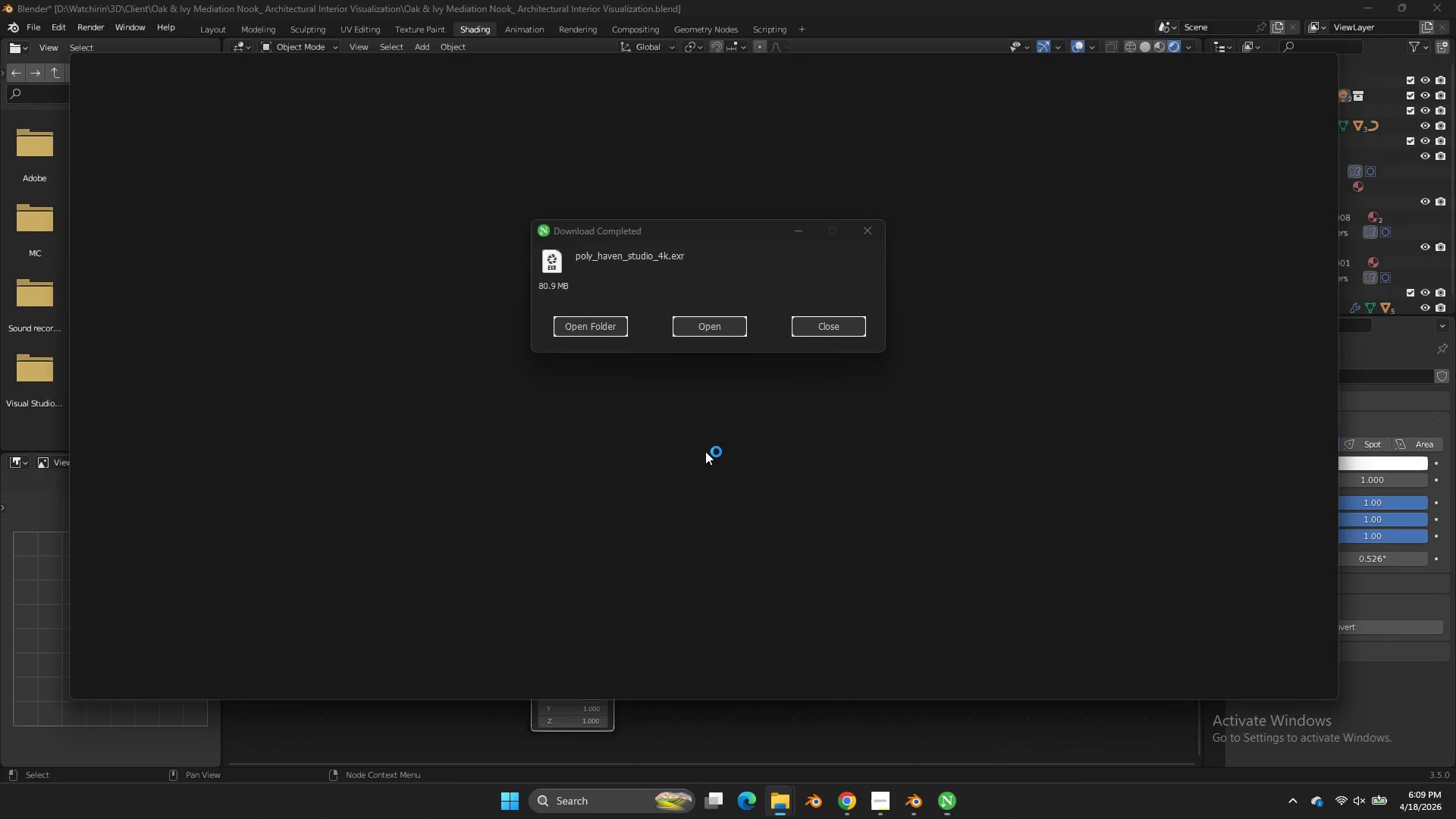 
scroll: coordinate [723, 447], scroll_direction: down, amount: 2.0
 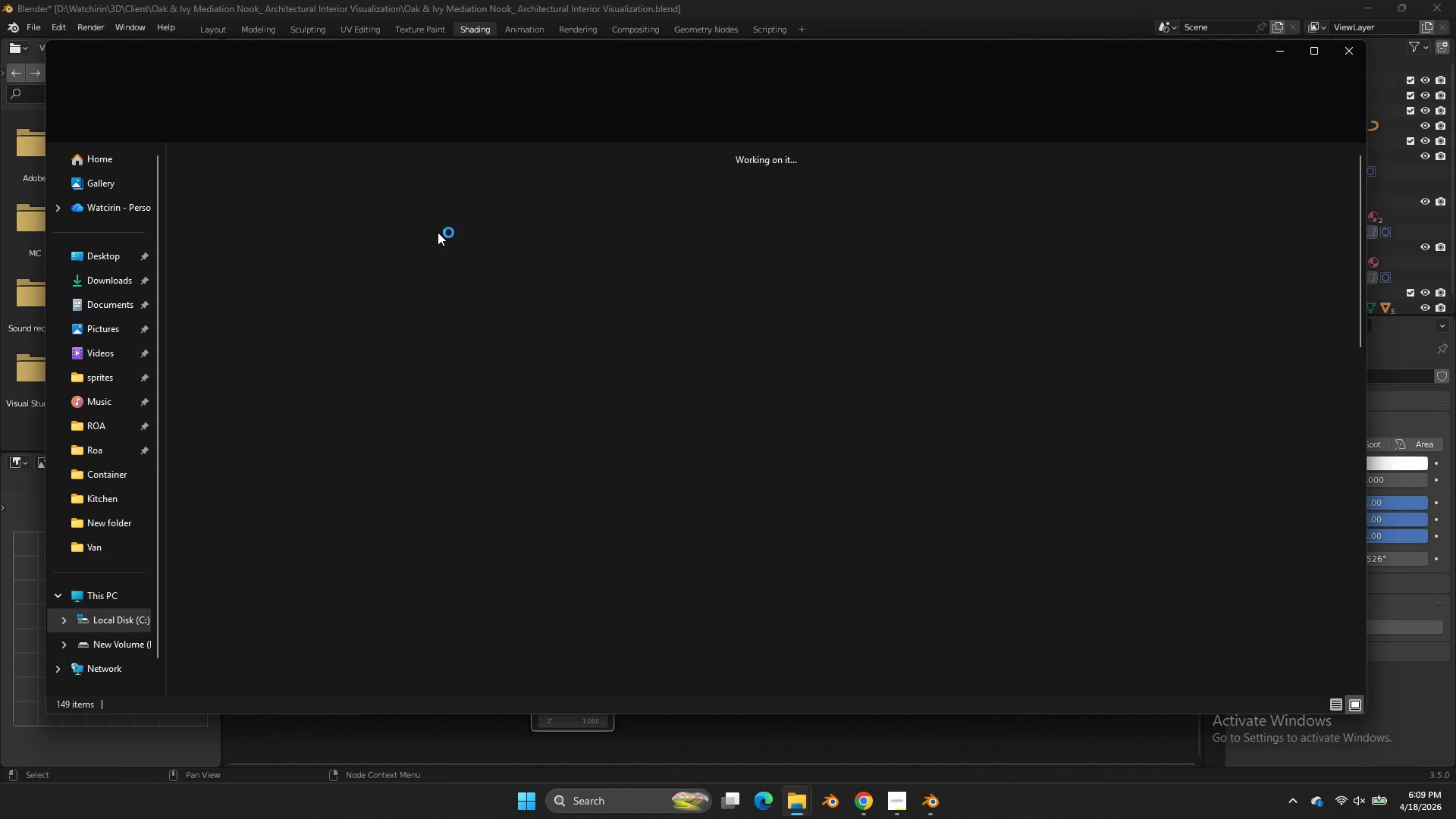 
key(Control+ControlLeft)
 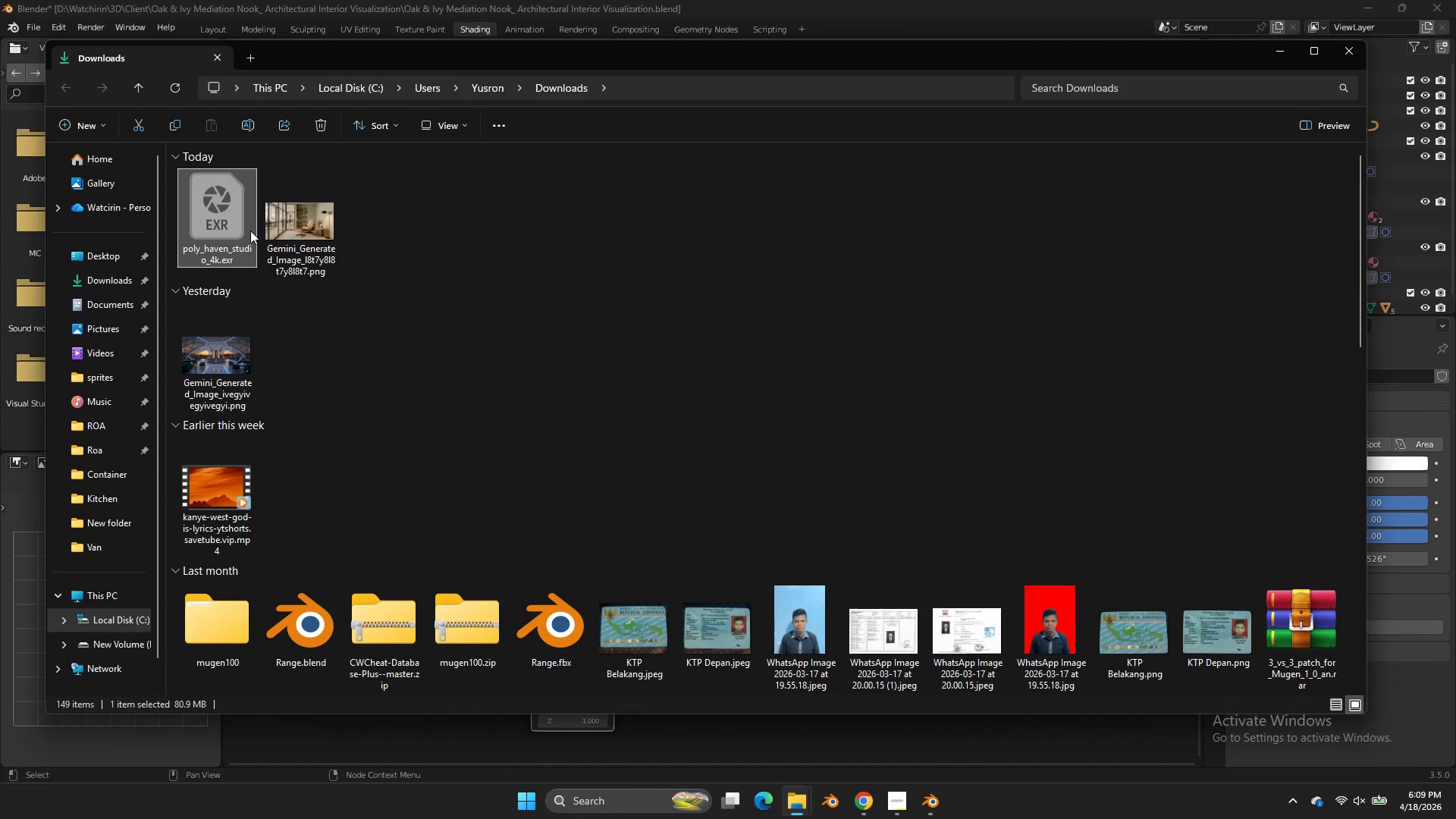 
key(Control+X)
 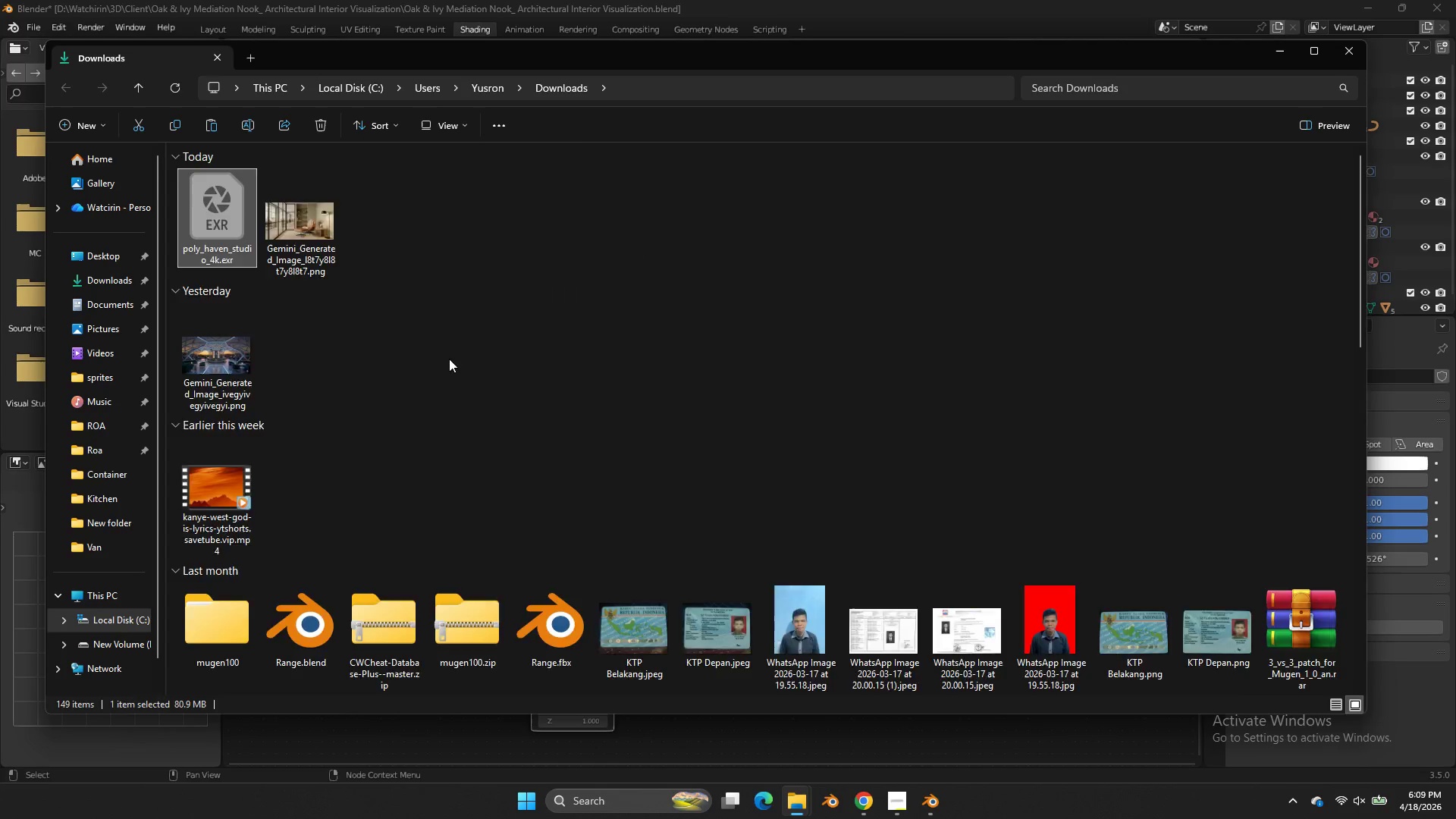 
scroll: coordinate [89, 526], scroll_direction: down, amount: 9.0
 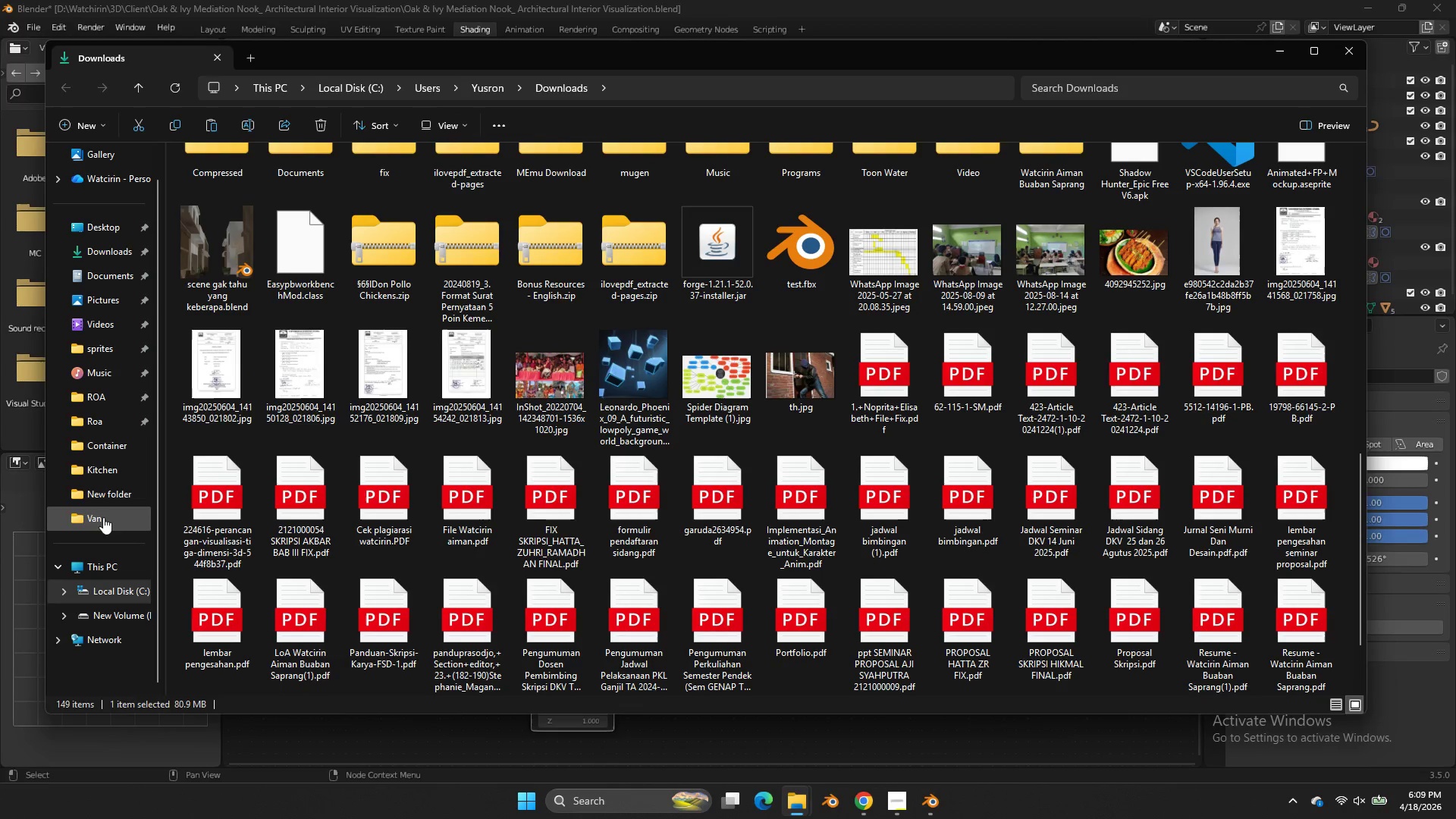 
left_click([104, 516])
 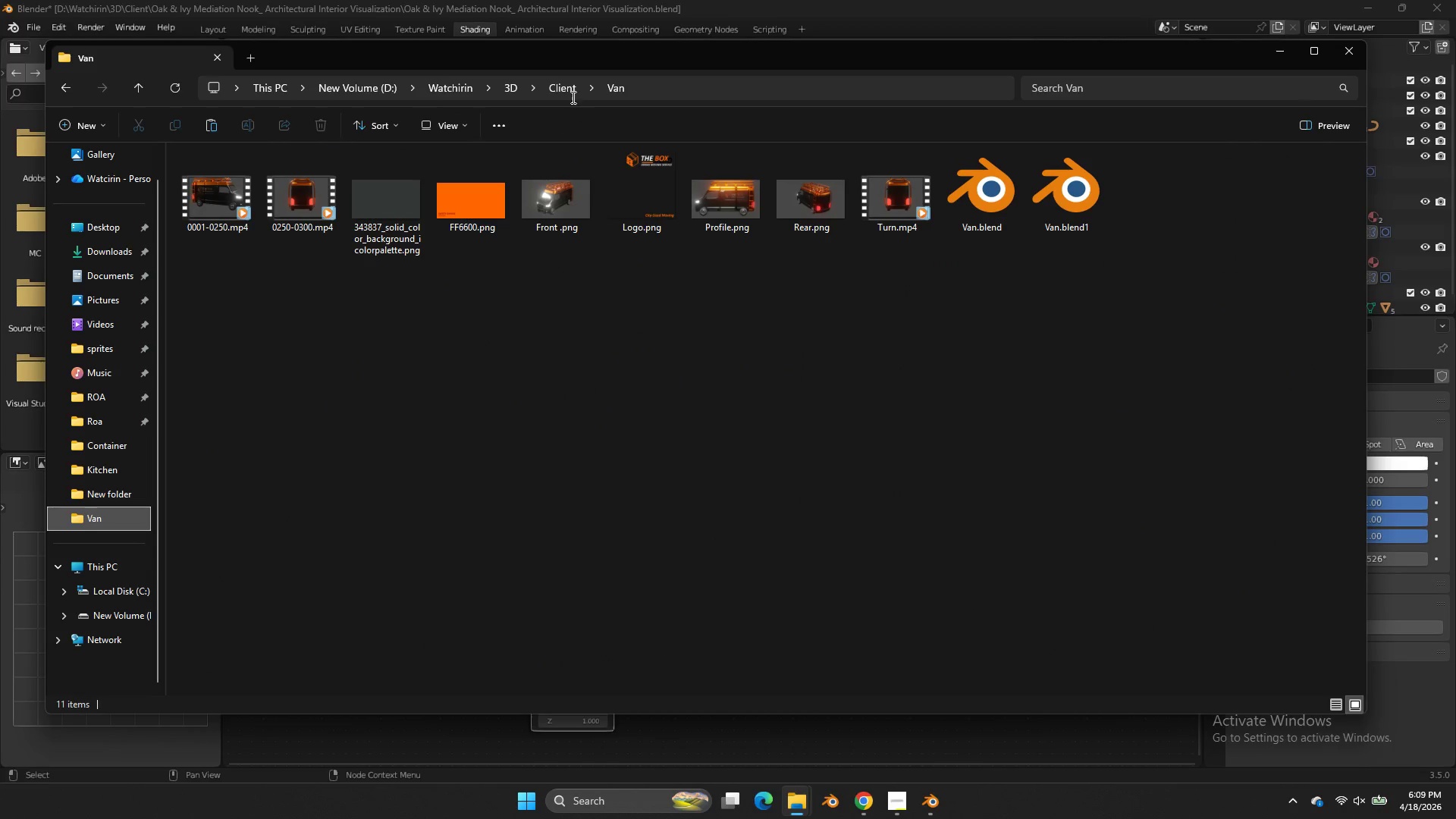 
double_click([572, 87])
 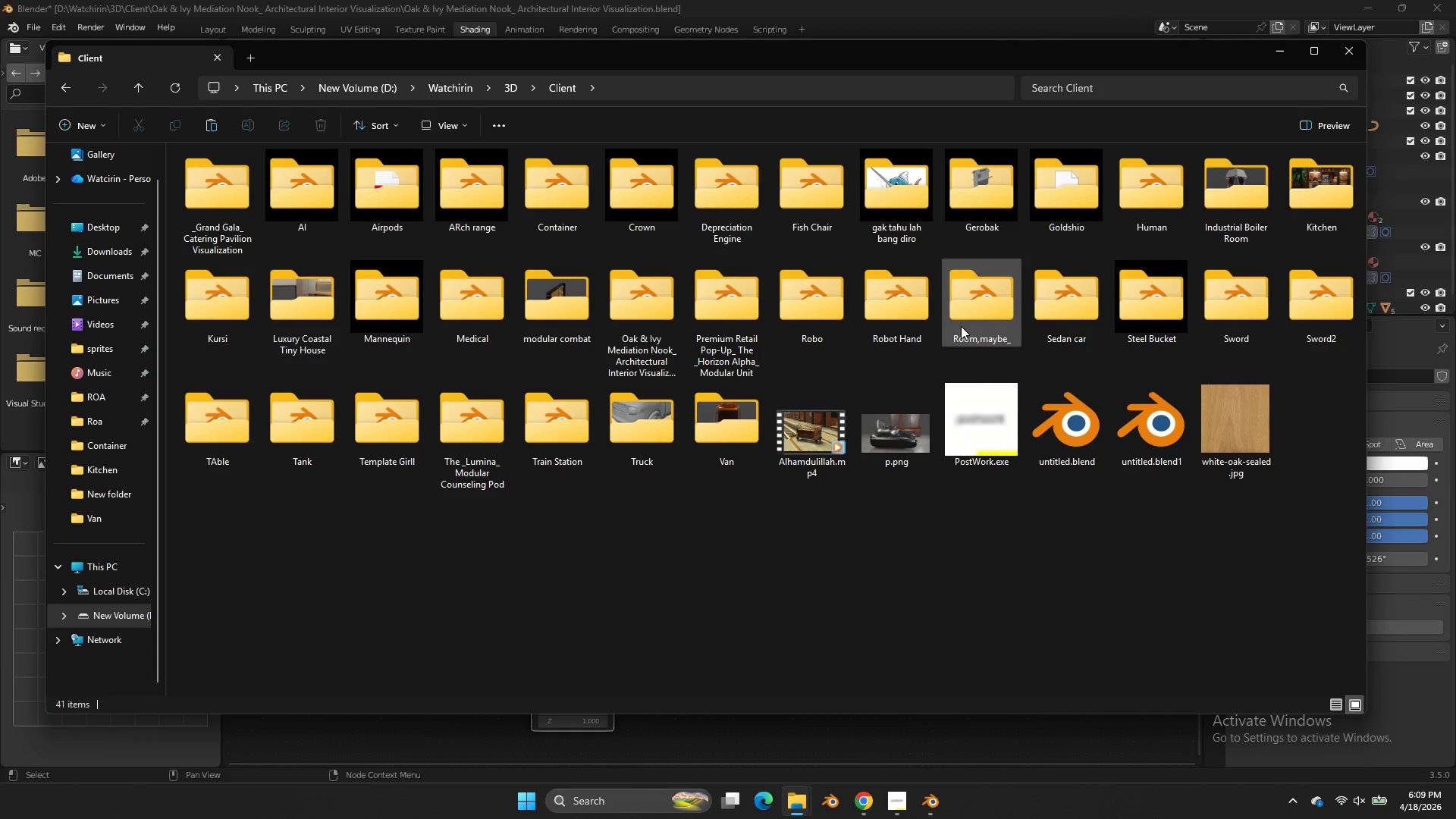 
wait(5.81)
 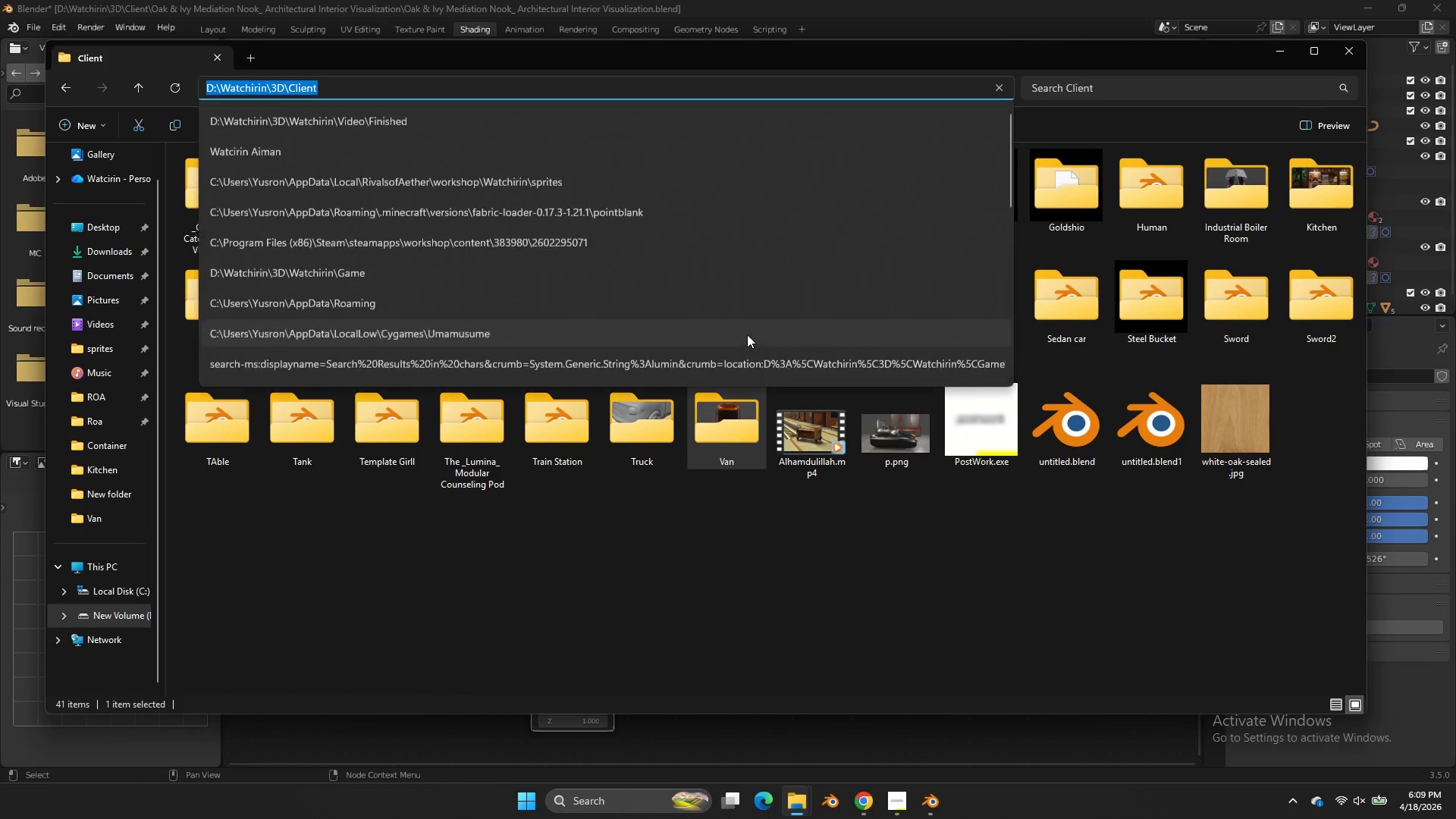 
double_click([632, 298])
 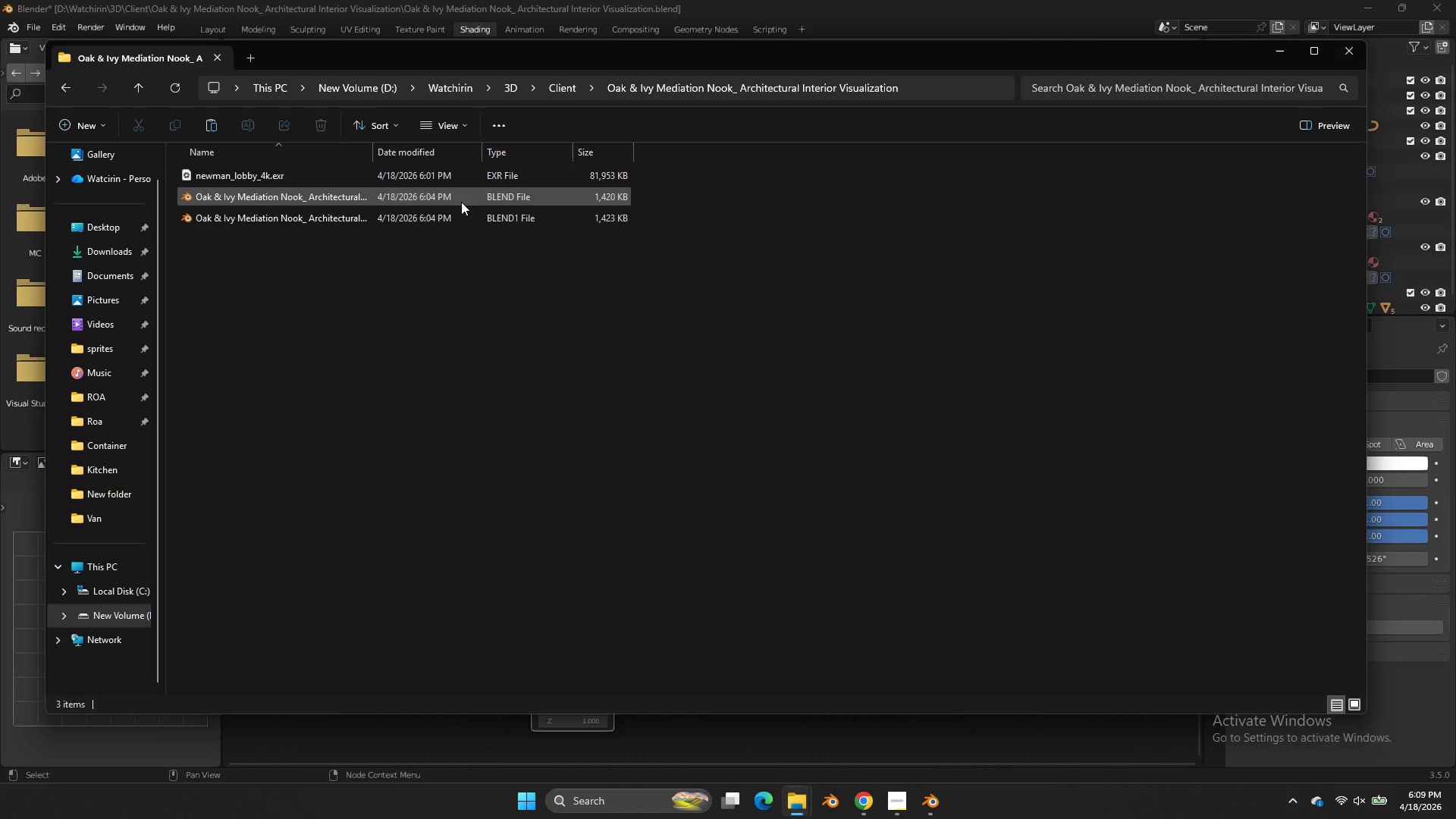 
left_click([461, 187])
 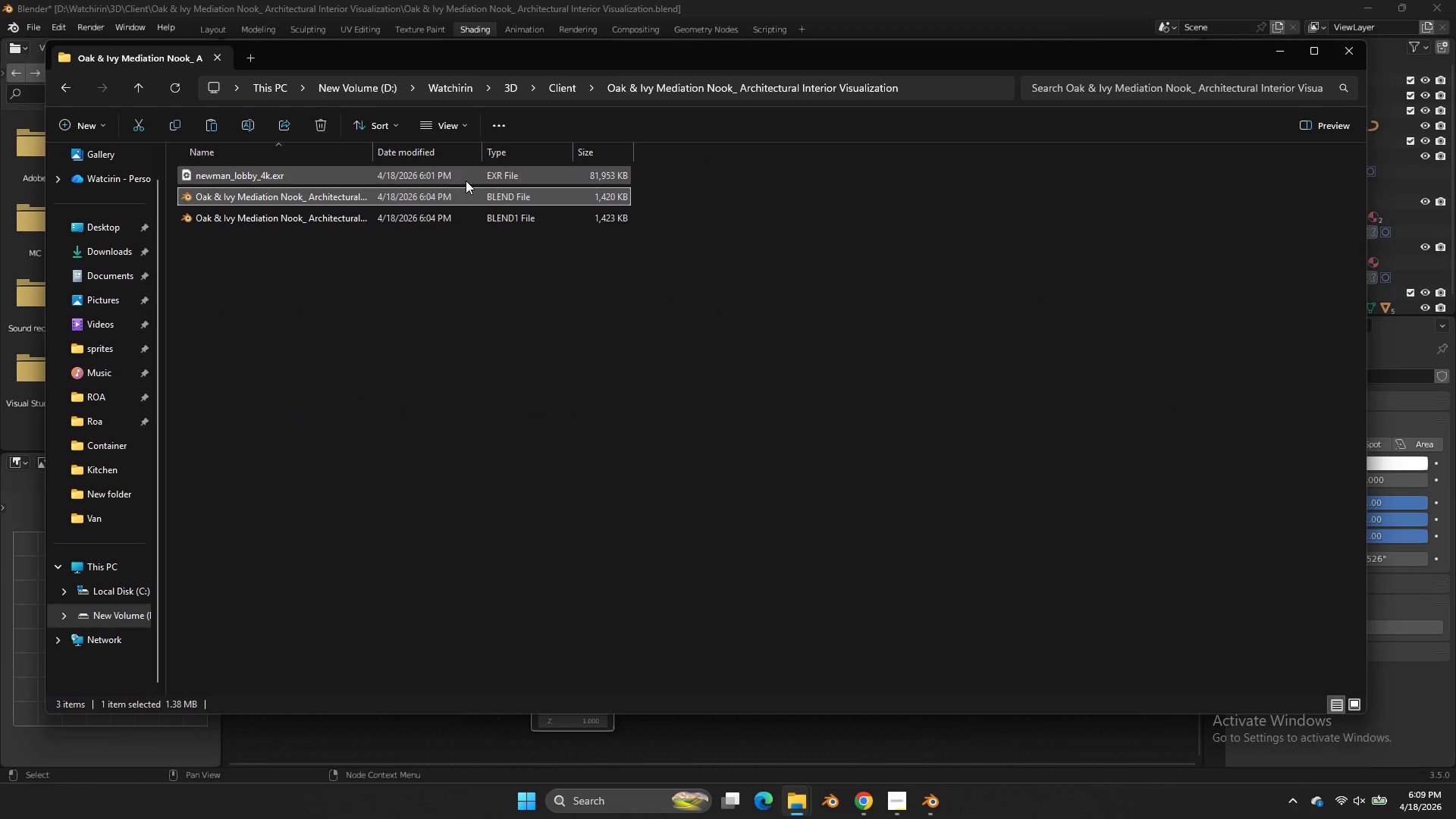 
left_click([466, 180])
 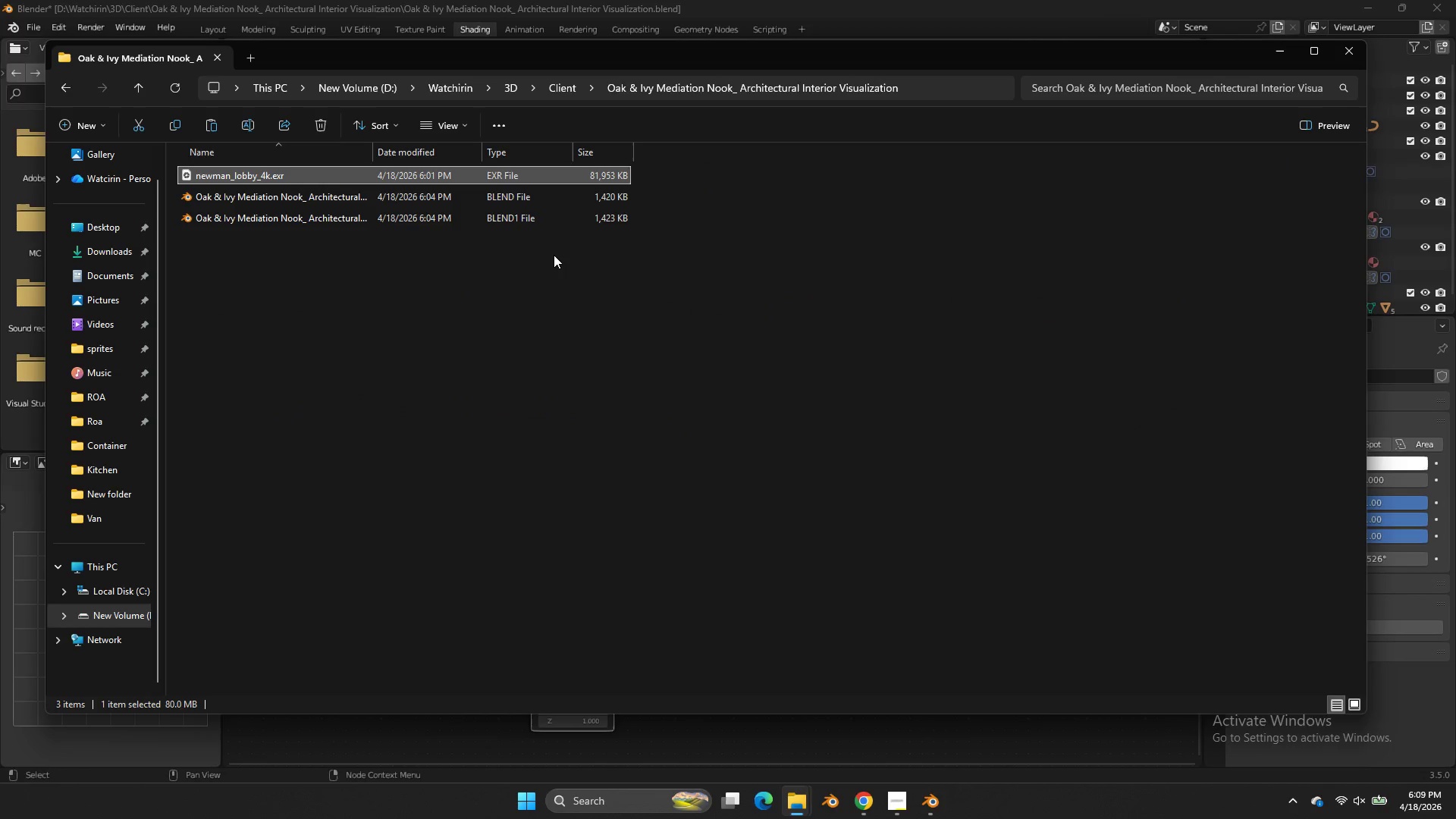 
key(Delete)
 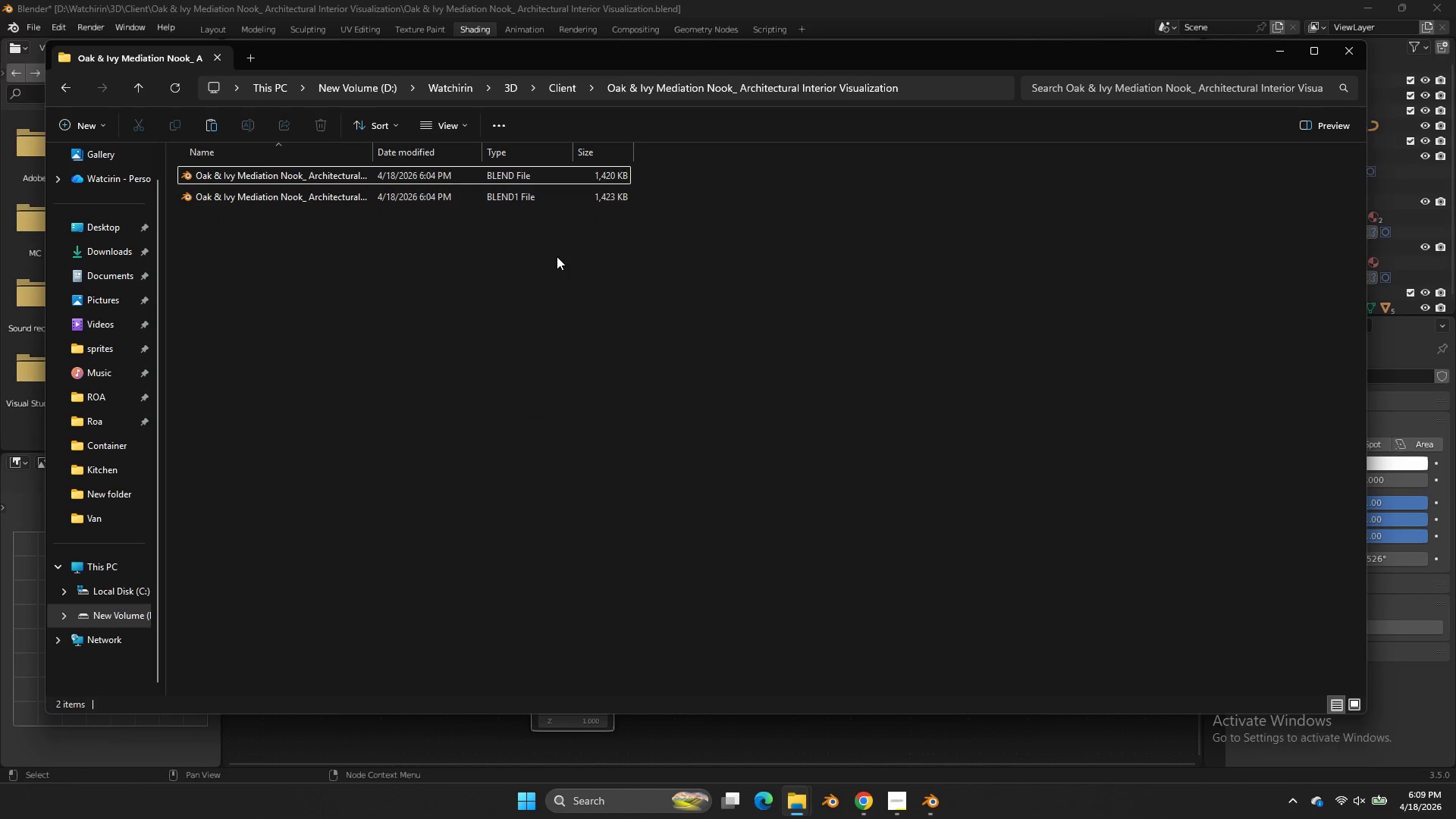 
left_click([623, 416])
 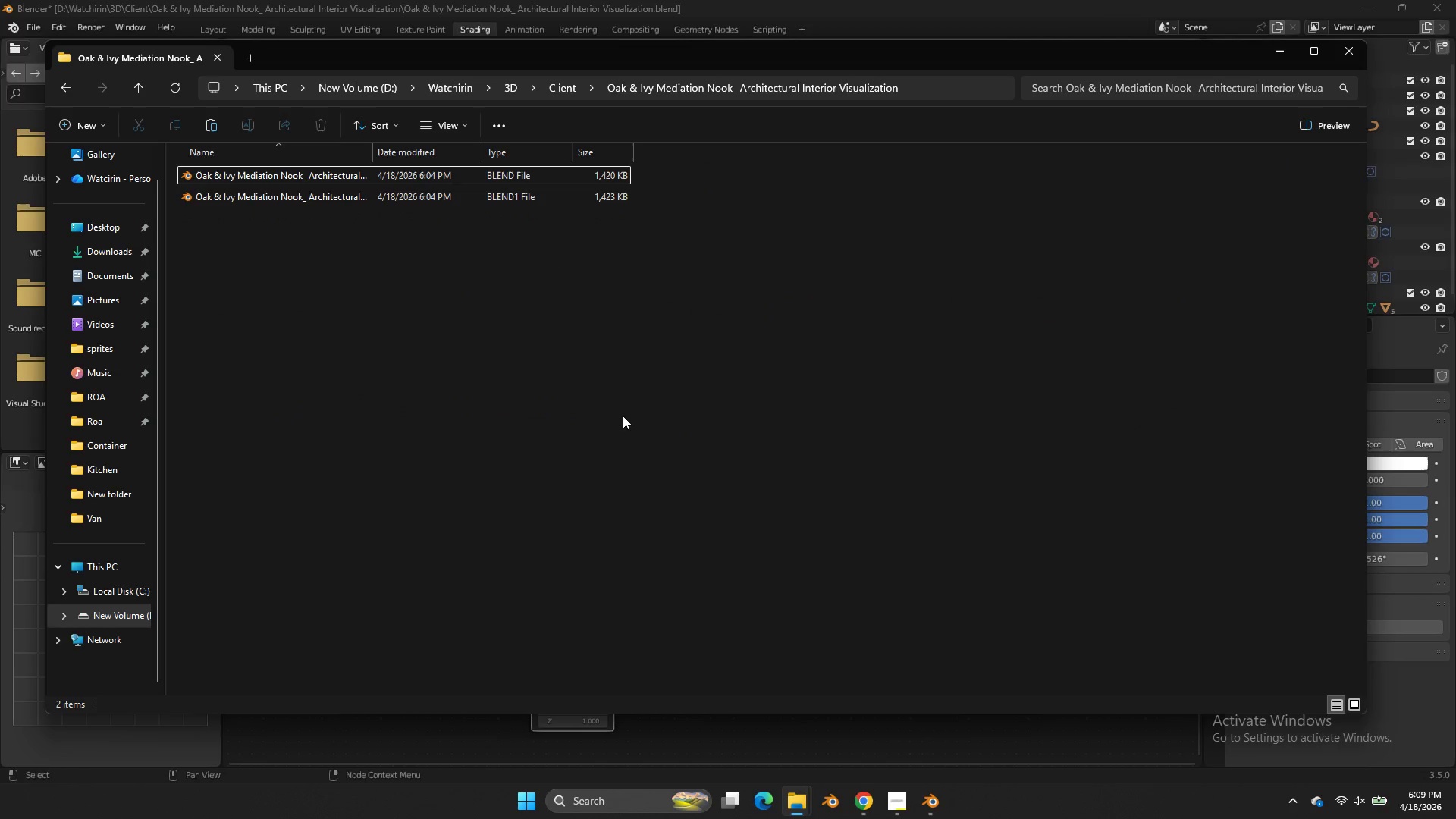 
key(Control+V)
 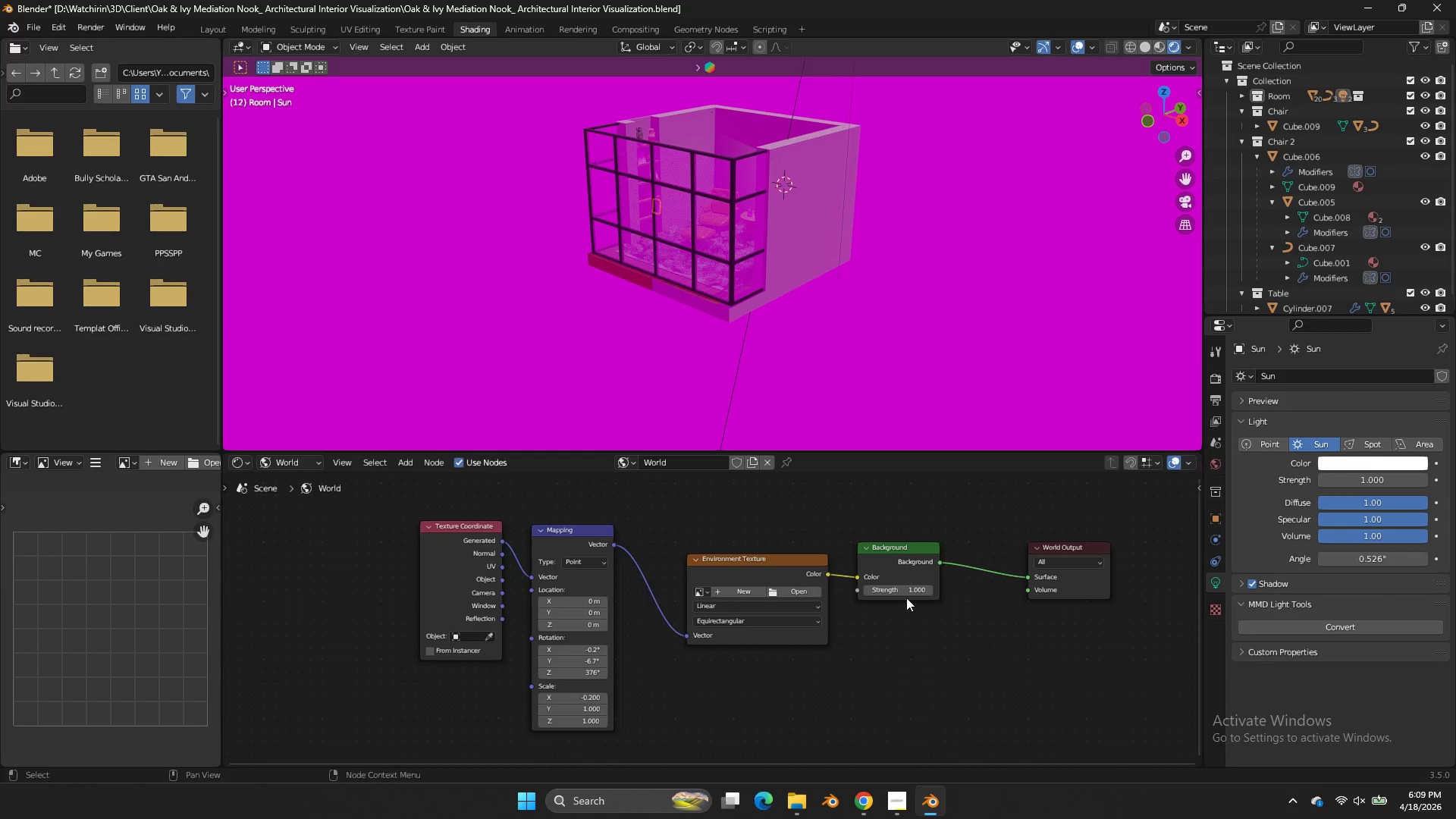 
left_click([813, 588])
 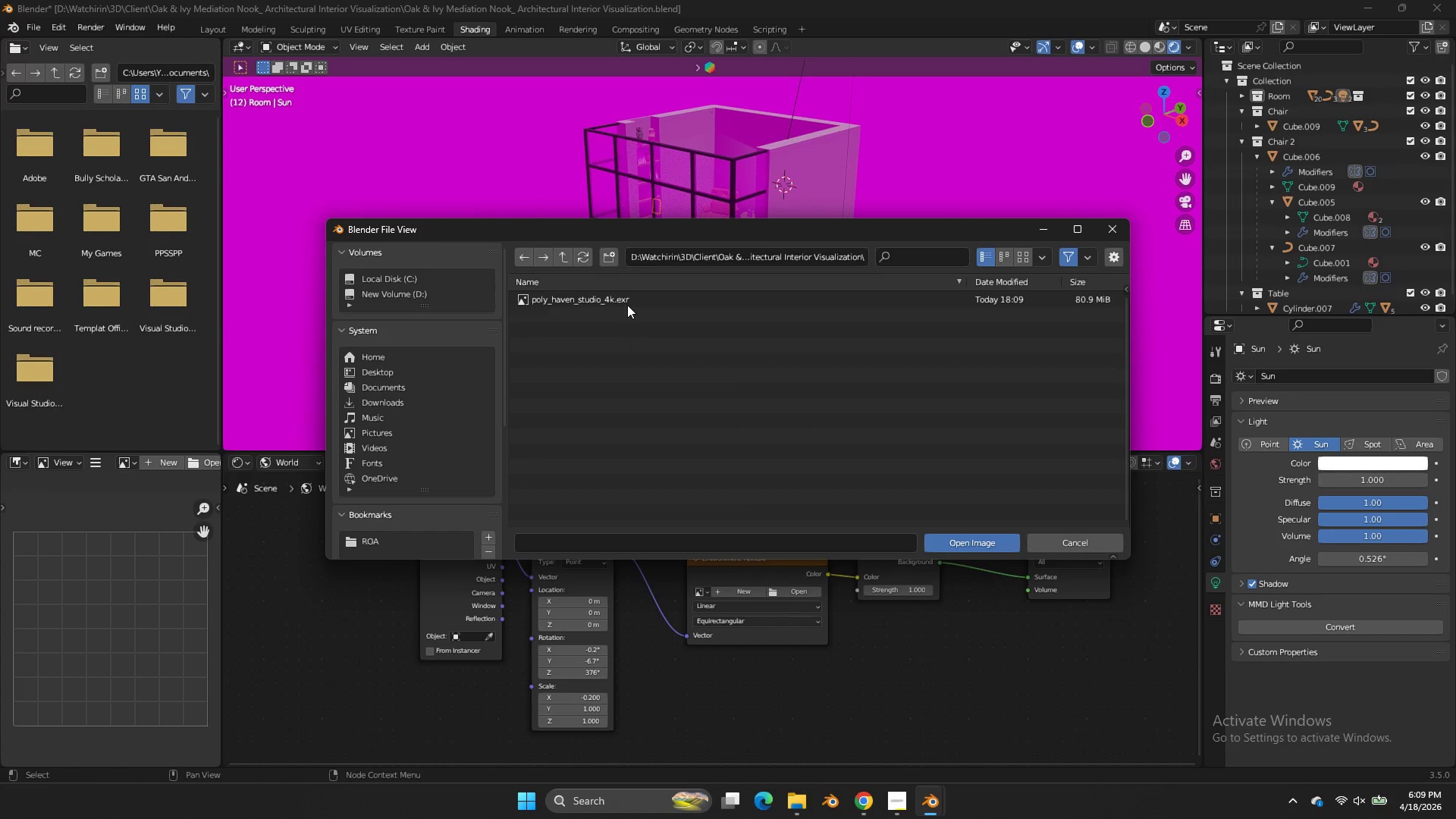 
double_click([627, 301])
 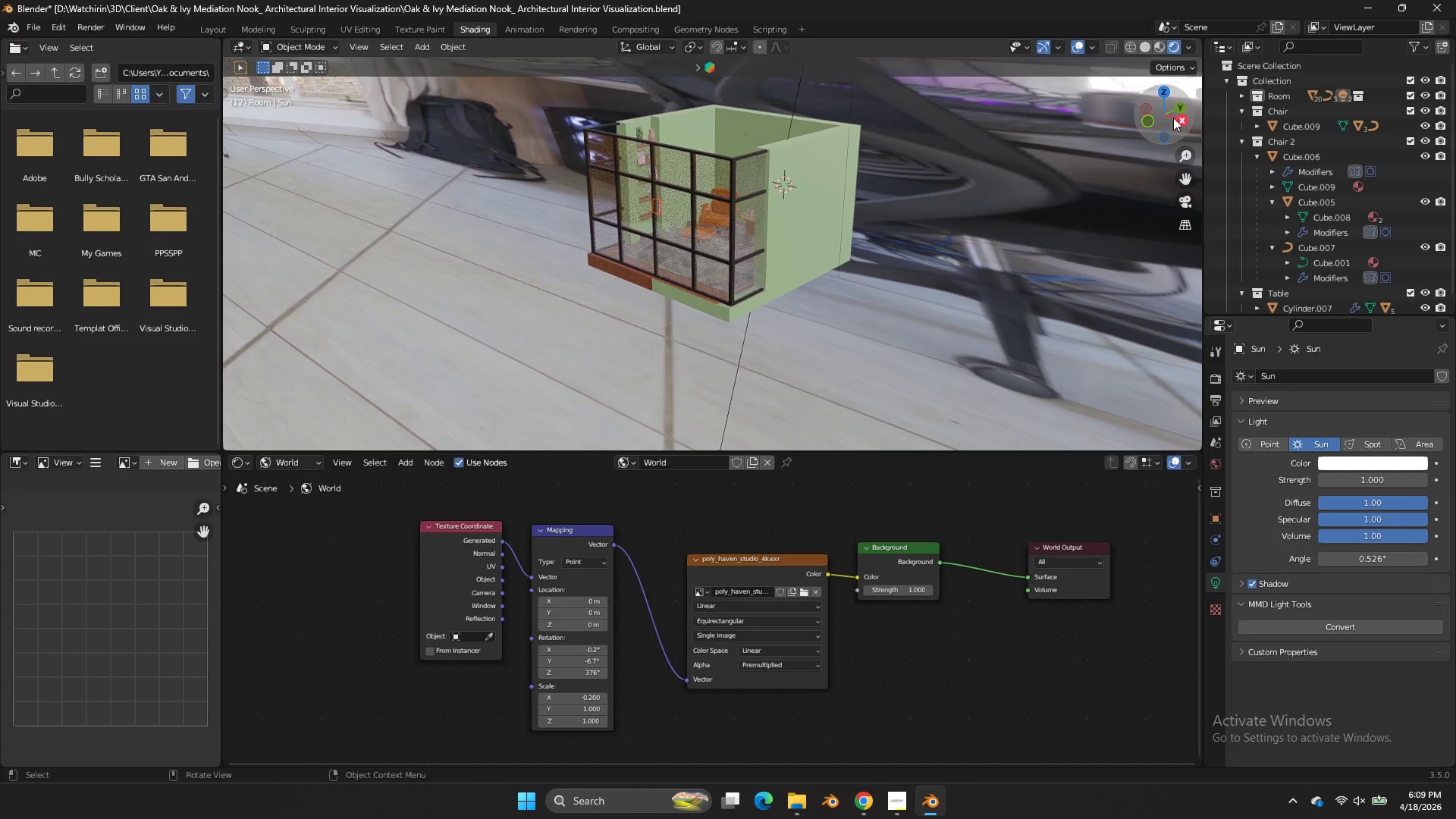 
left_click_drag(start_coordinate=[1166, 116], to_coordinate=[252, 67])
 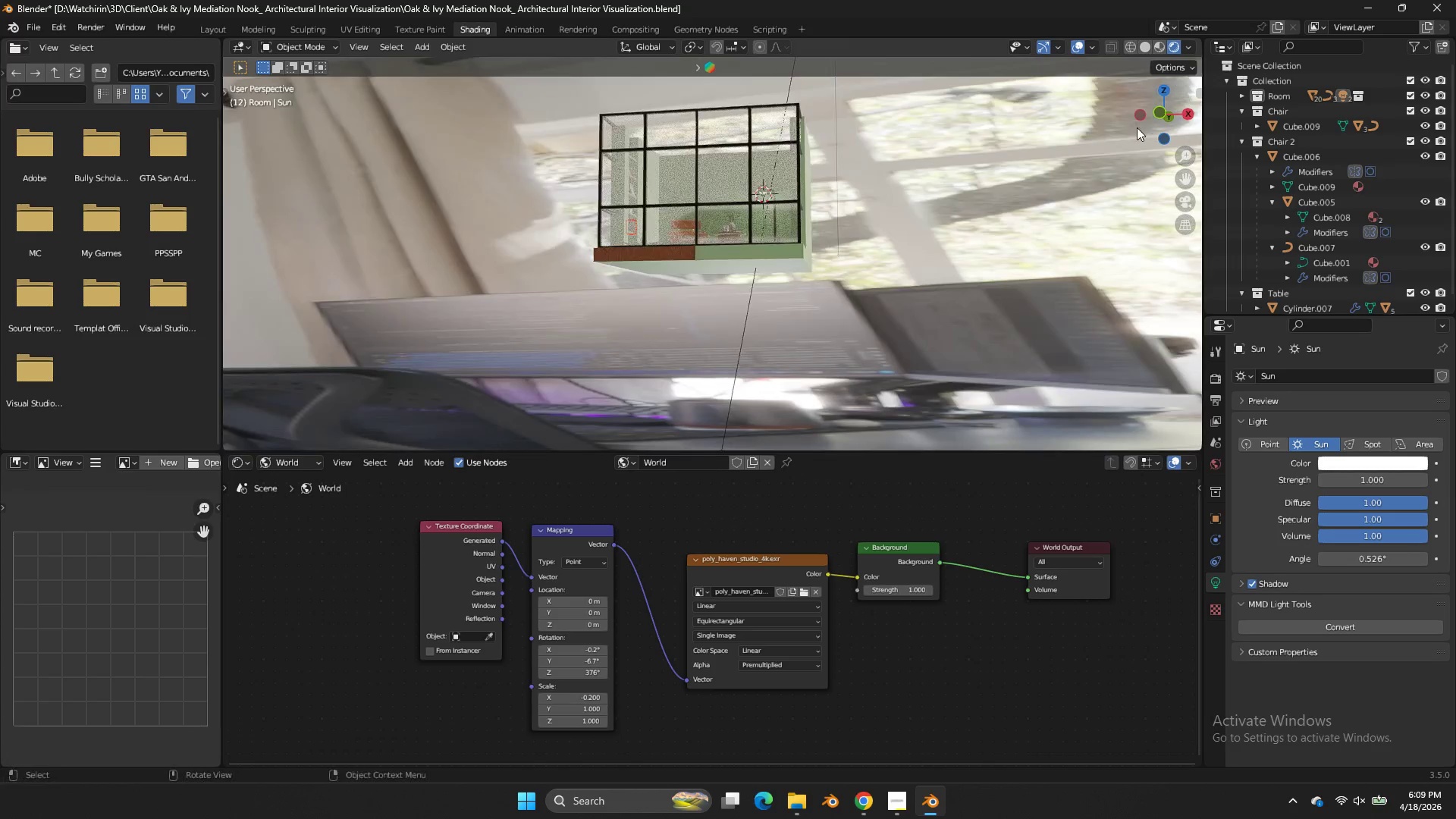 
scroll: coordinate [1137, 127], scroll_direction: down, amount: 3.0
 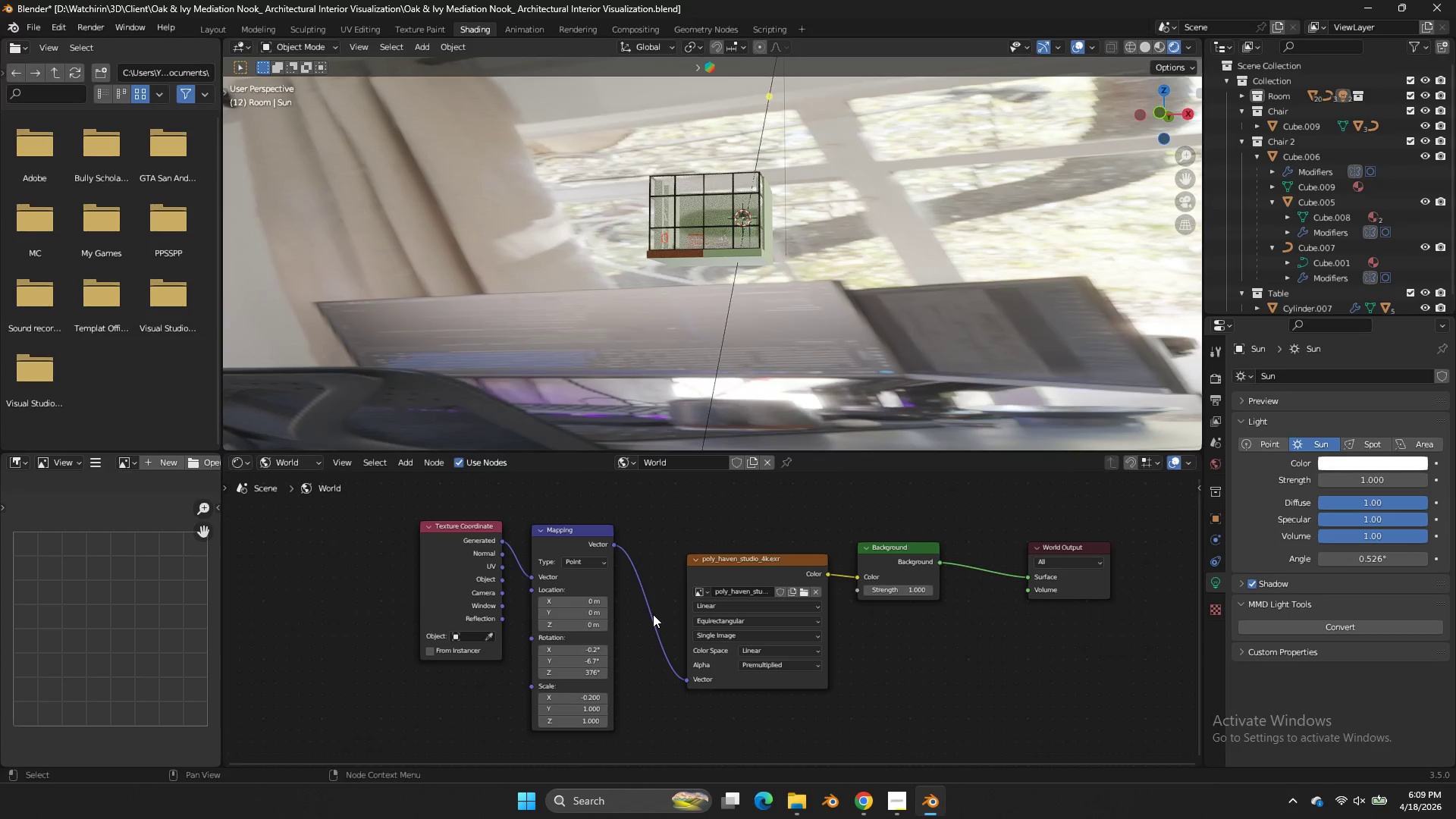 
scroll: coordinate [652, 614], scroll_direction: up, amount: 3.0
 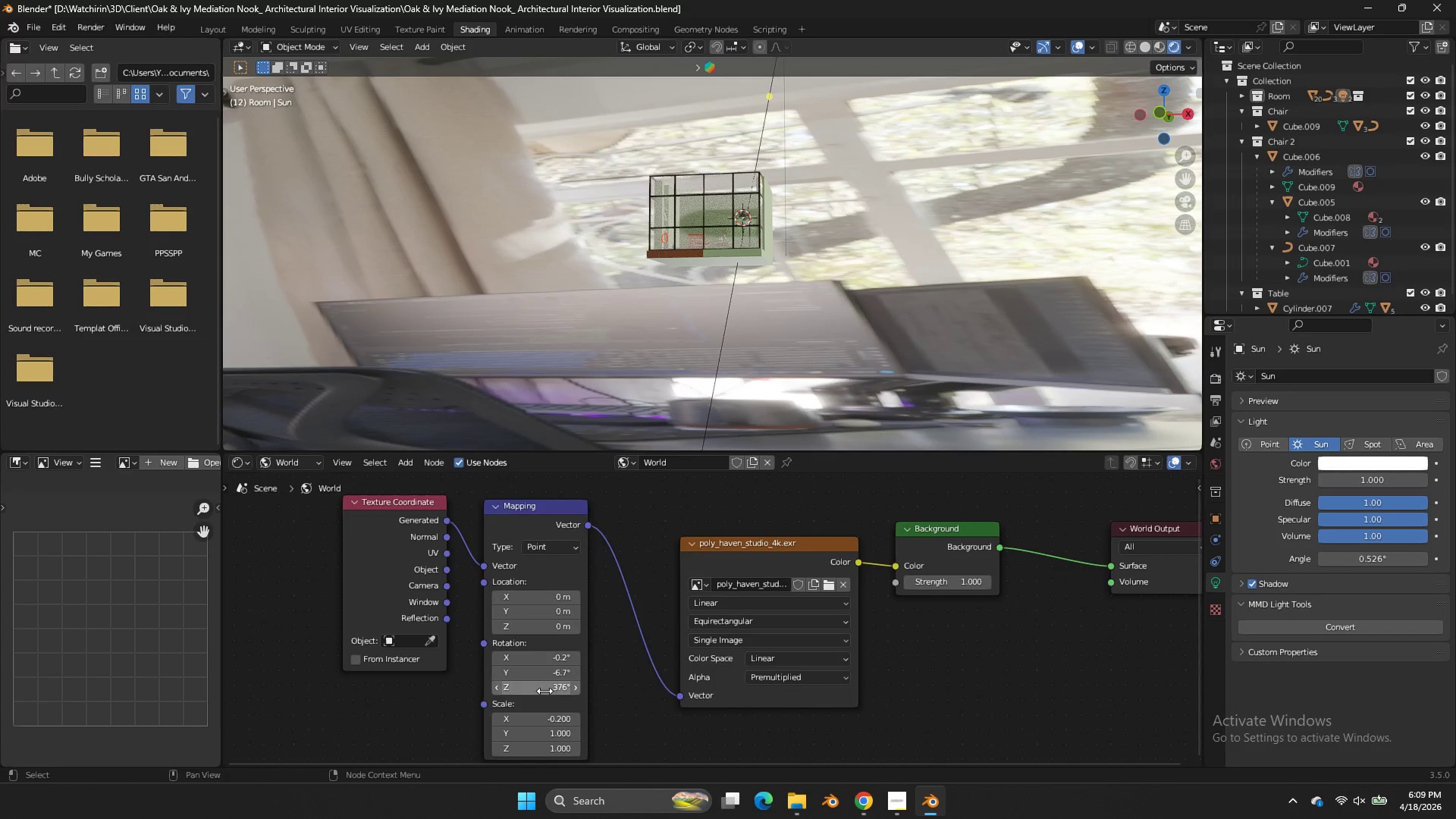 
left_click([544, 691])
 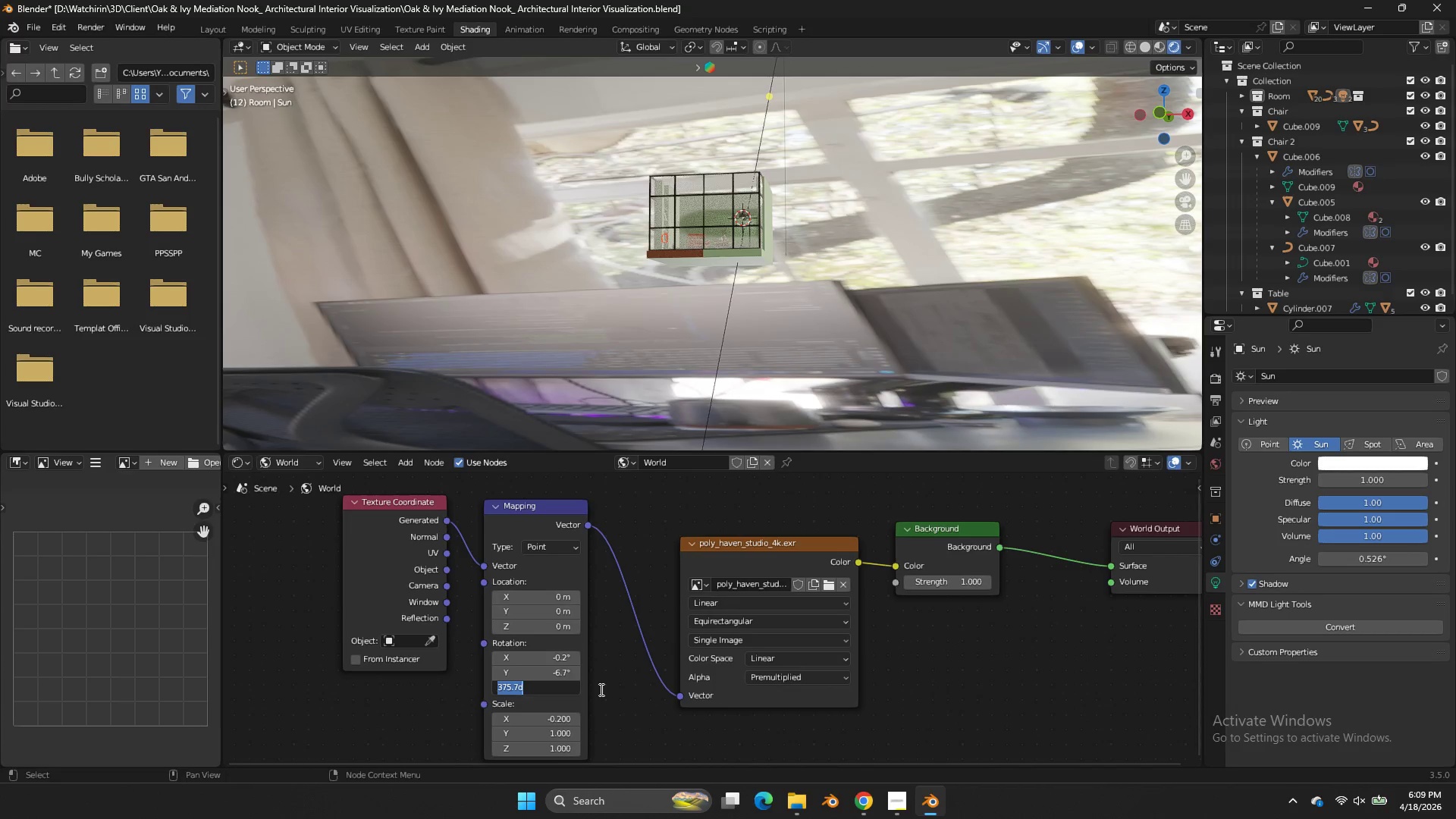 
key(0)
 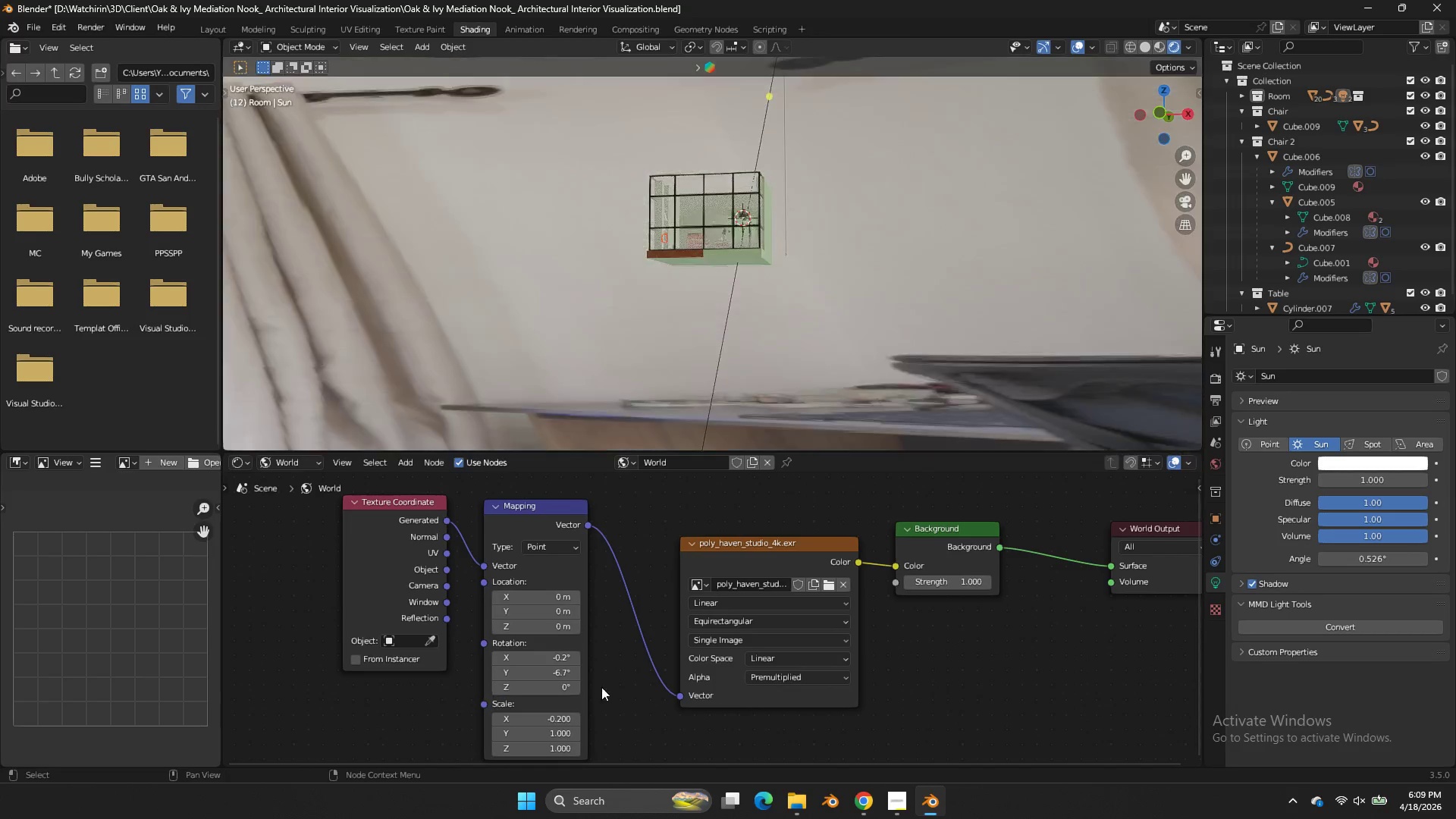 
left_click([601, 687])
 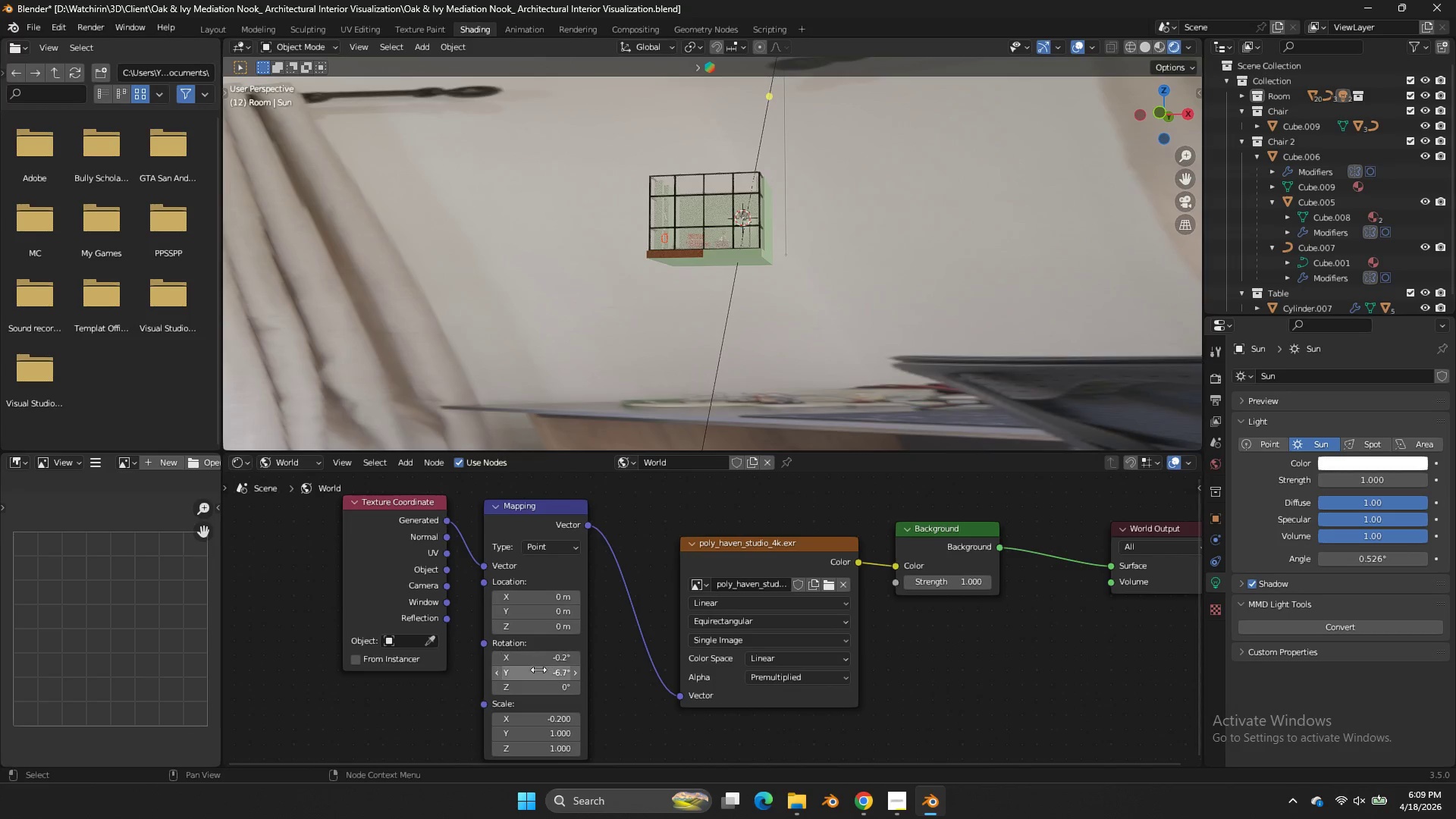 
left_click([539, 670])
 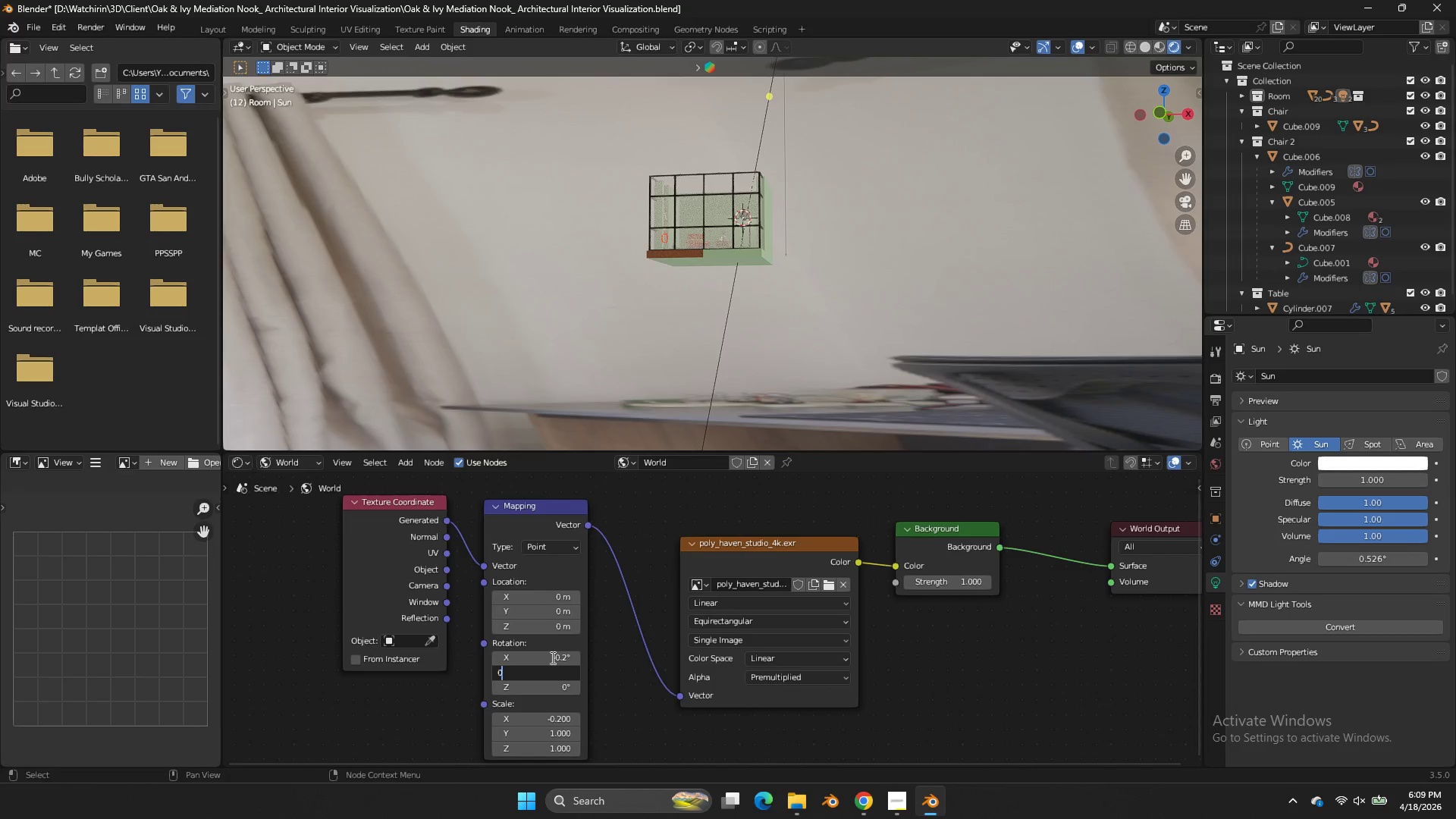 
key(0)
 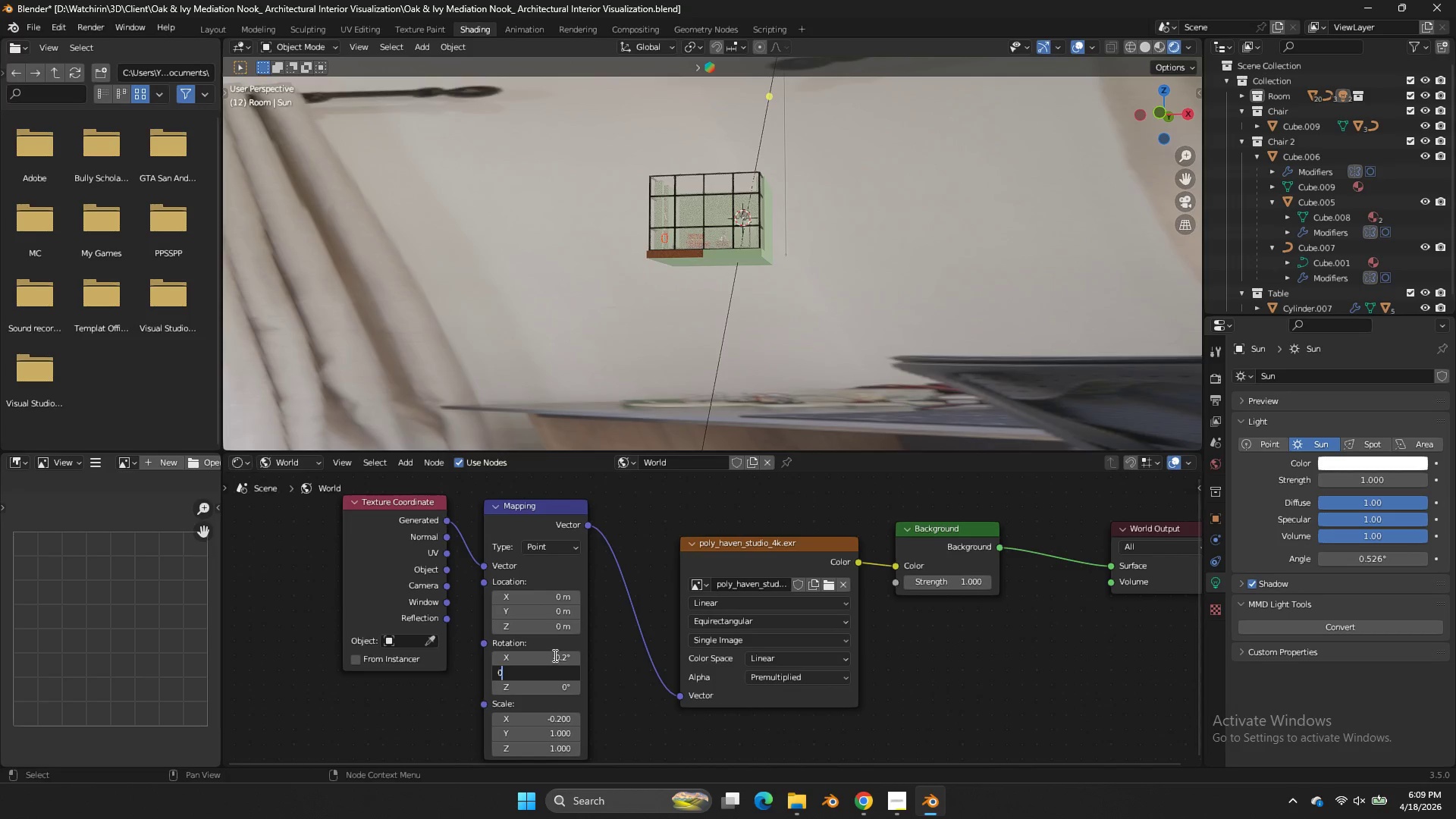 
double_click([554, 655])
 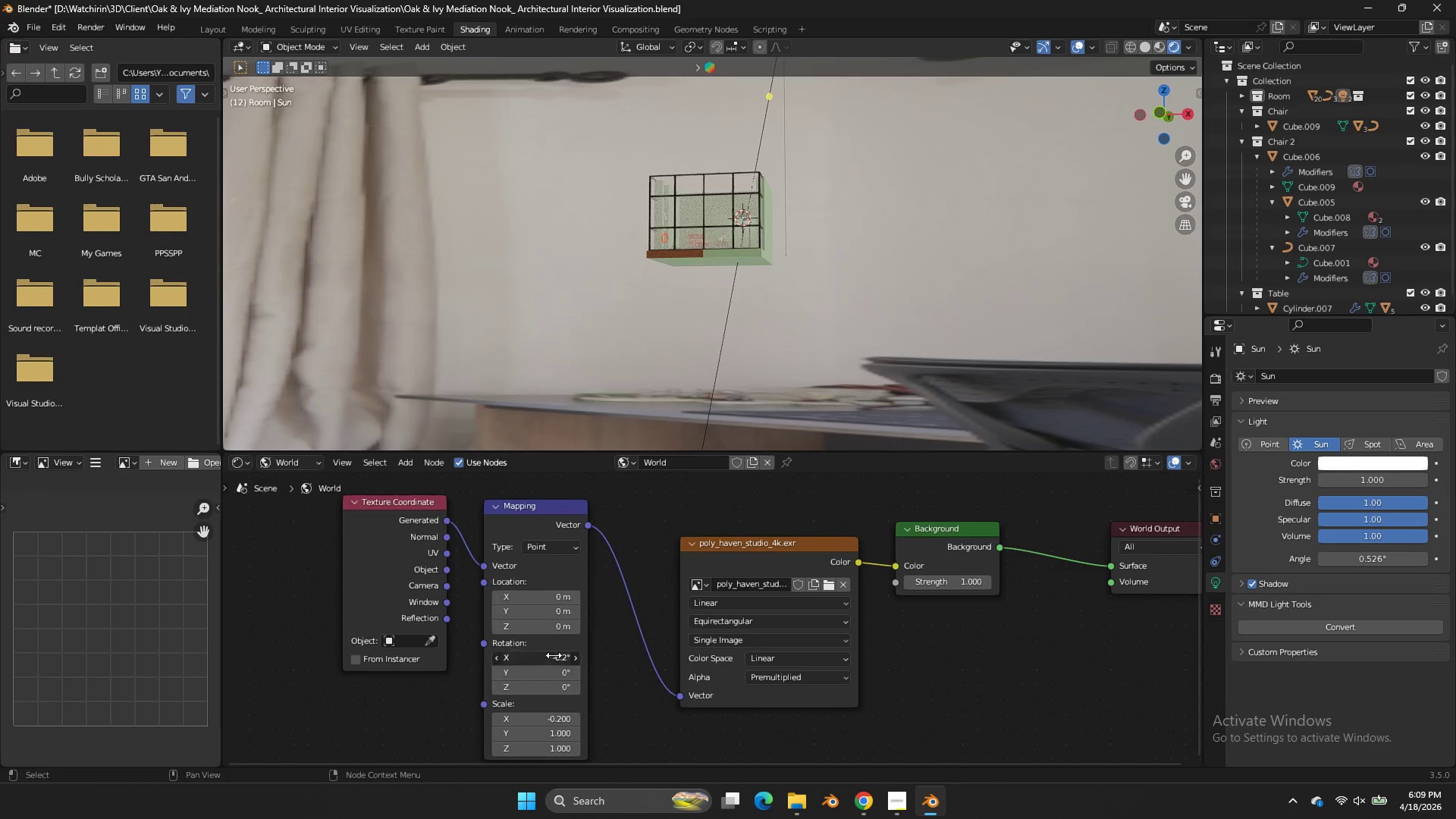 
triple_click([554, 655])
 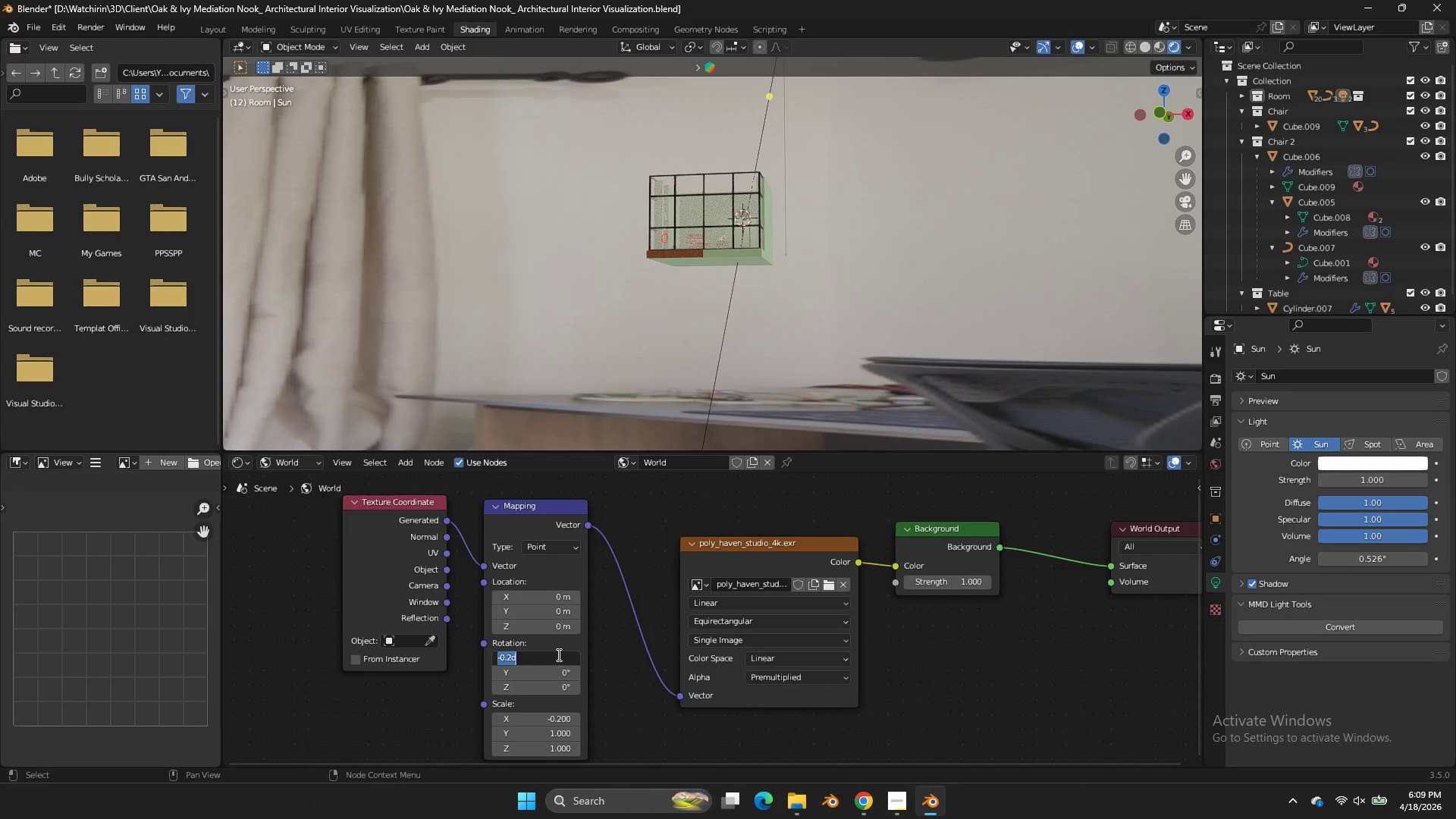 
key(0)
 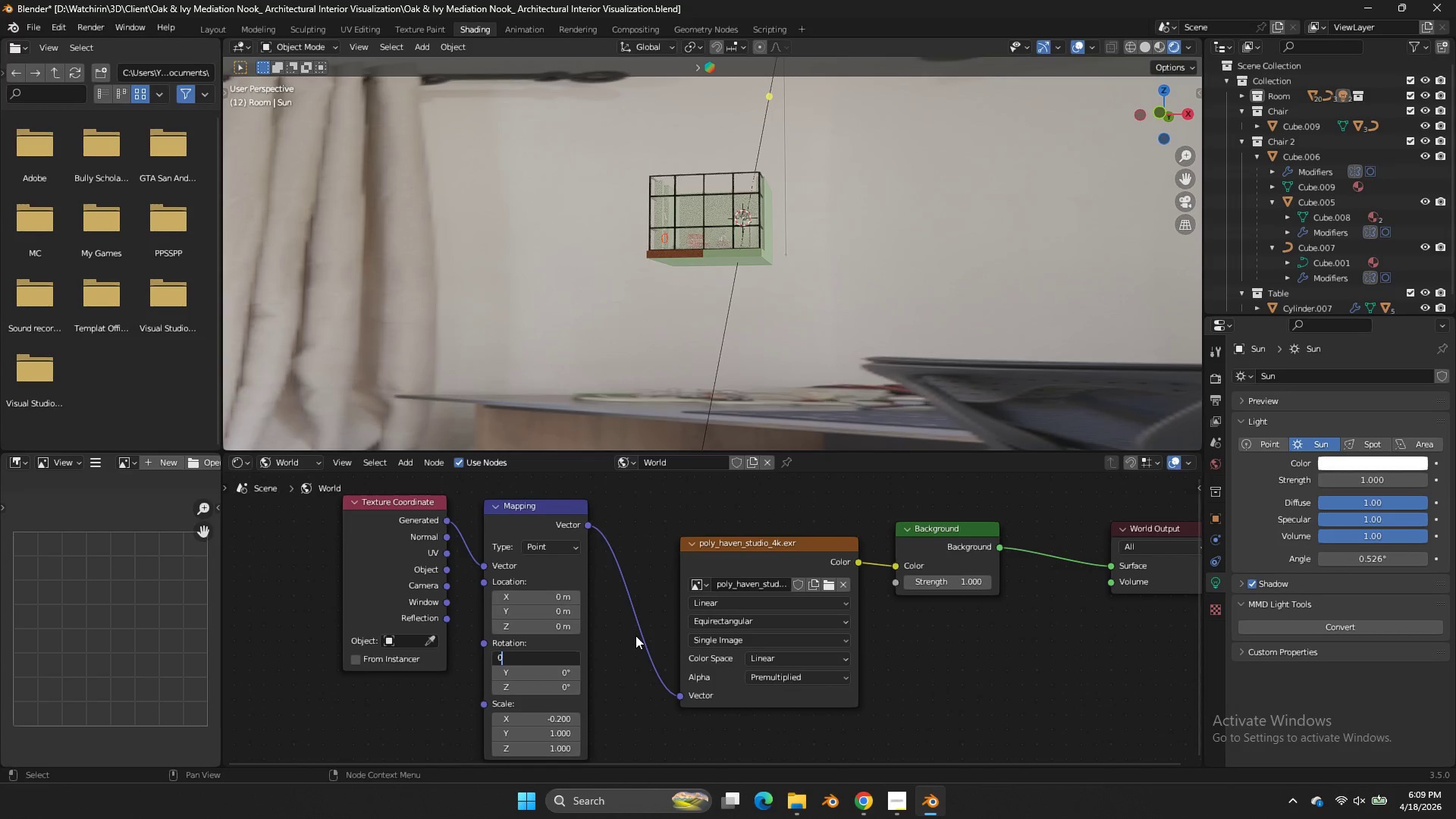 
triple_click([635, 635])
 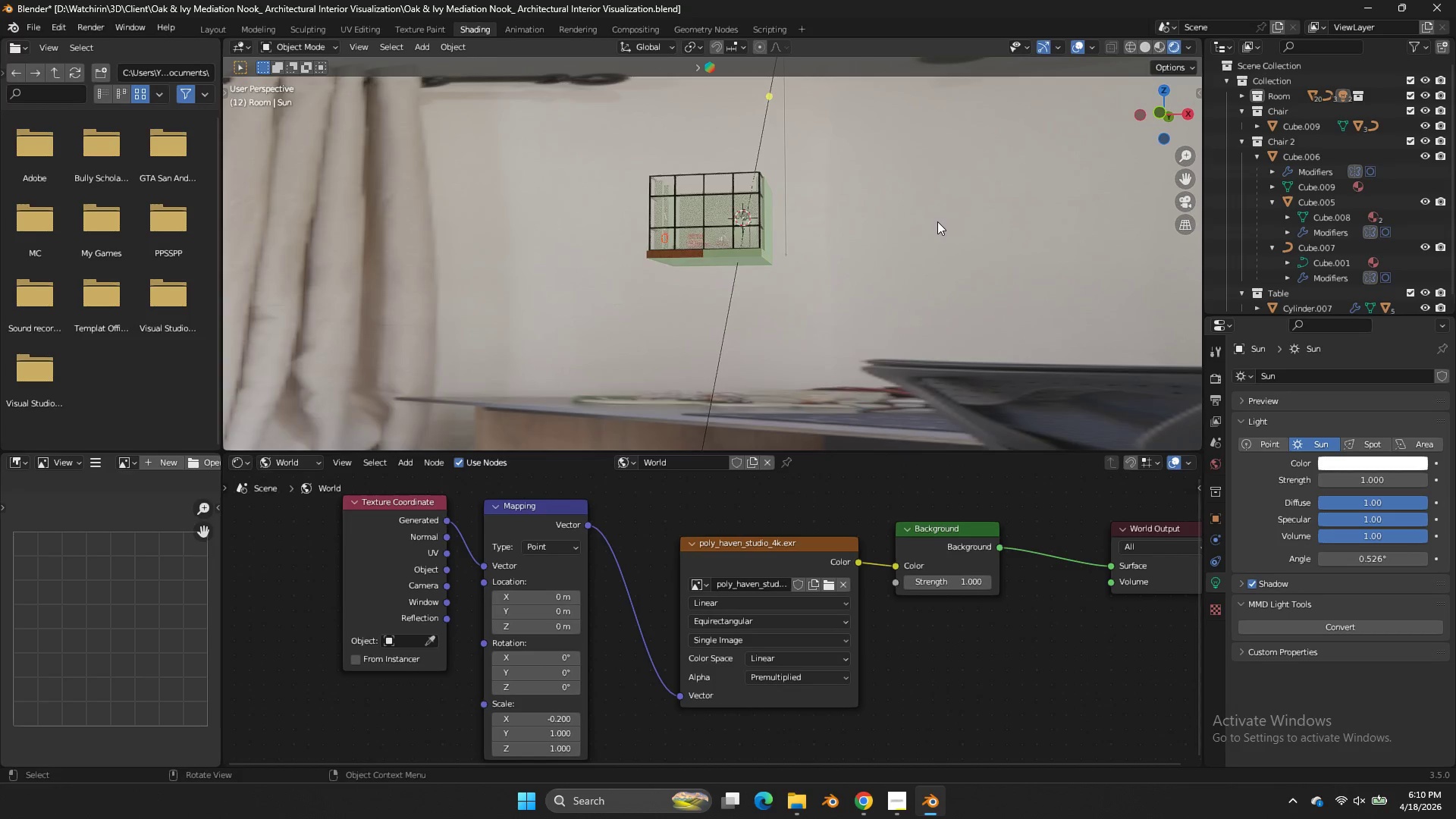 
left_click_drag(start_coordinate=[1176, 116], to_coordinate=[982, 166])
 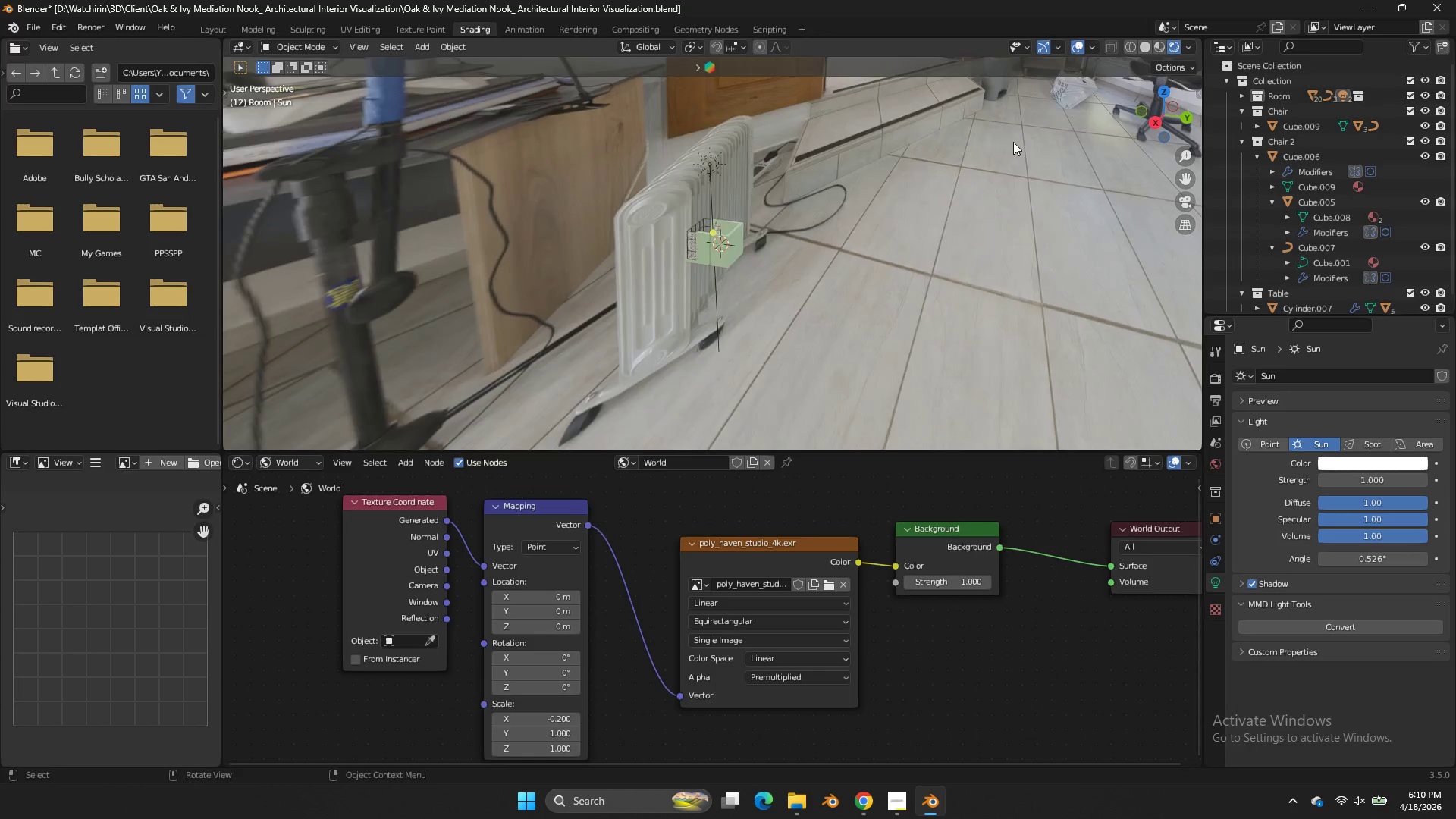 
scroll: coordinate [1049, 140], scroll_direction: down, amount: 5.0
 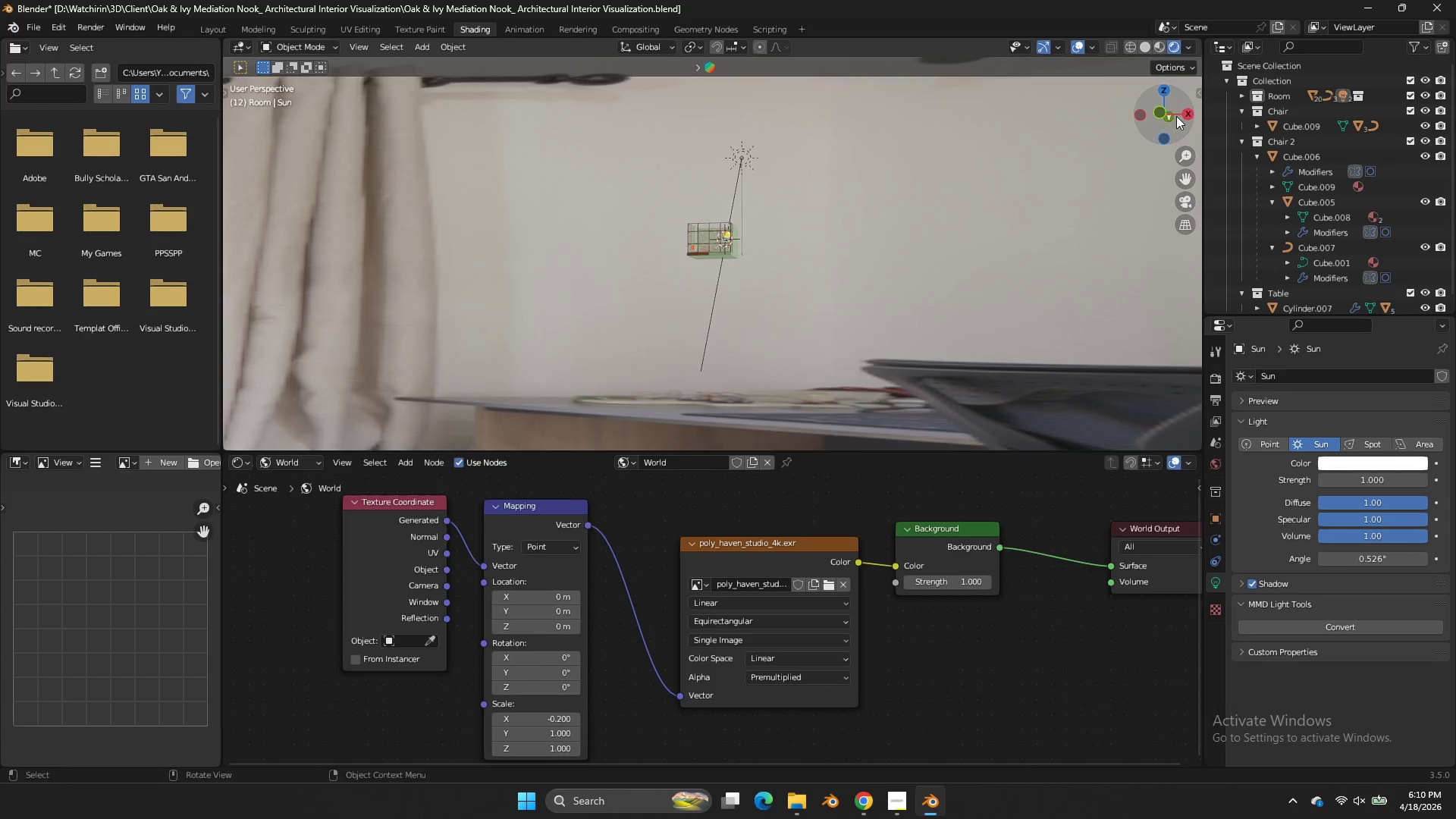 
scroll: coordinate [1013, 142], scroll_direction: up, amount: 9.0
 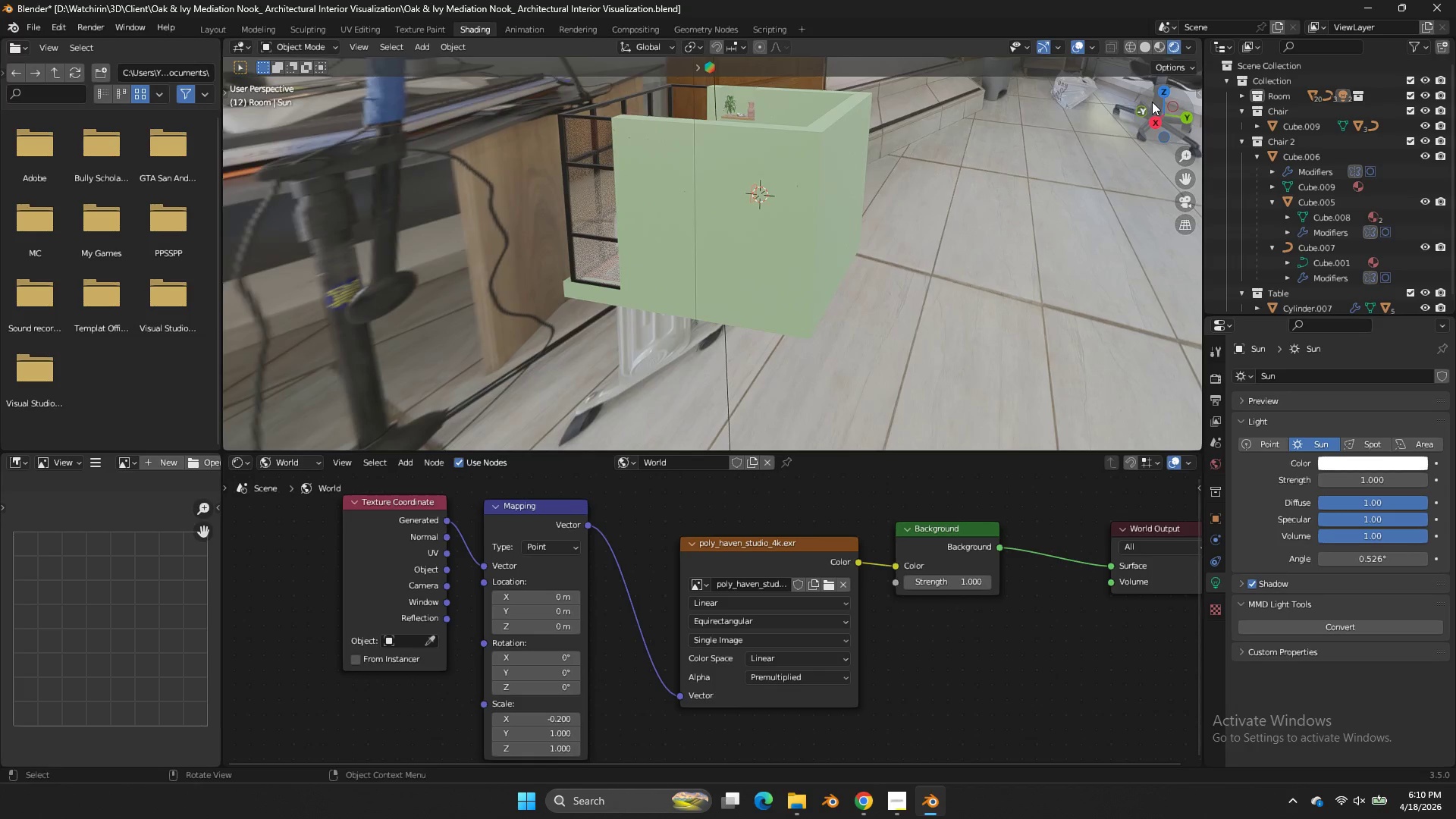 
left_click_drag(start_coordinate=[1154, 101], to_coordinate=[313, 106])
 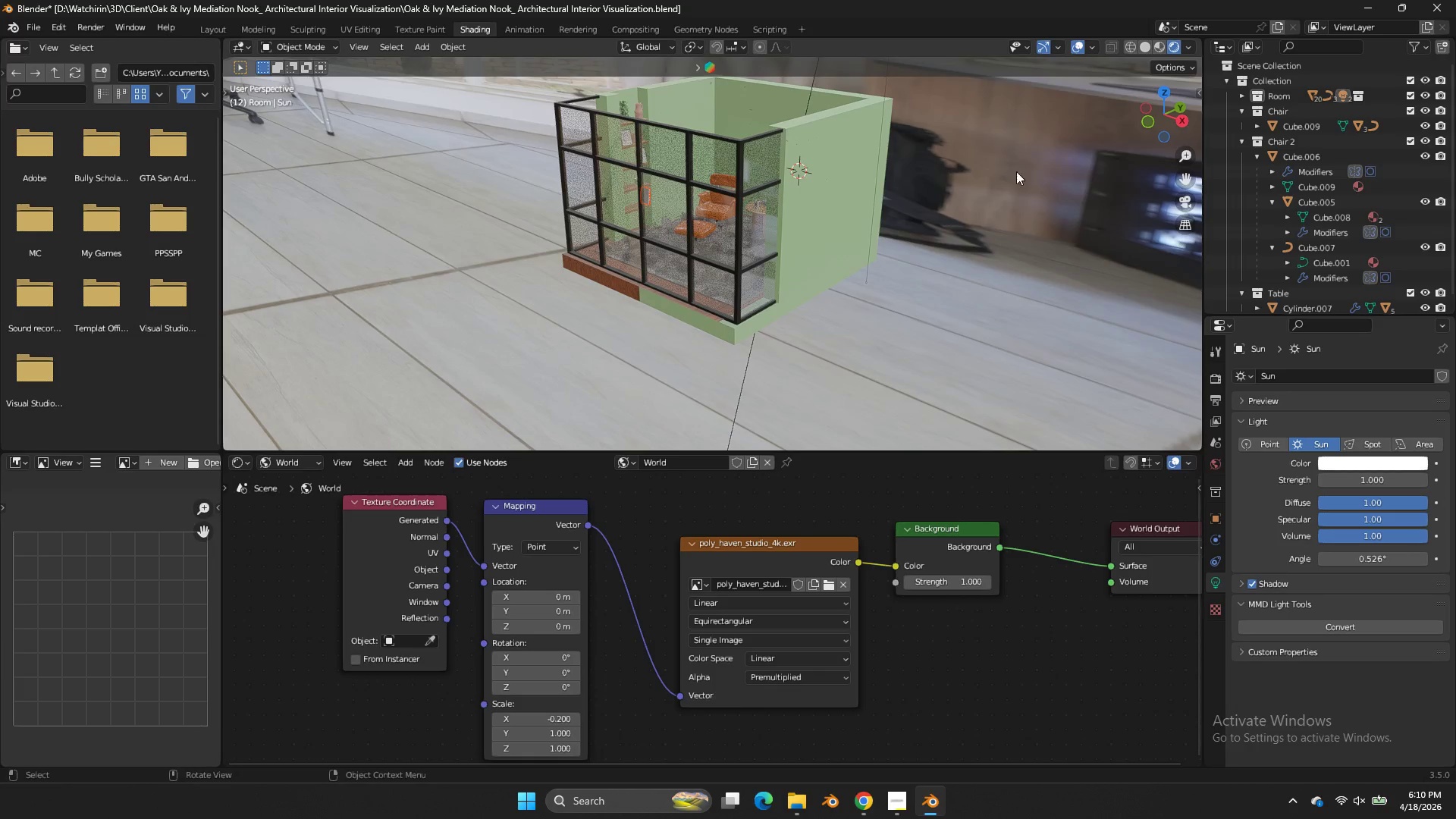 
key(Z)
 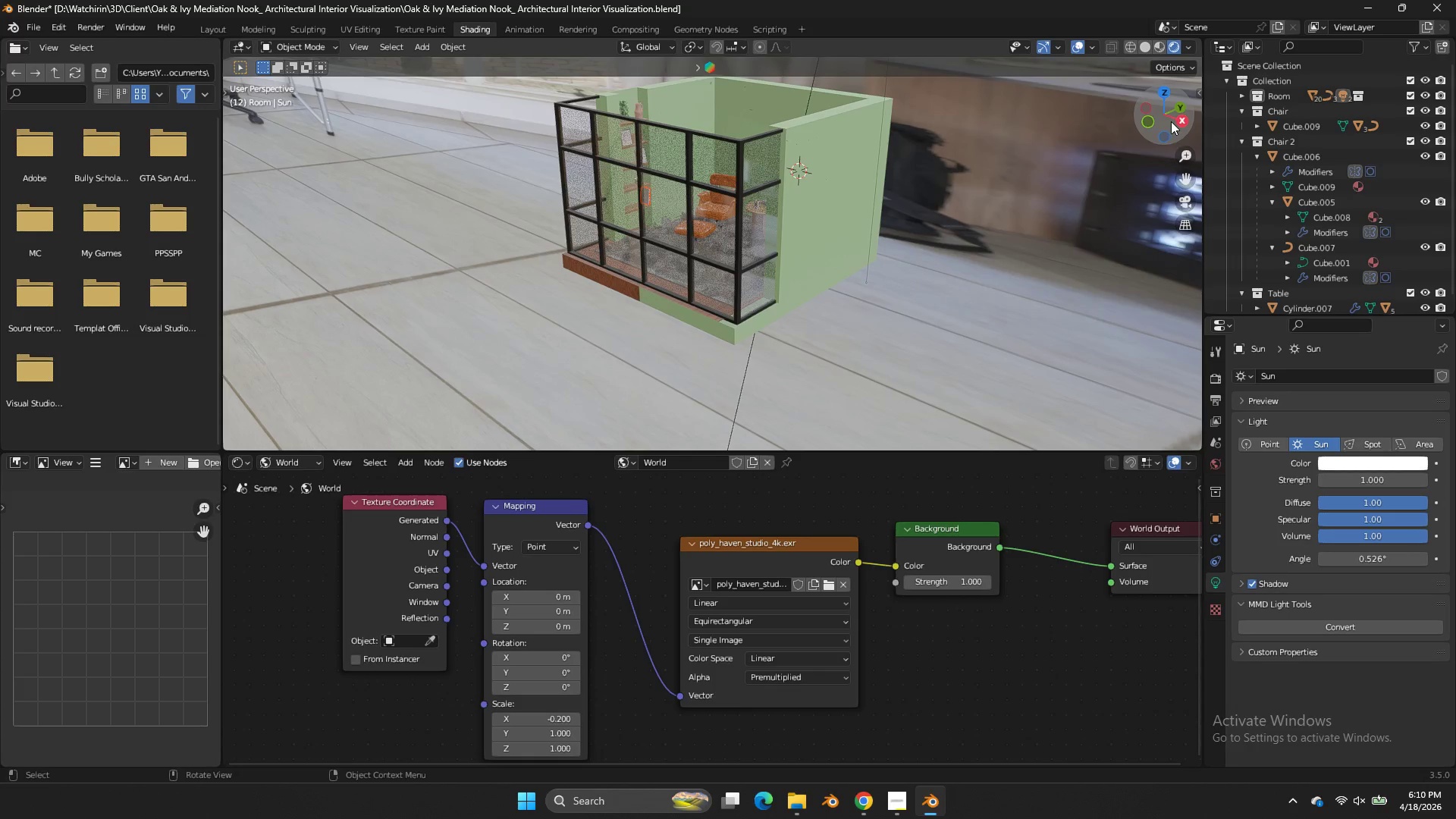 
left_click_drag(start_coordinate=[1175, 124], to_coordinate=[1141, 211])
 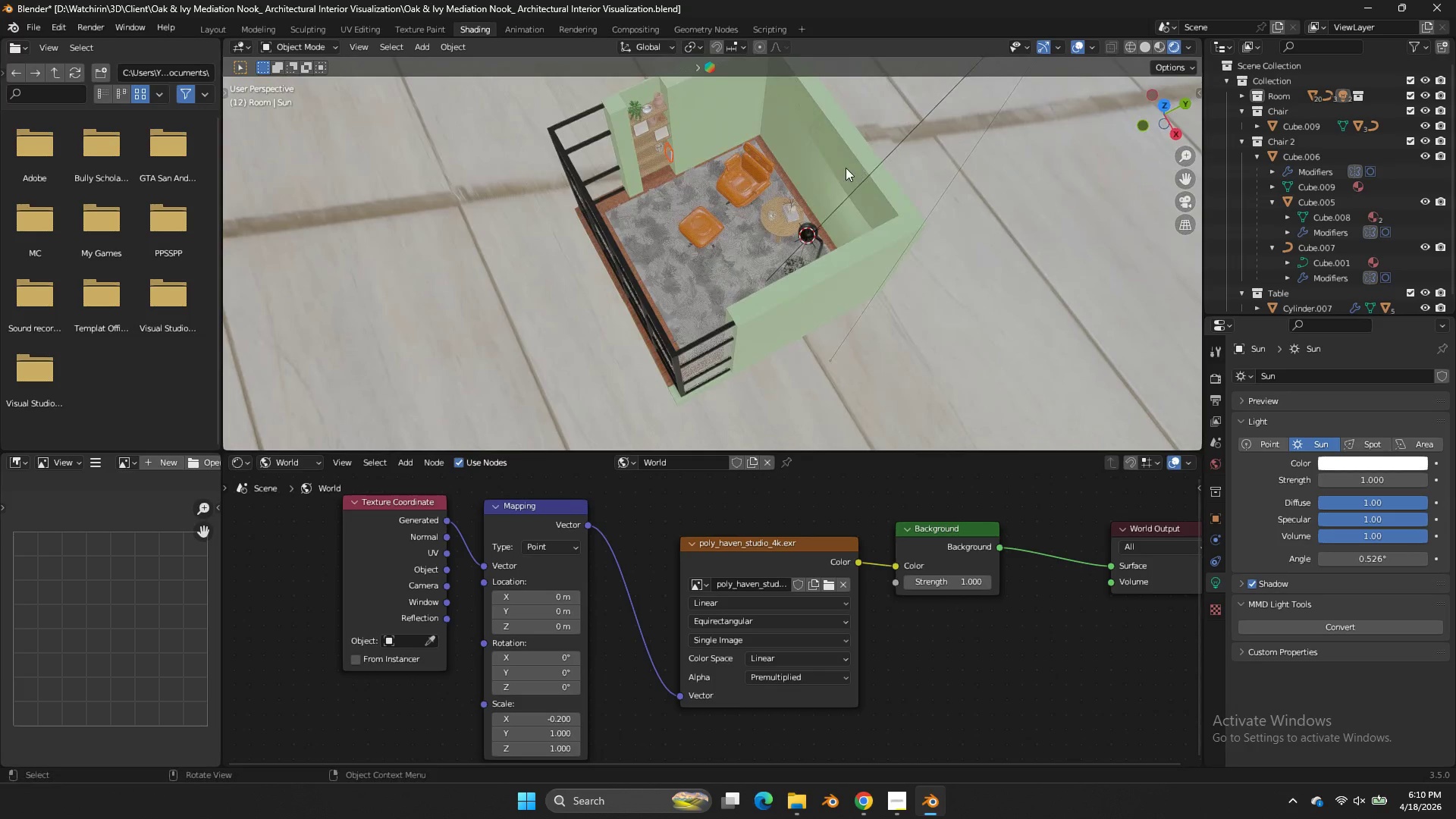 
double_click([764, 134])
 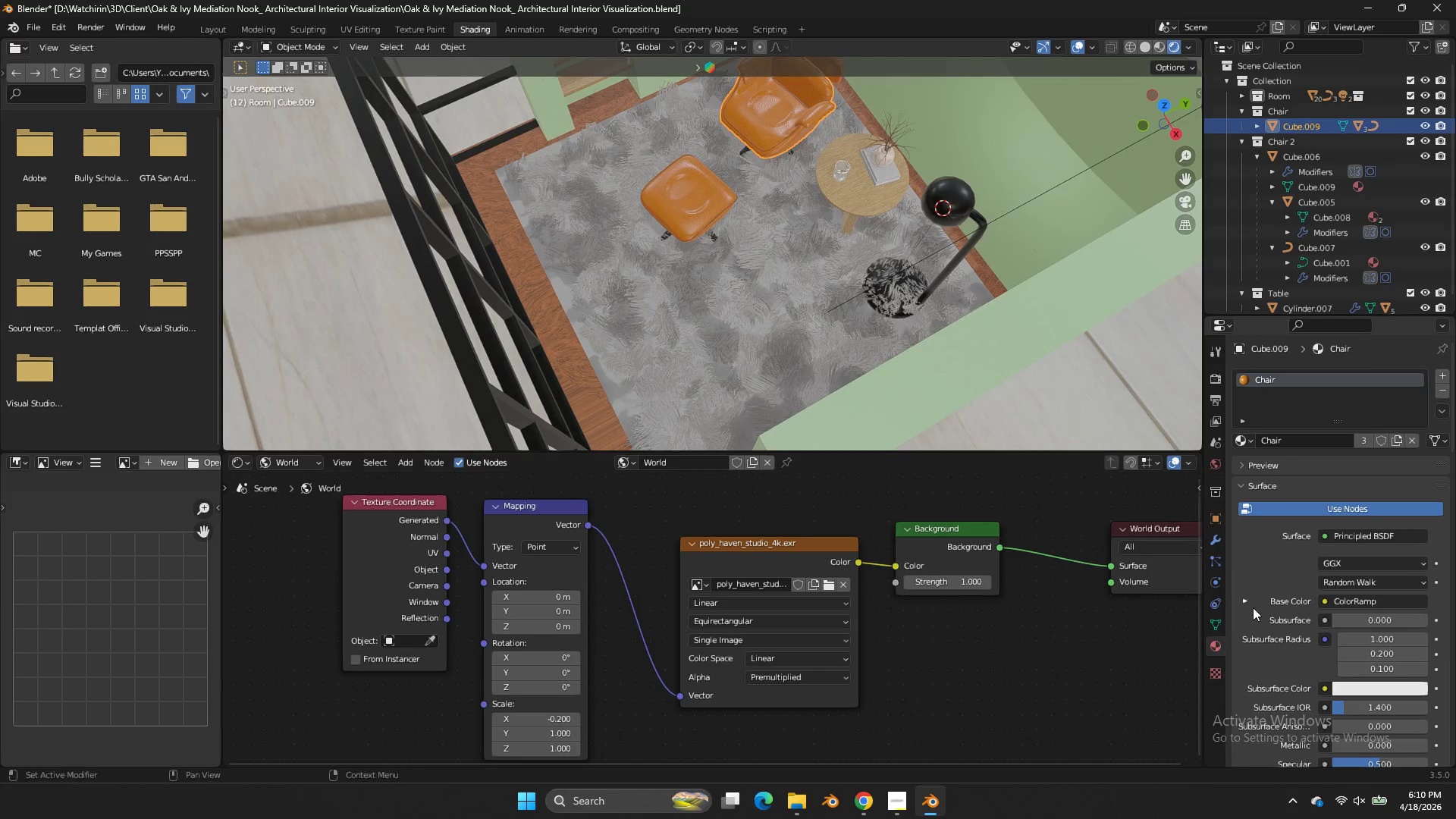 
scroll: coordinate [846, 168], scroll_direction: up, amount: 4.0
 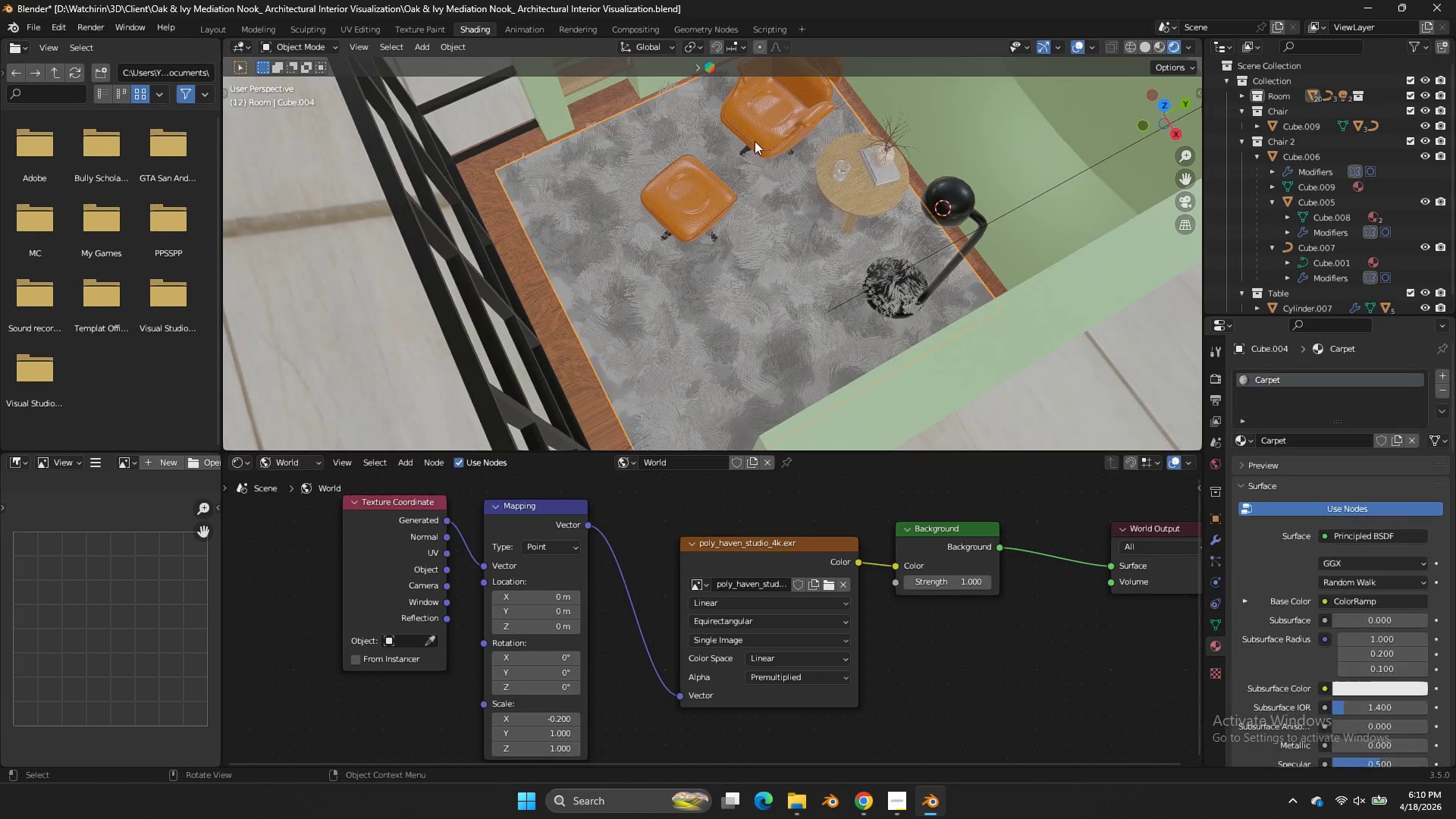 
scroll: coordinate [1254, 610], scroll_direction: down, amount: 4.0
 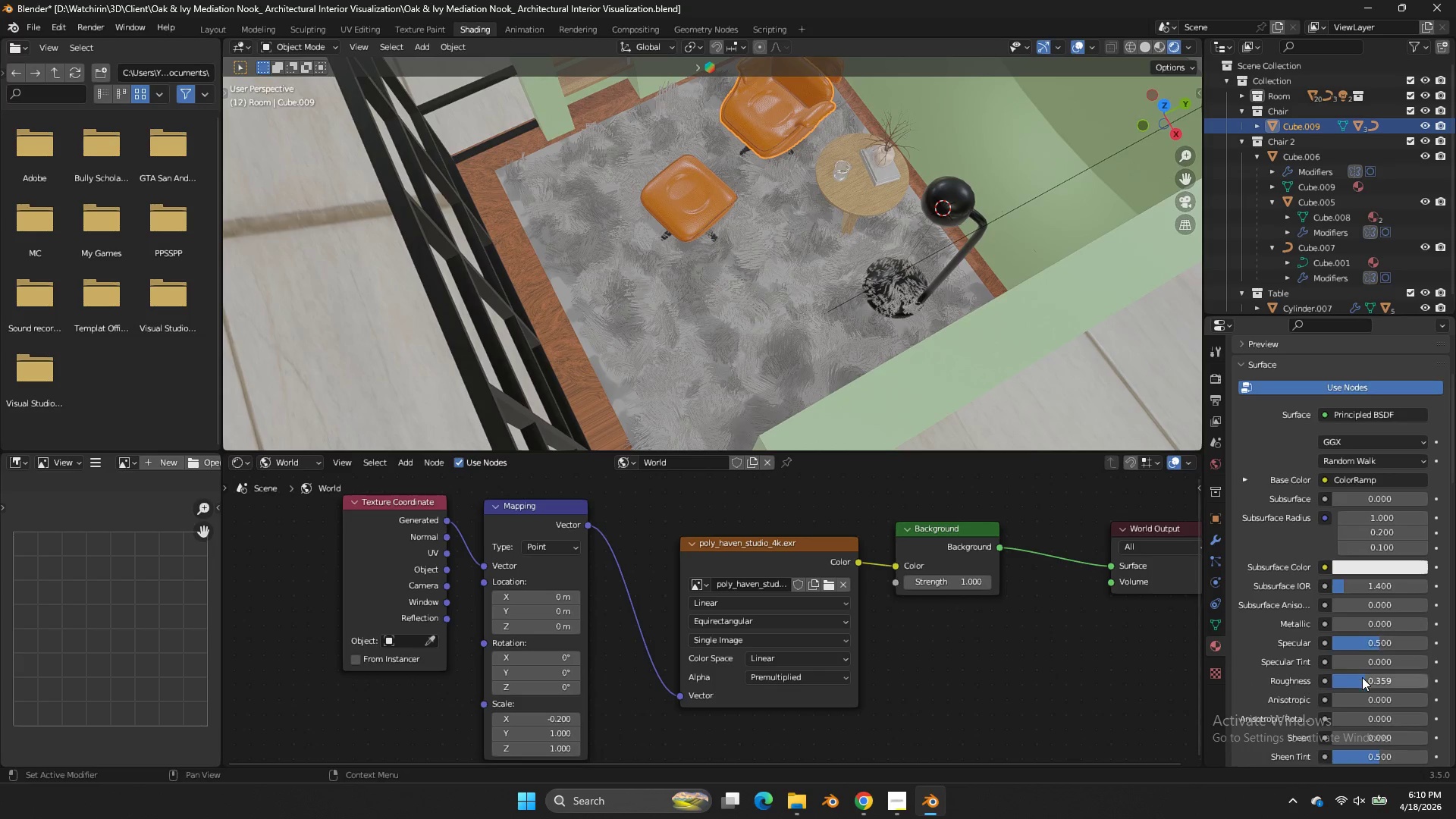 
left_click_drag(start_coordinate=[1363, 678], to_coordinate=[654, 488])
 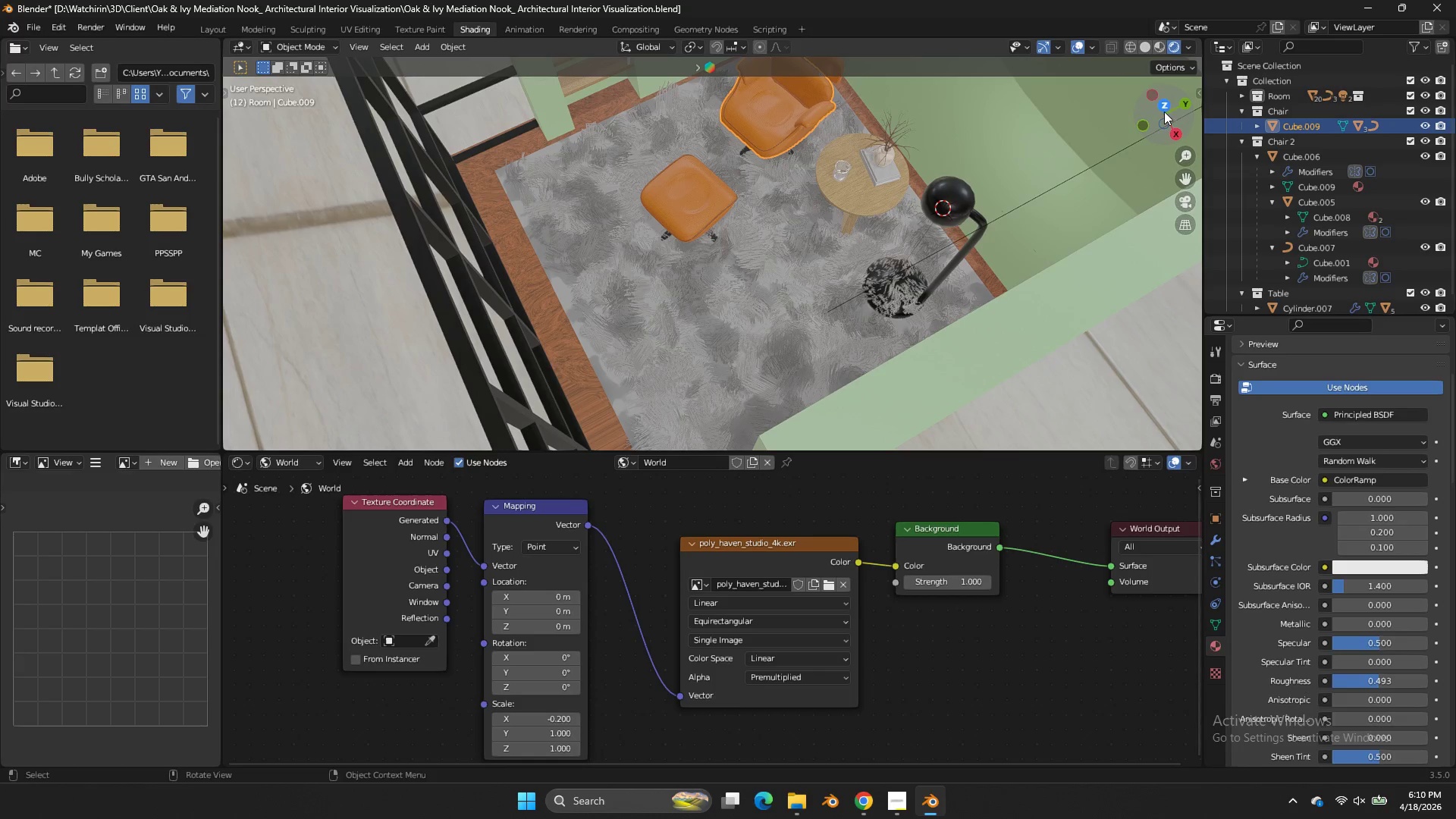 
left_click_drag(start_coordinate=[1156, 118], to_coordinate=[1172, 84])
 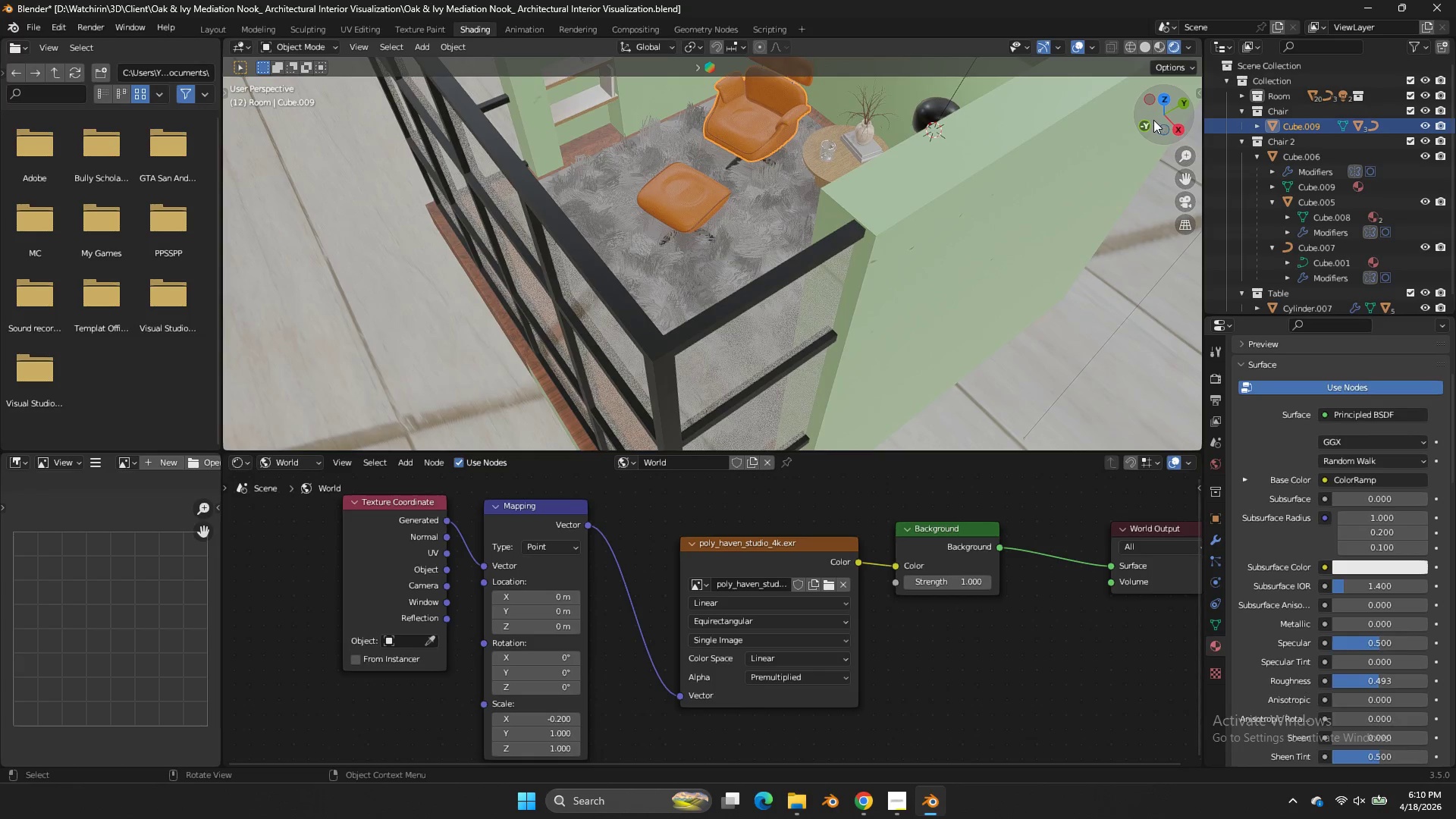 
left_click_drag(start_coordinate=[1154, 117], to_coordinate=[228, 142])
 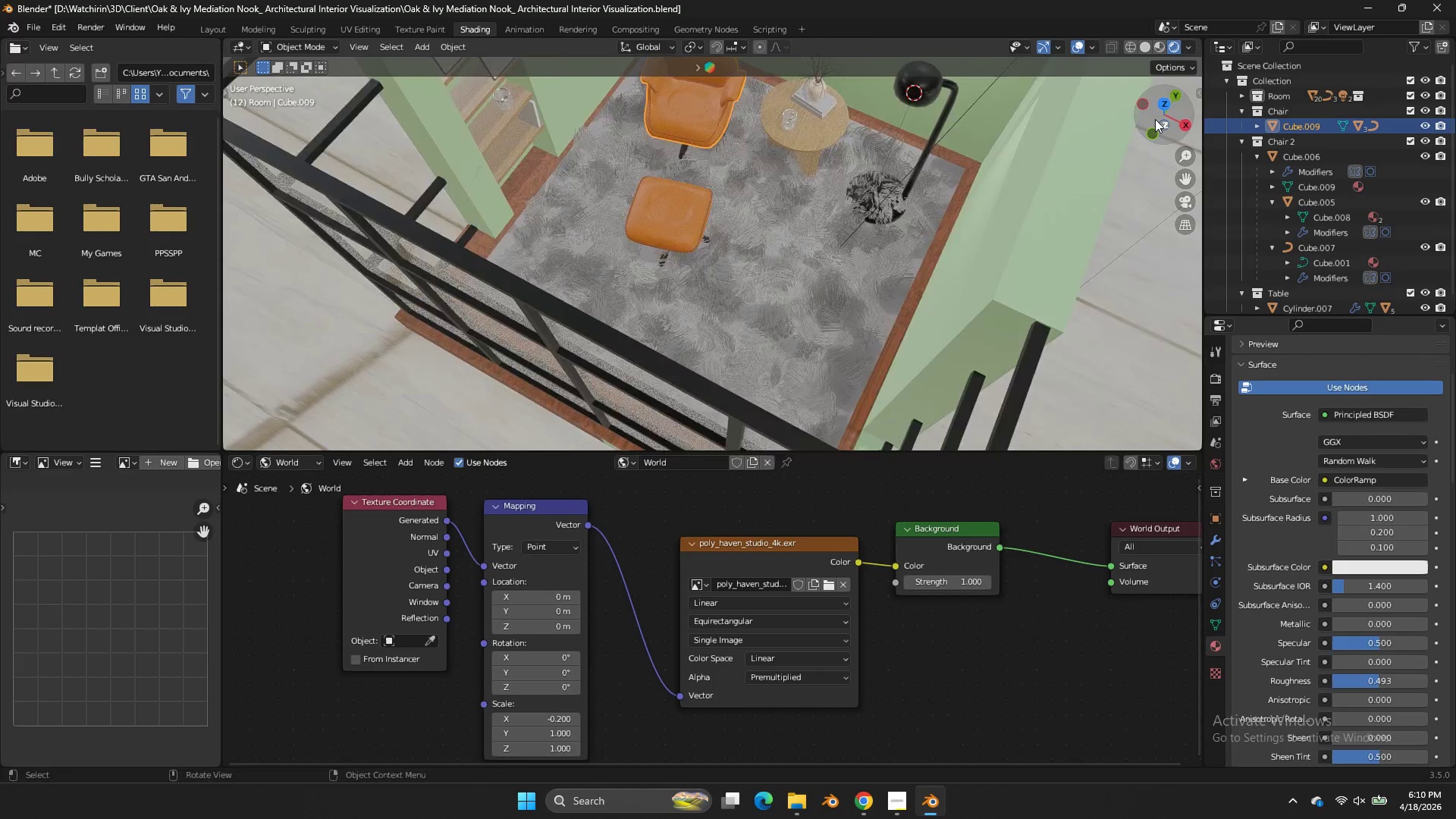 
left_click_drag(start_coordinate=[1153, 116], to_coordinate=[1097, 441])
 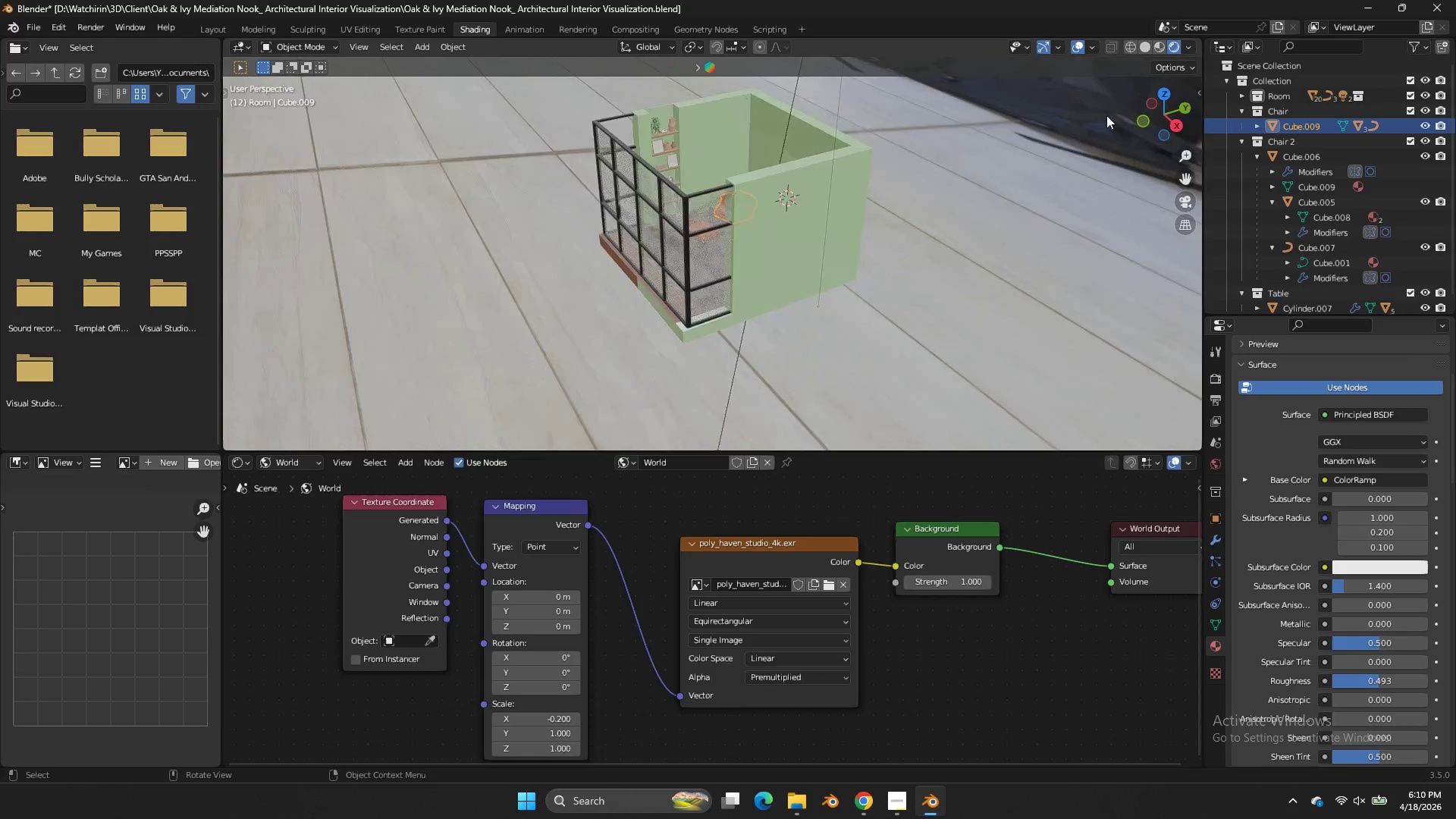 
scroll: coordinate [1106, 115], scroll_direction: down, amount: 9.0
 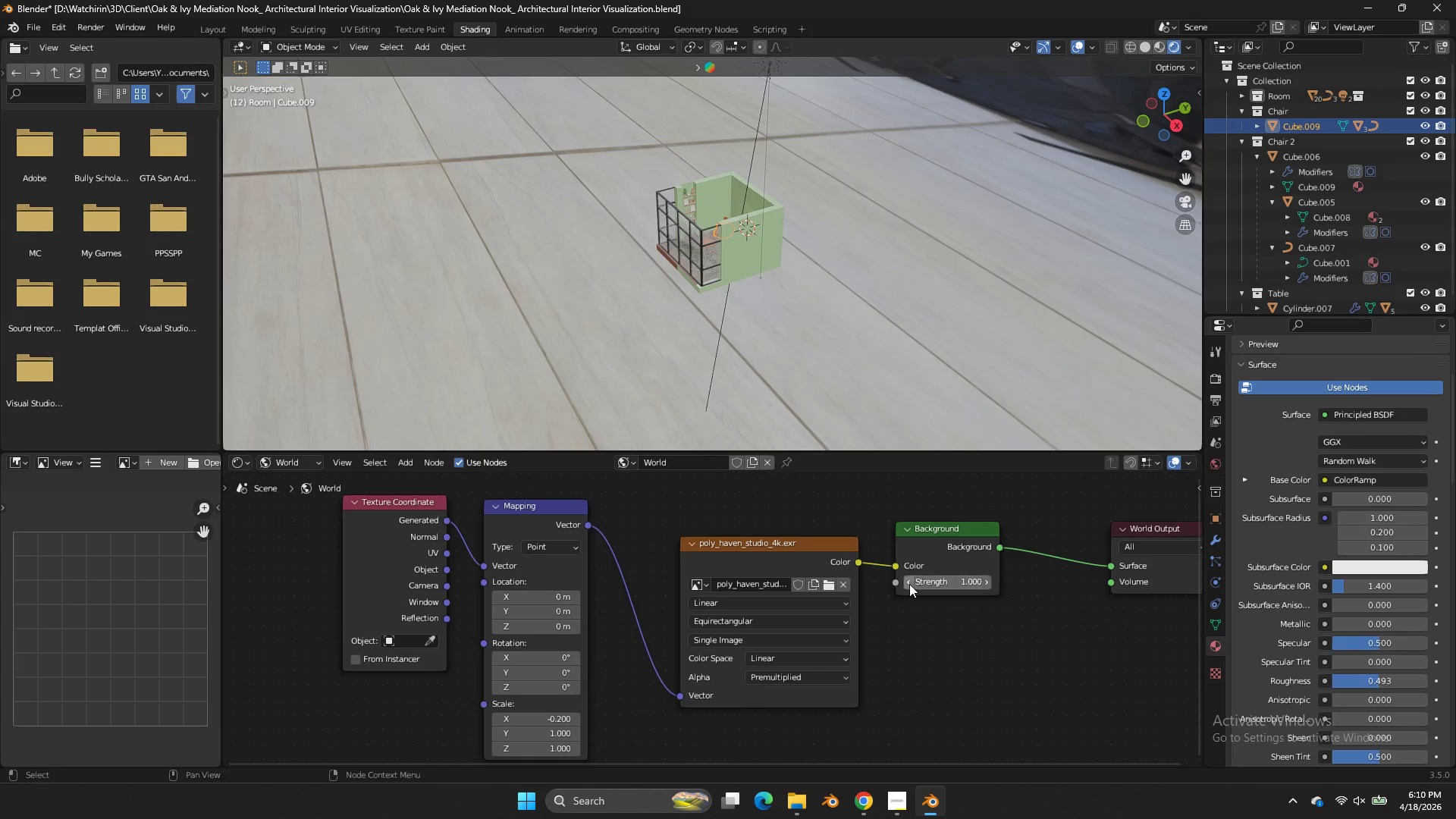 
double_click([908, 586])
 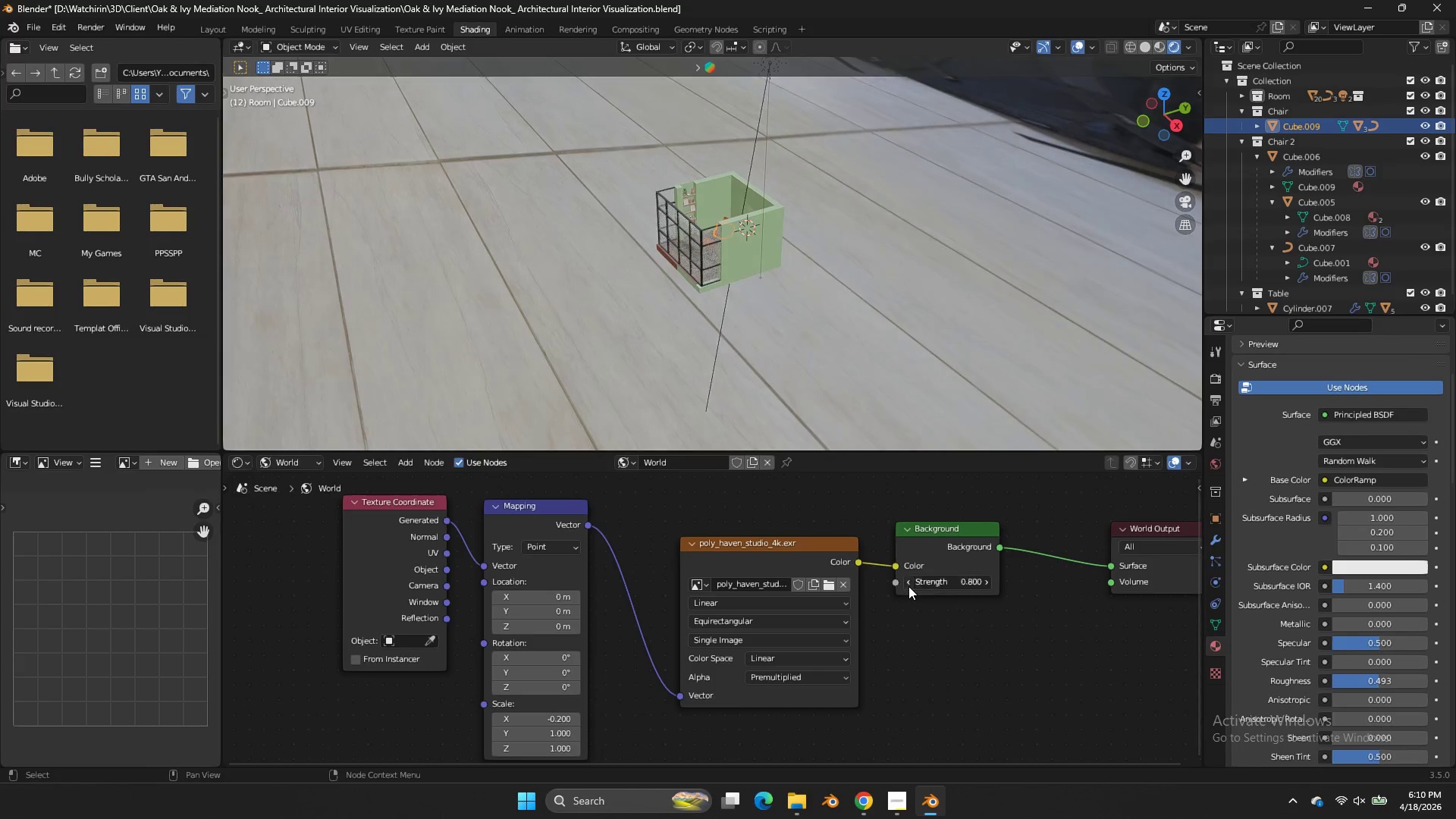 
triple_click([908, 586])
 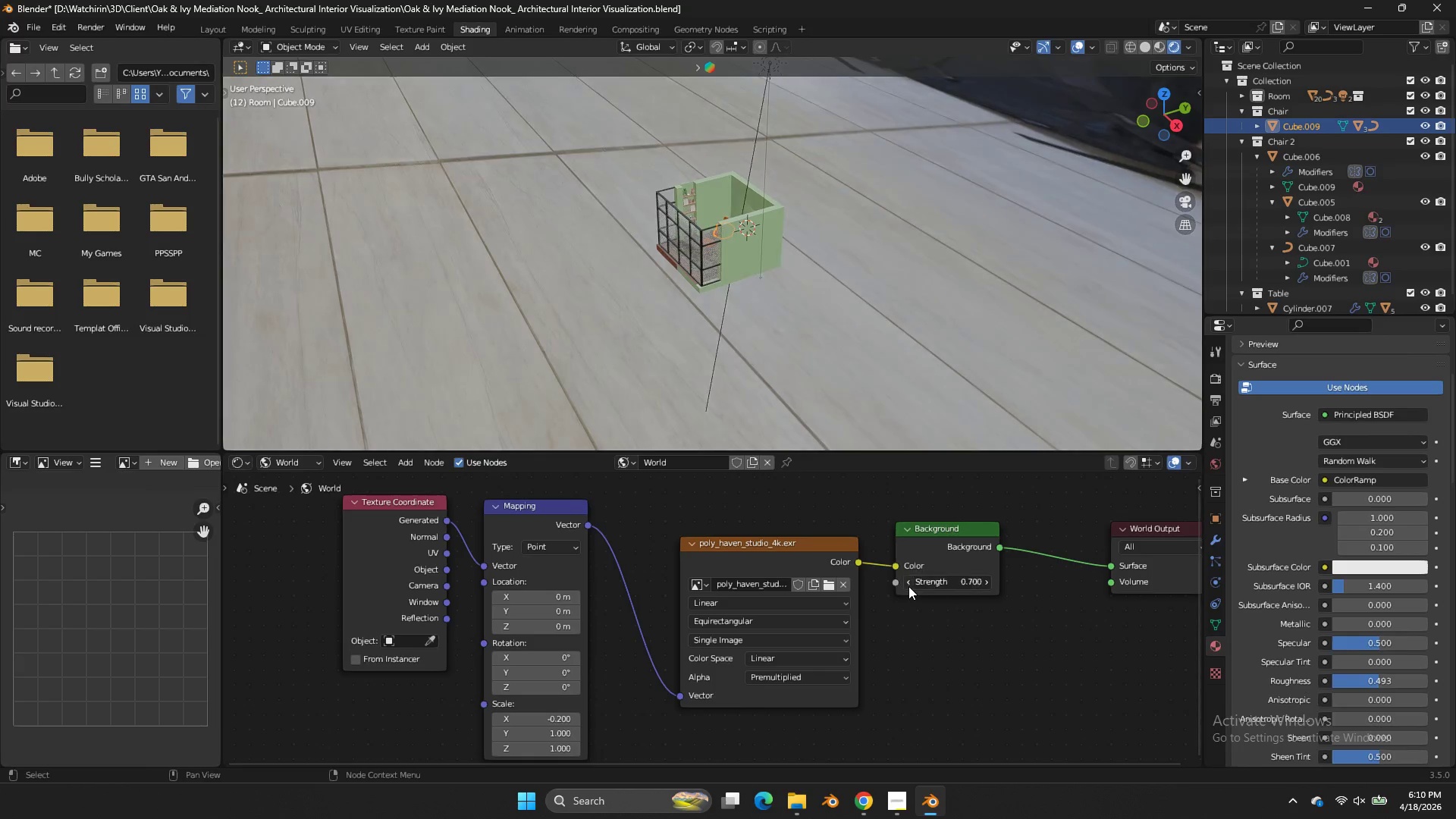 
triple_click([908, 586])
 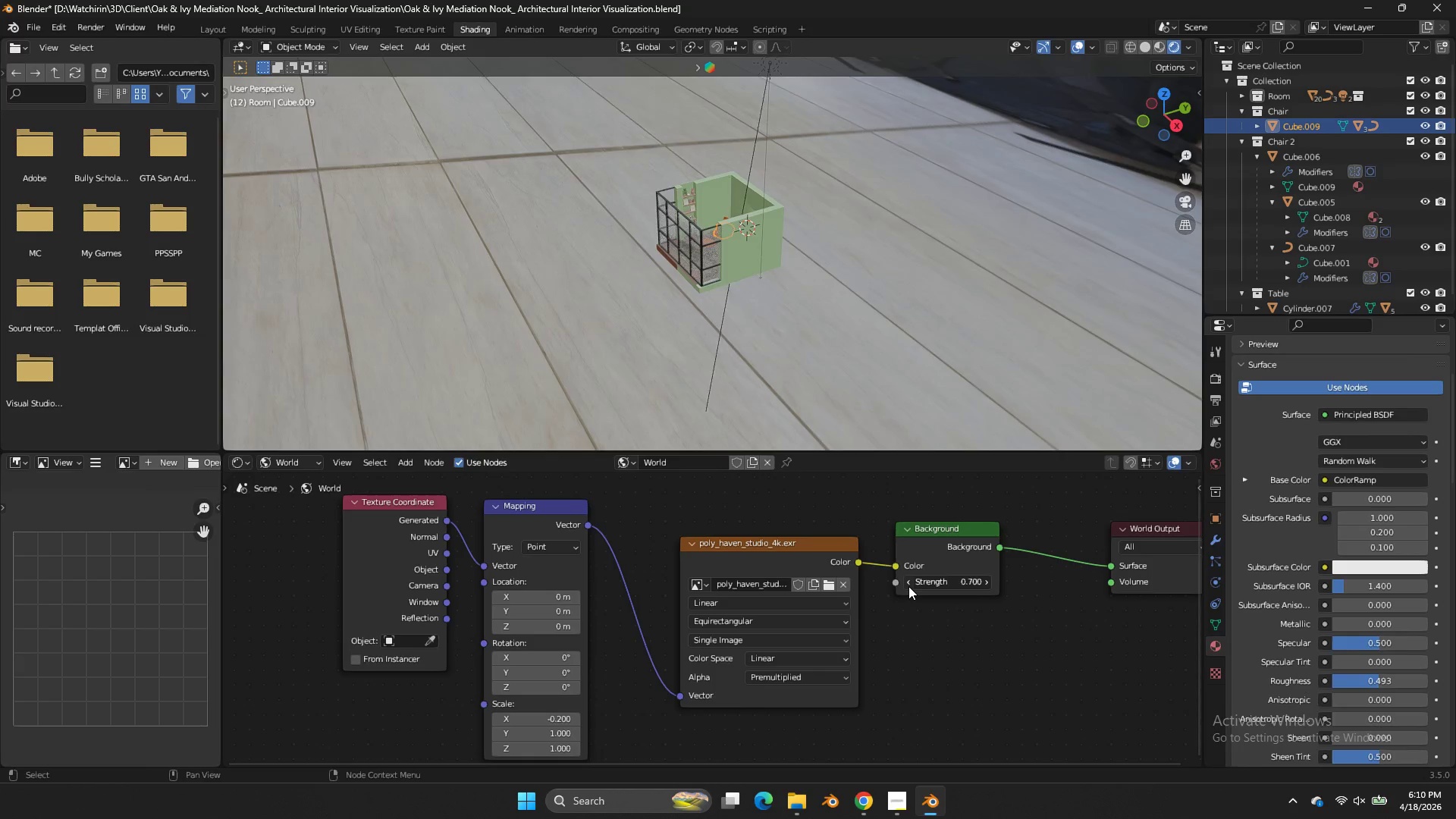 
triple_click([908, 586])
 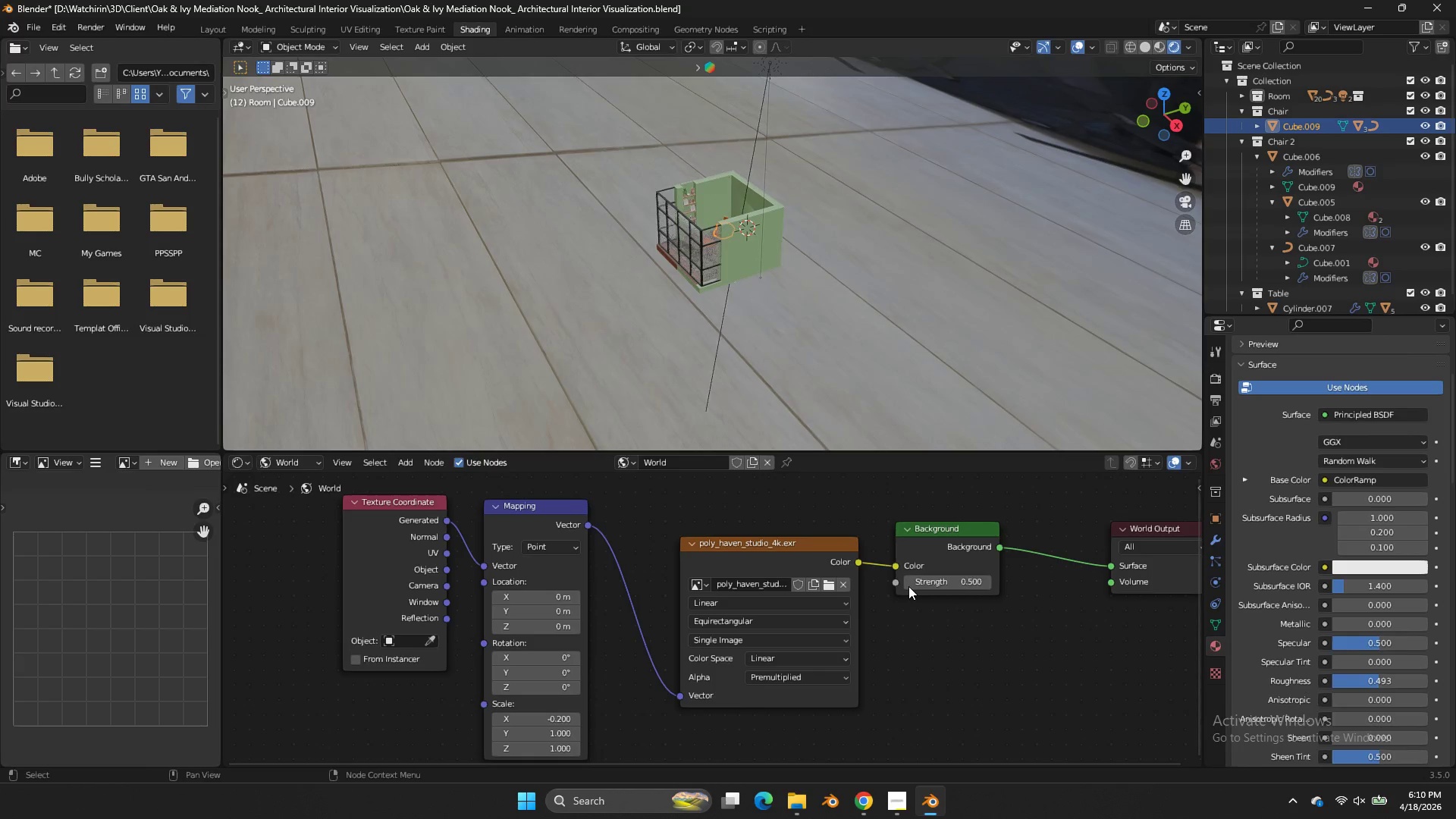 
triple_click([908, 586])
 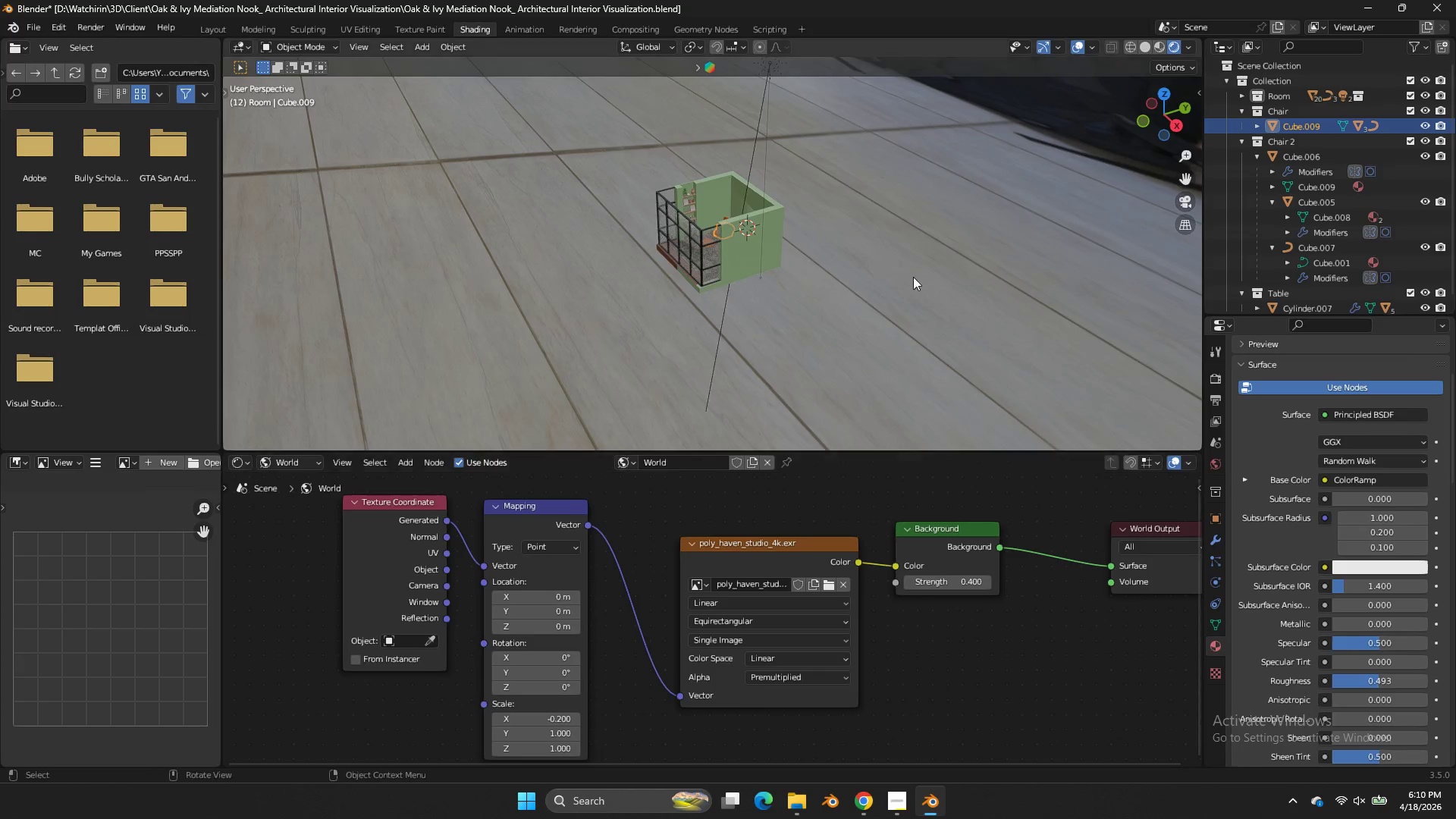 
scroll: coordinate [915, 272], scroll_direction: up, amount: 5.0
 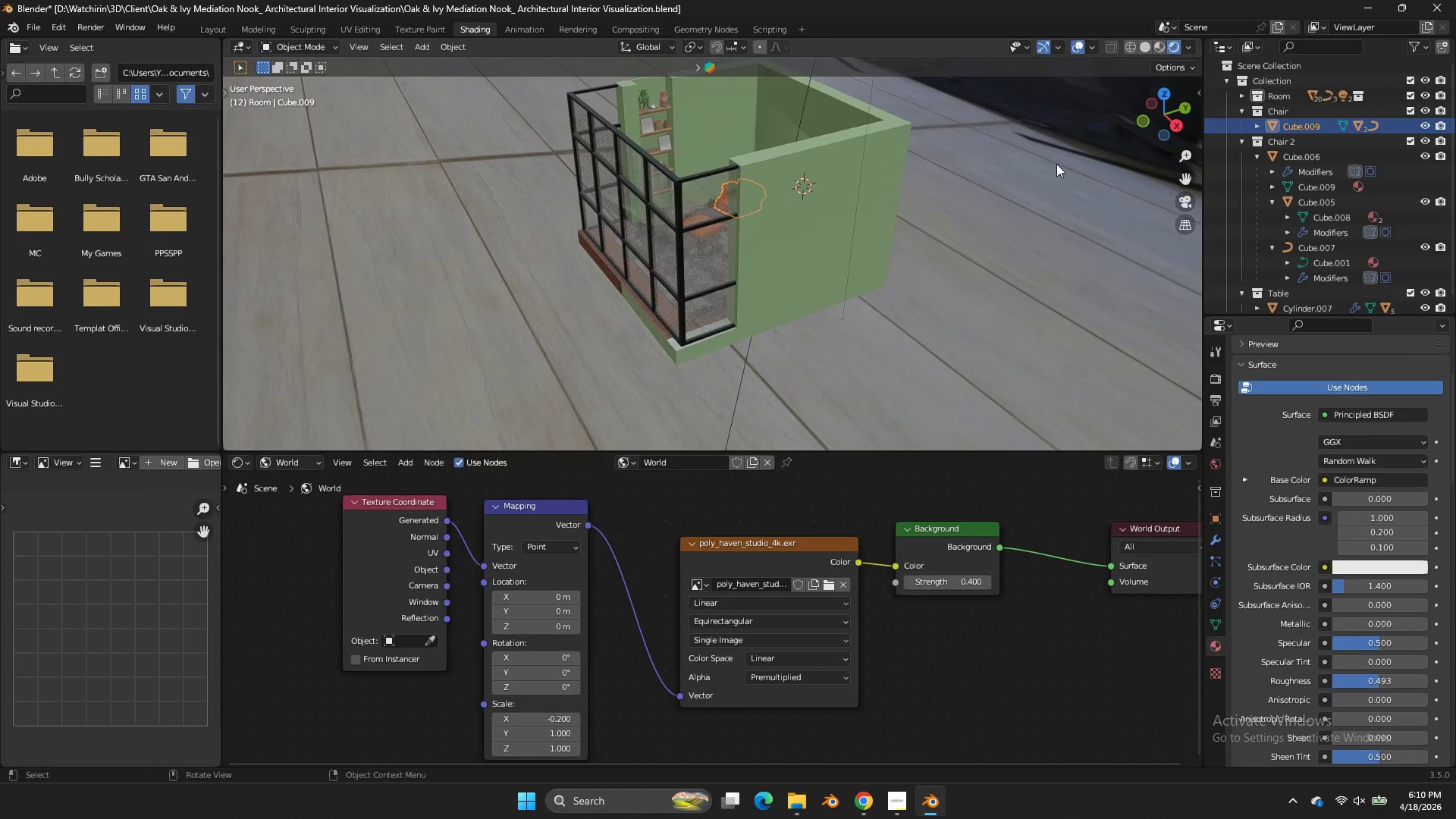 
scroll: coordinate [1056, 164], scroll_direction: down, amount: 3.0
 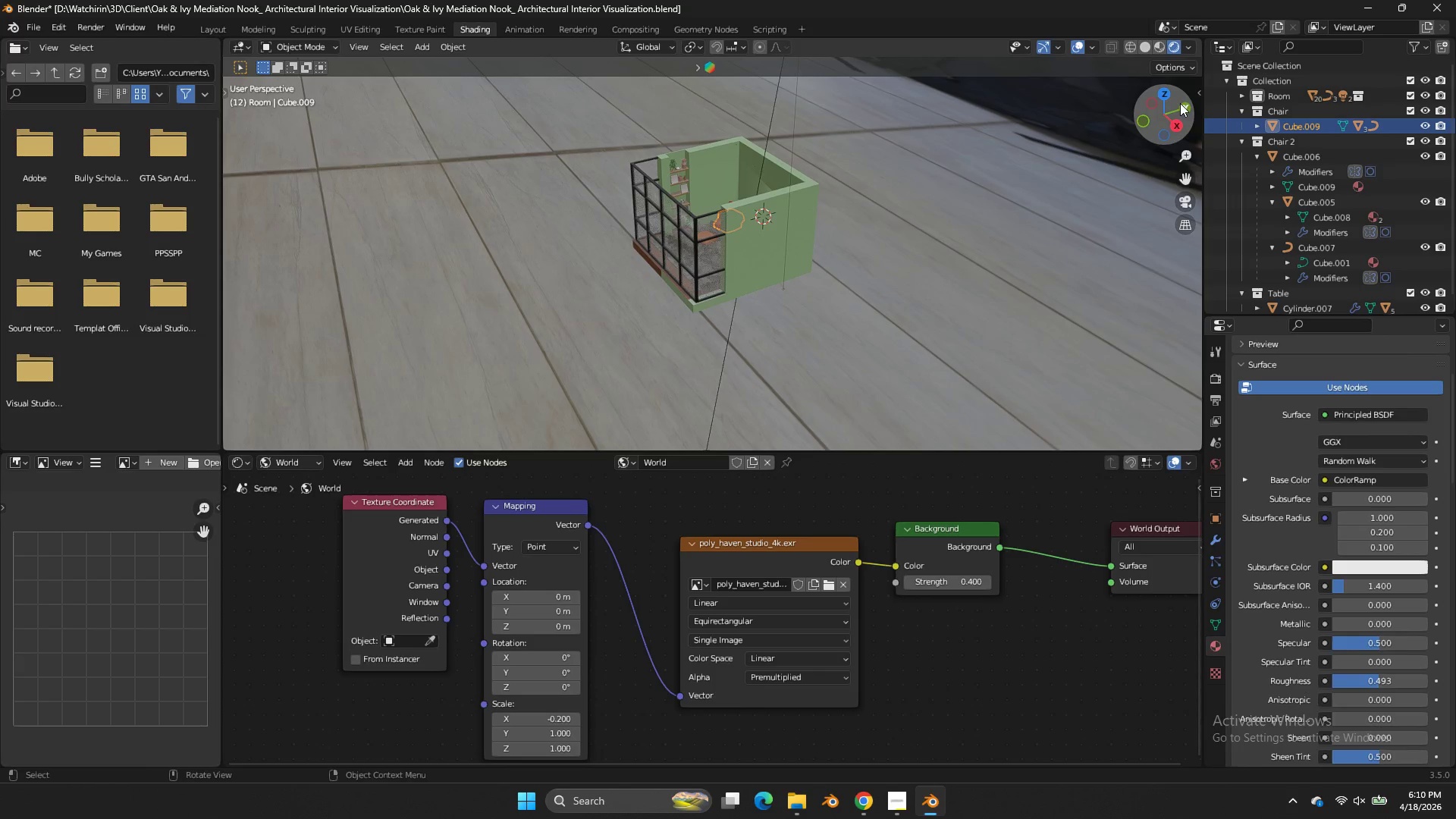 
left_click_drag(start_coordinate=[1181, 106], to_coordinate=[1131, 77])
 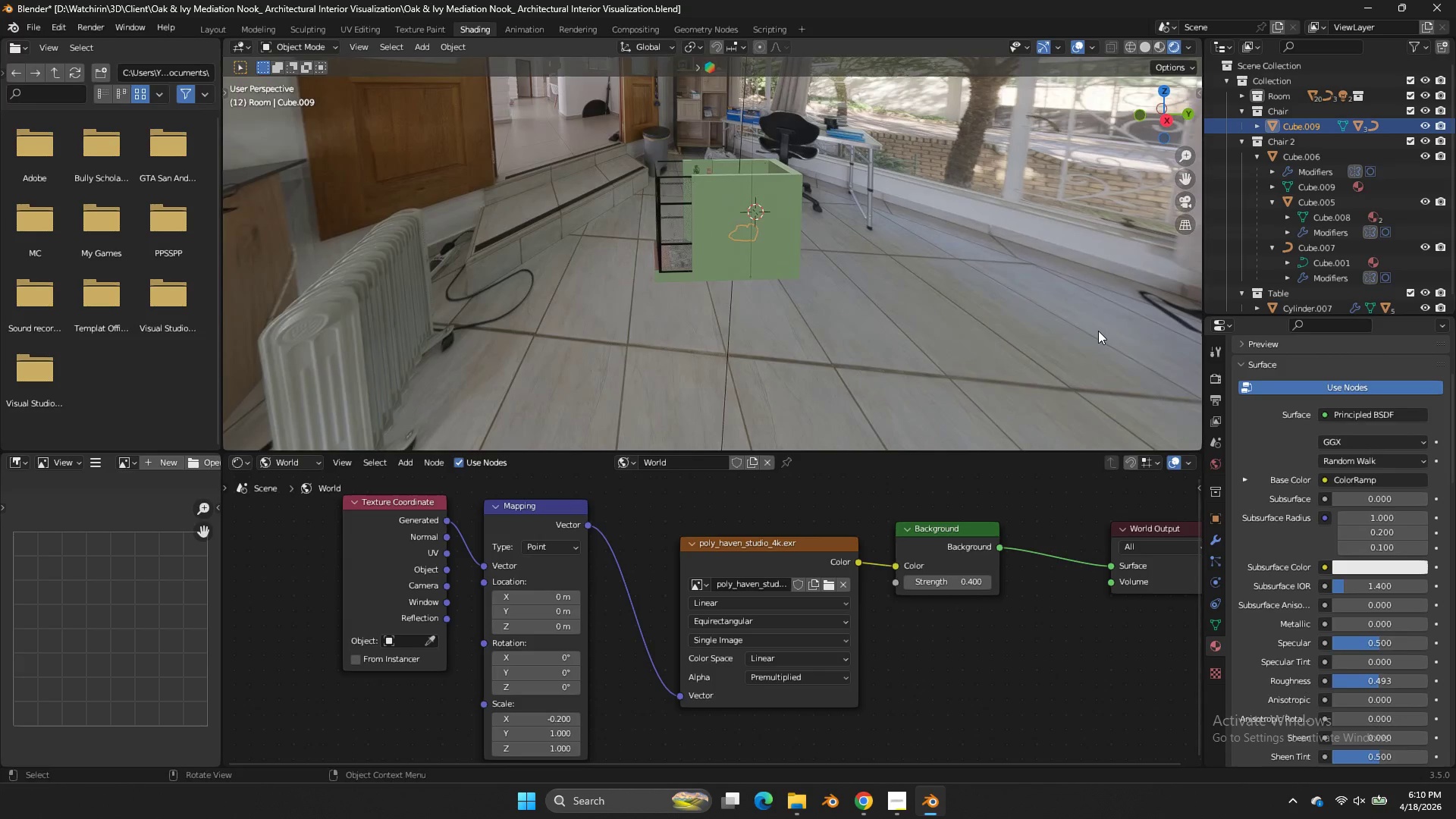 
scroll: coordinate [1106, 279], scroll_direction: up, amount: 4.0
 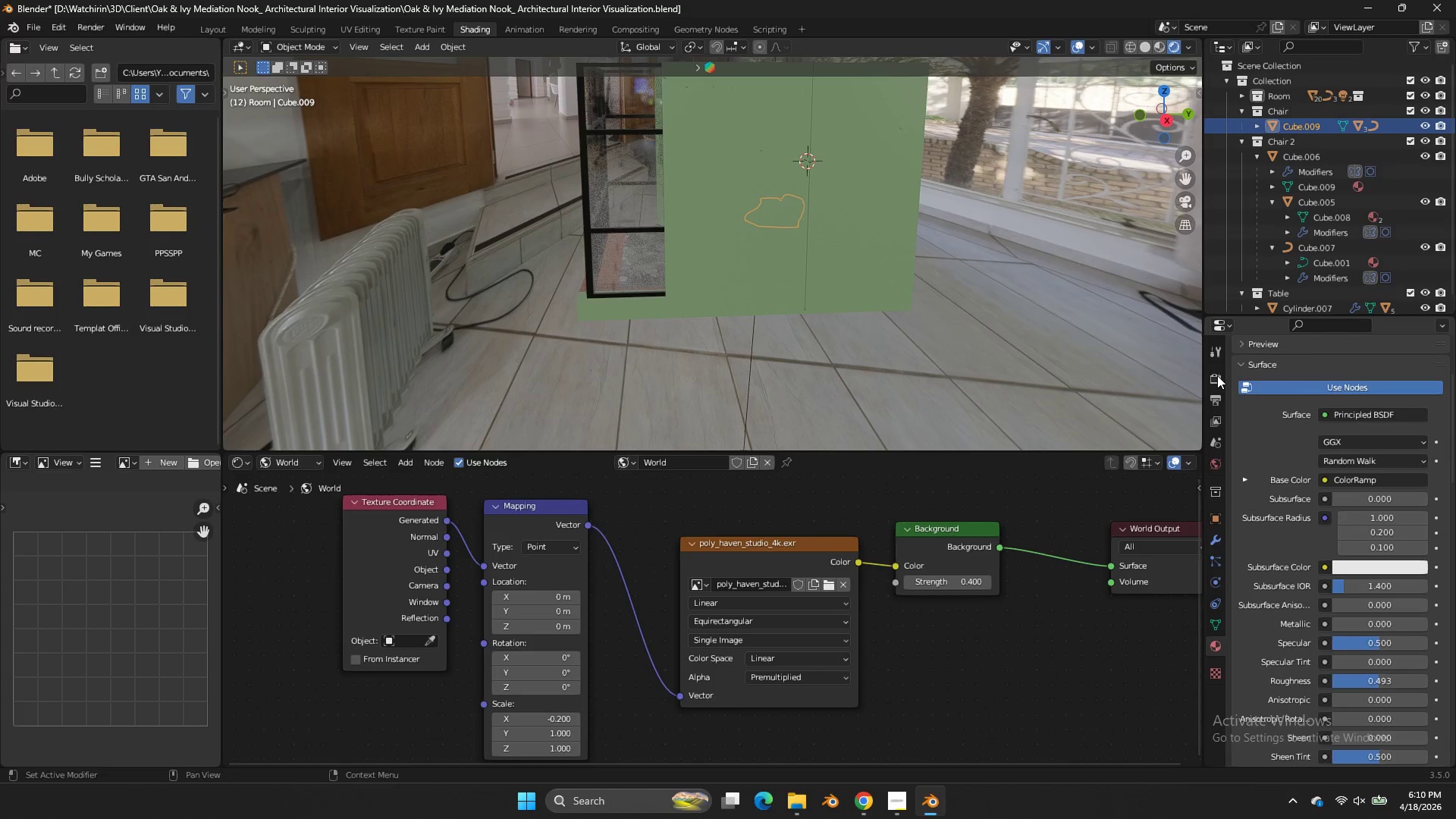 
double_click([1213, 355])
 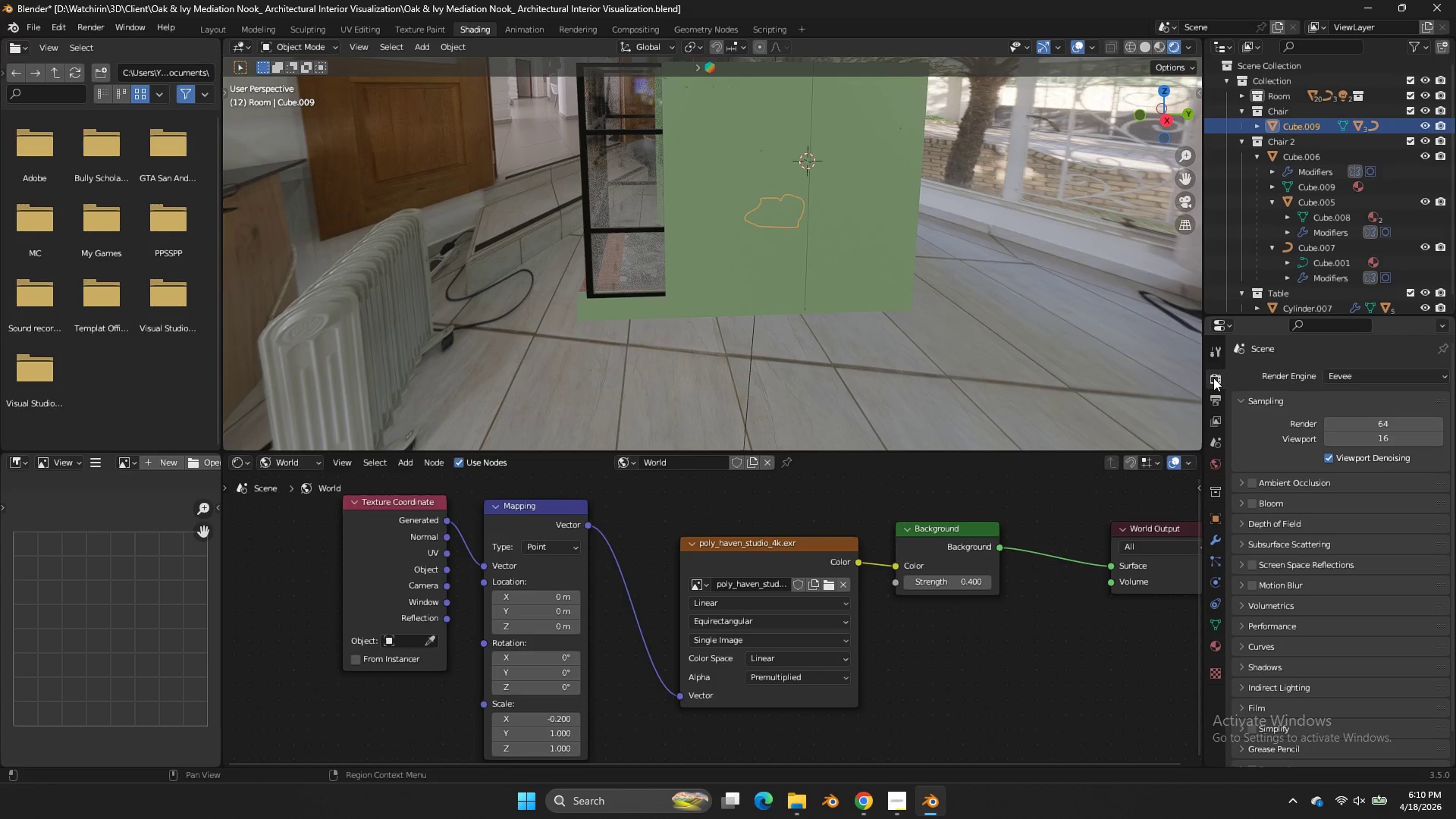 
triple_click([1213, 378])
 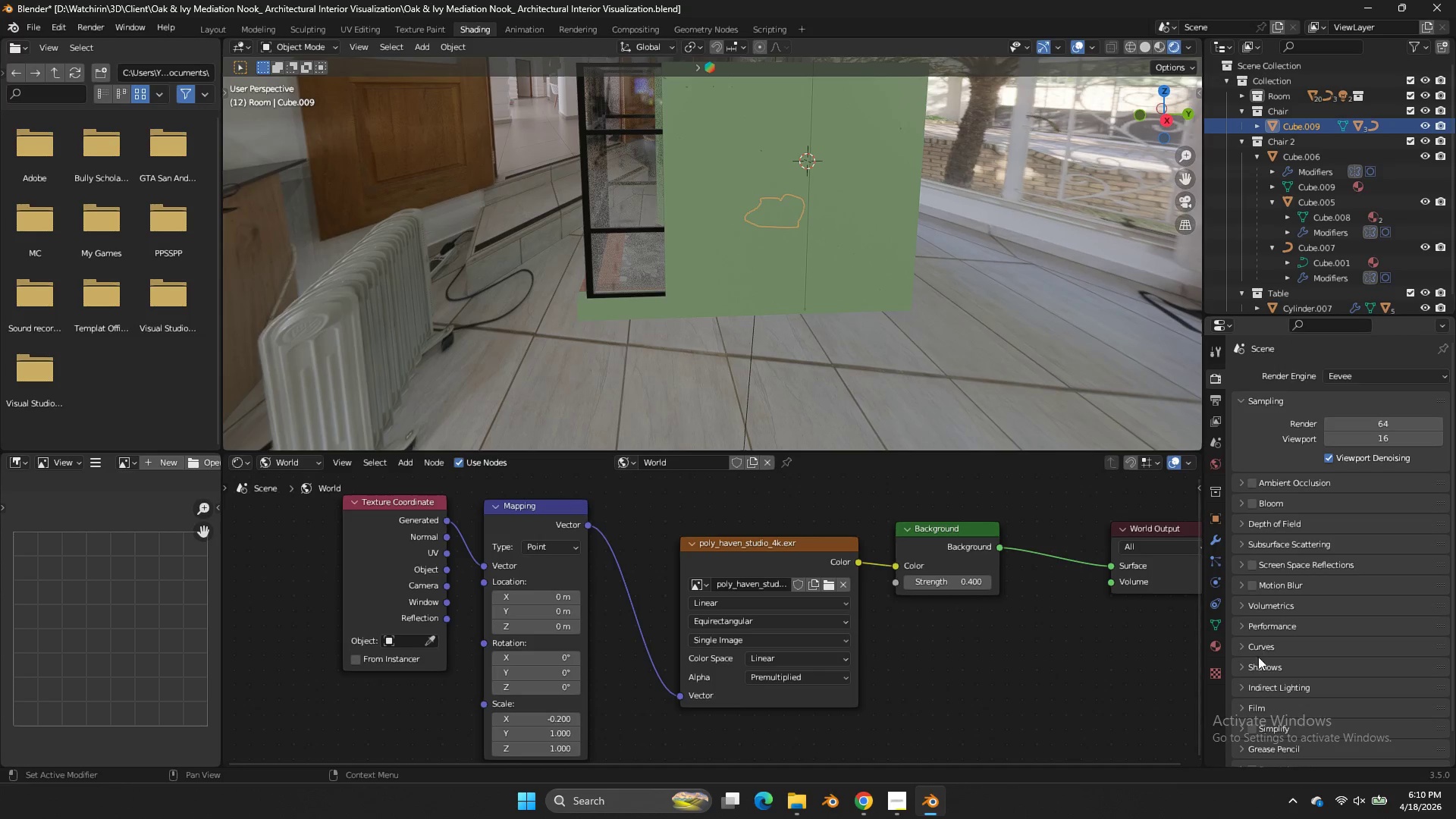 
scroll: coordinate [1257, 670], scroll_direction: down, amount: 2.0
 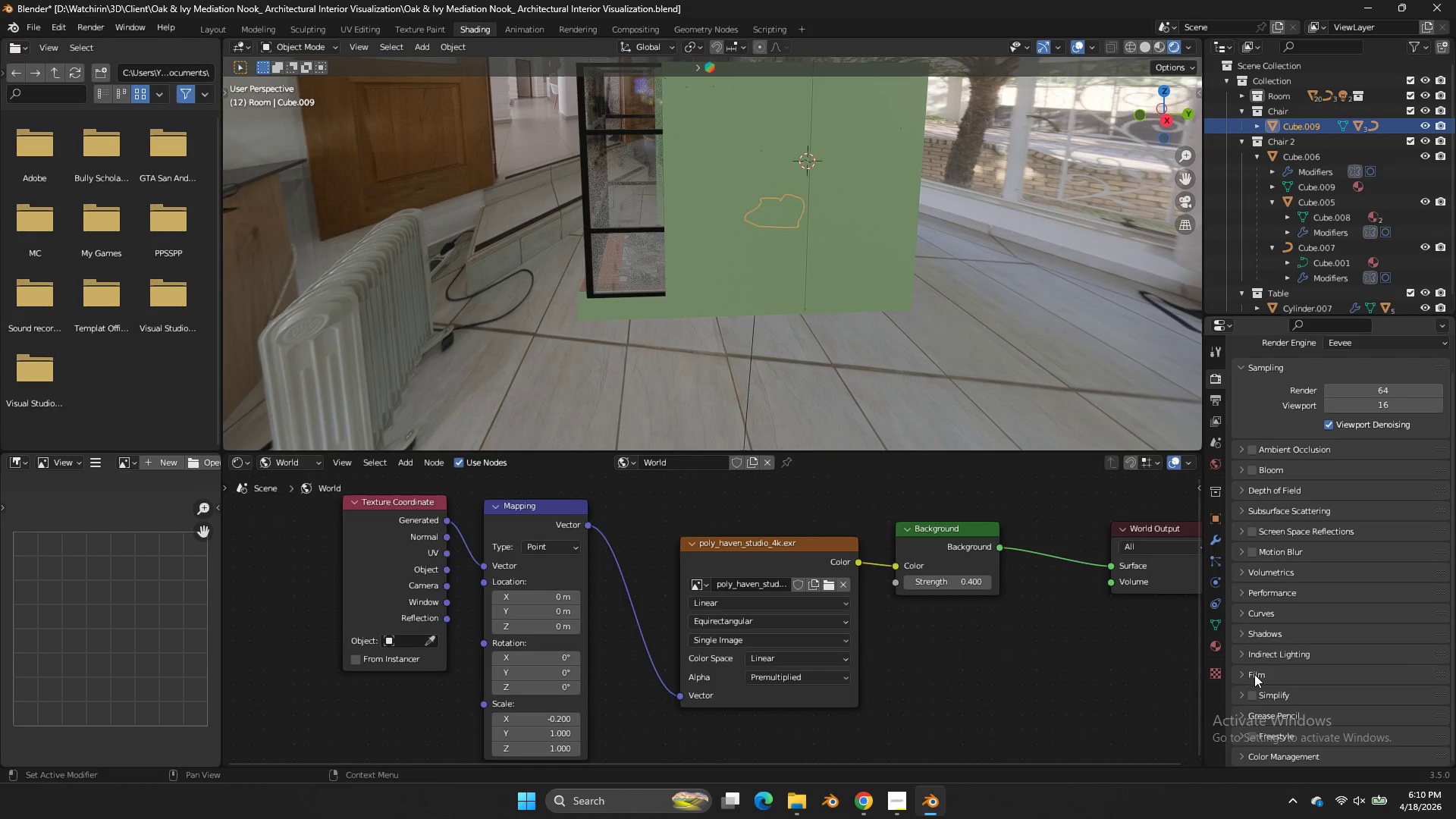 
left_click([1254, 674])
 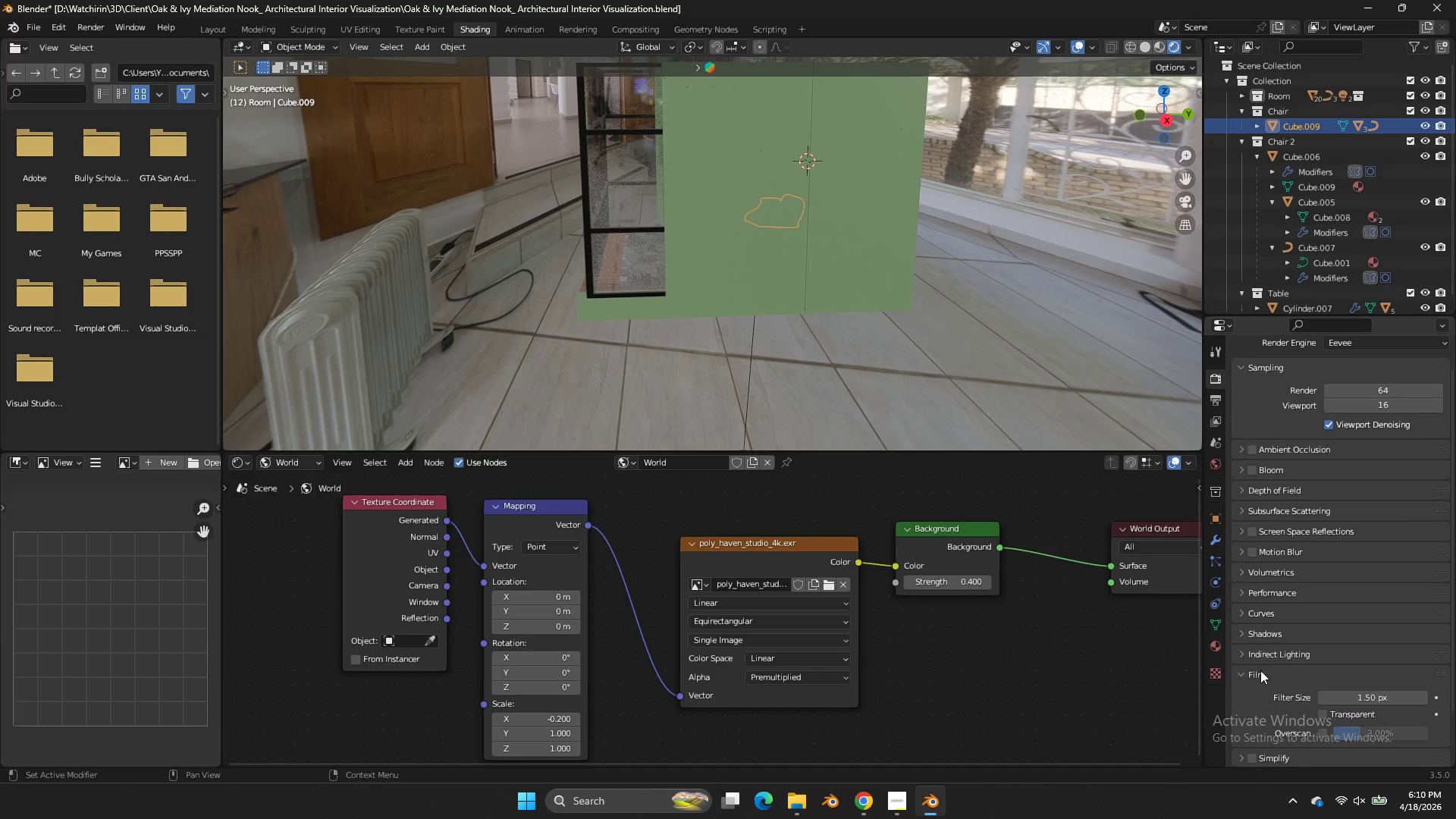 
scroll: coordinate [1267, 670], scroll_direction: down, amount: 3.0
 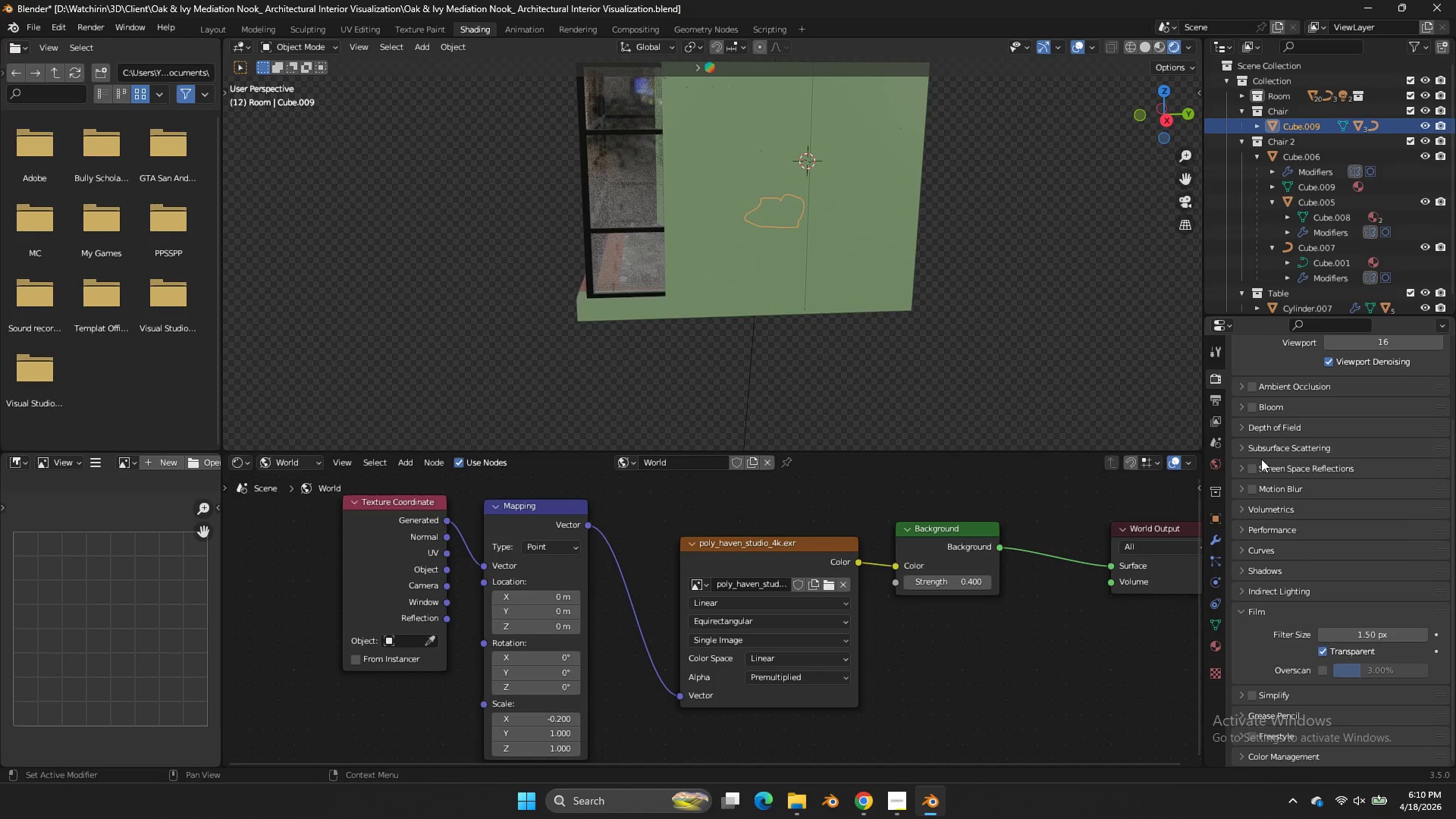 
scroll: coordinate [1261, 459], scroll_direction: up, amount: 2.0
 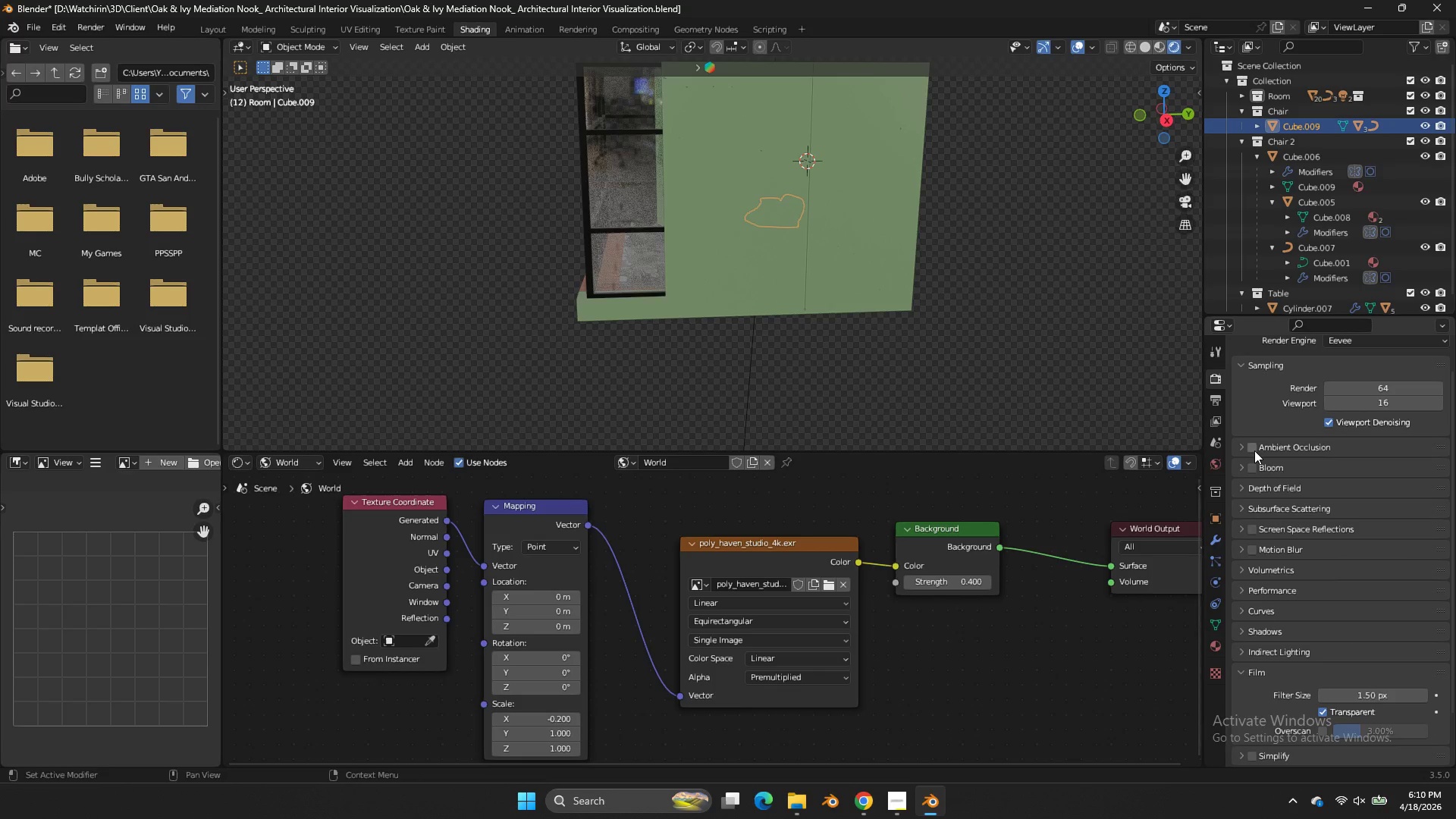 
double_click([1254, 467])
 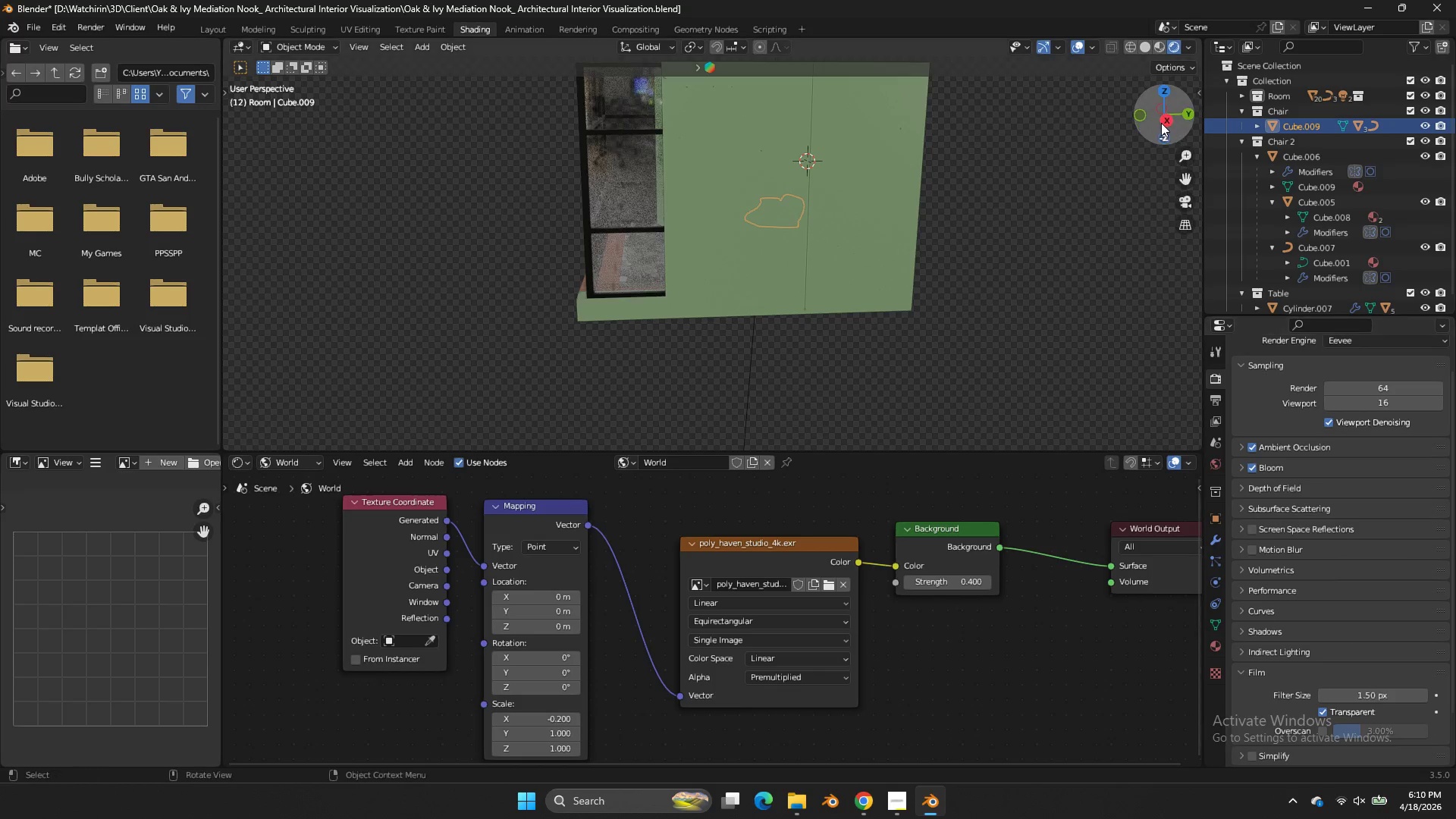 
left_click_drag(start_coordinate=[1161, 123], to_coordinate=[1168, 166])
 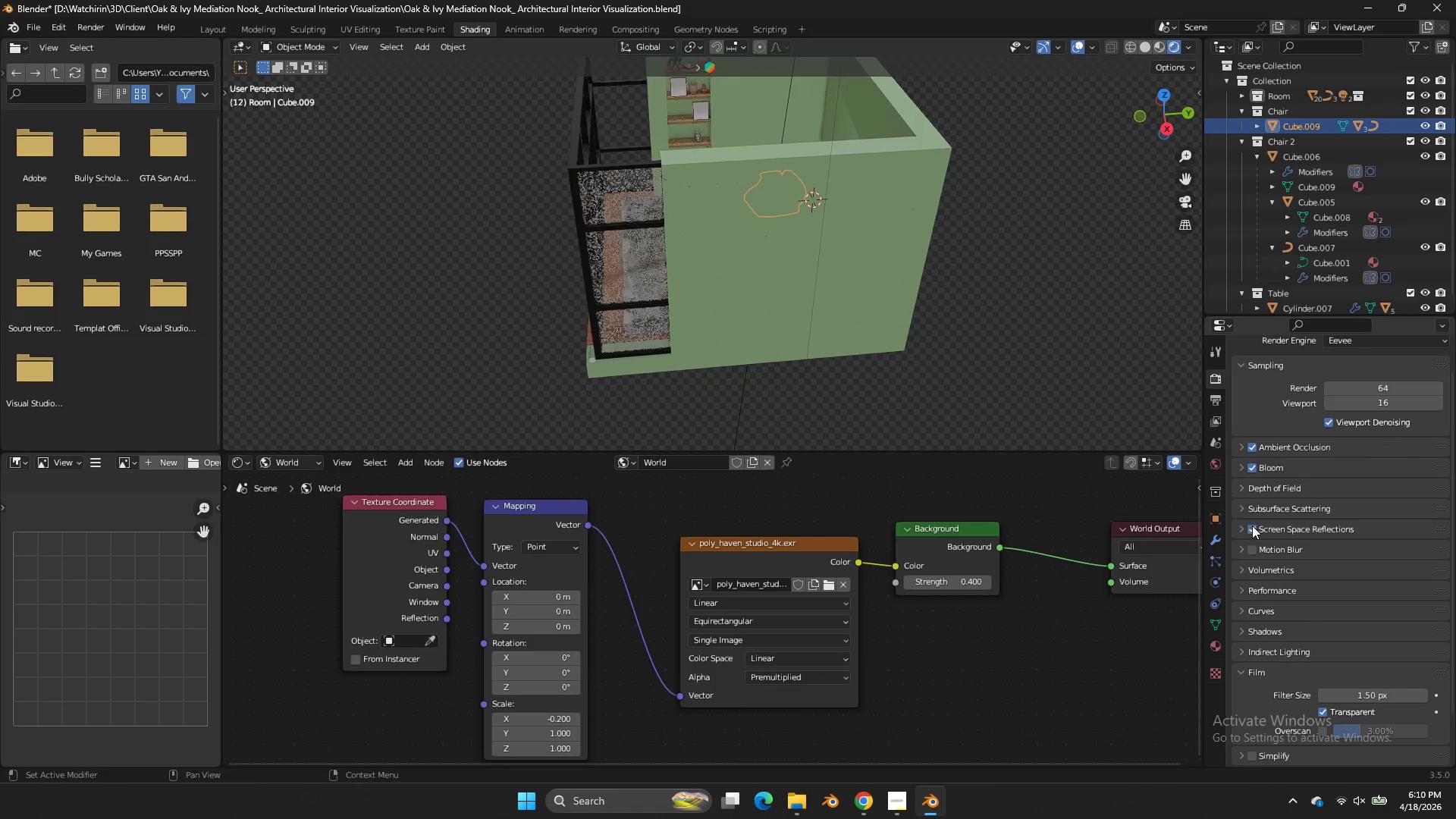 
double_click([1257, 554])
 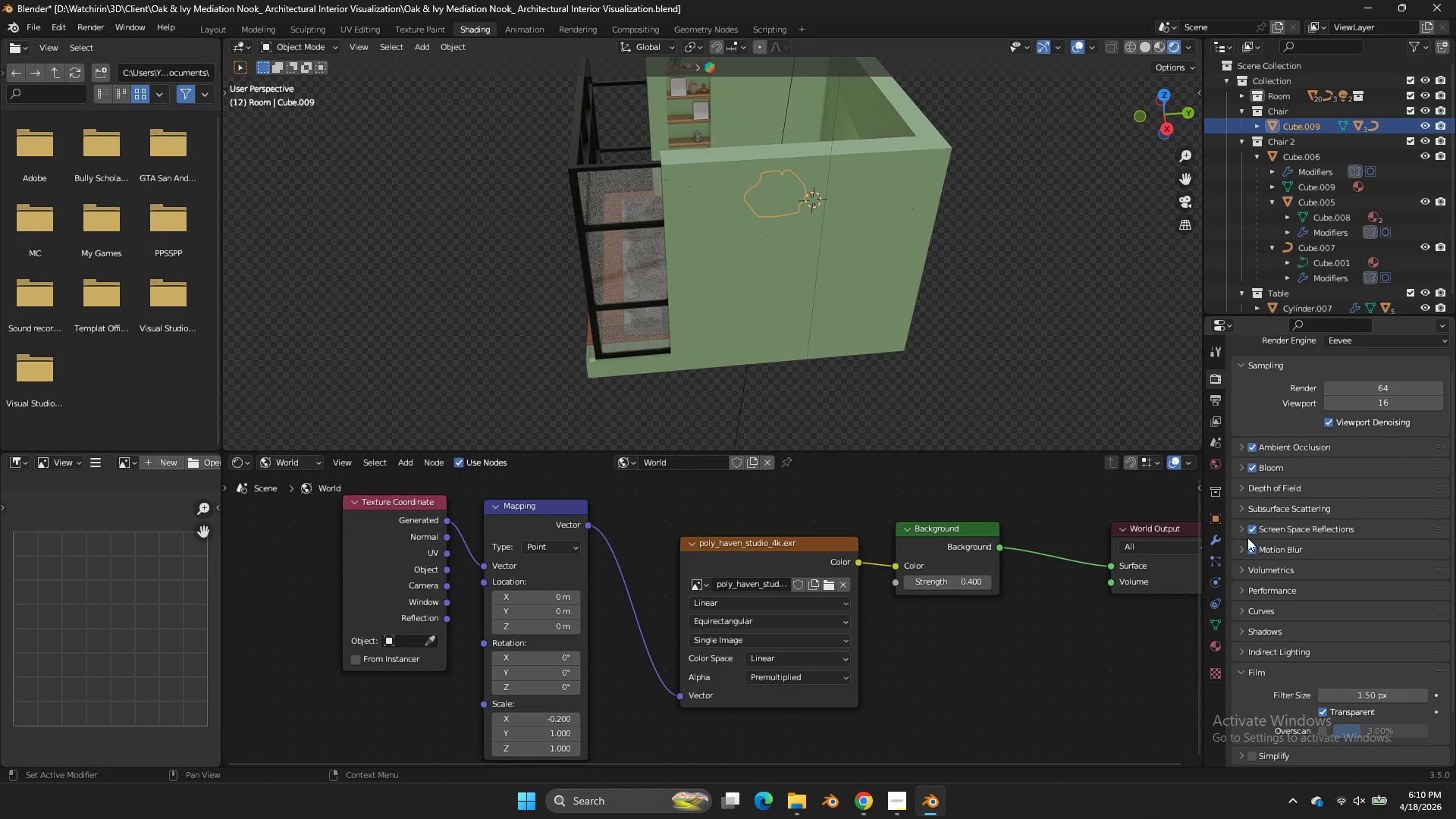 
left_click([1237, 527])
 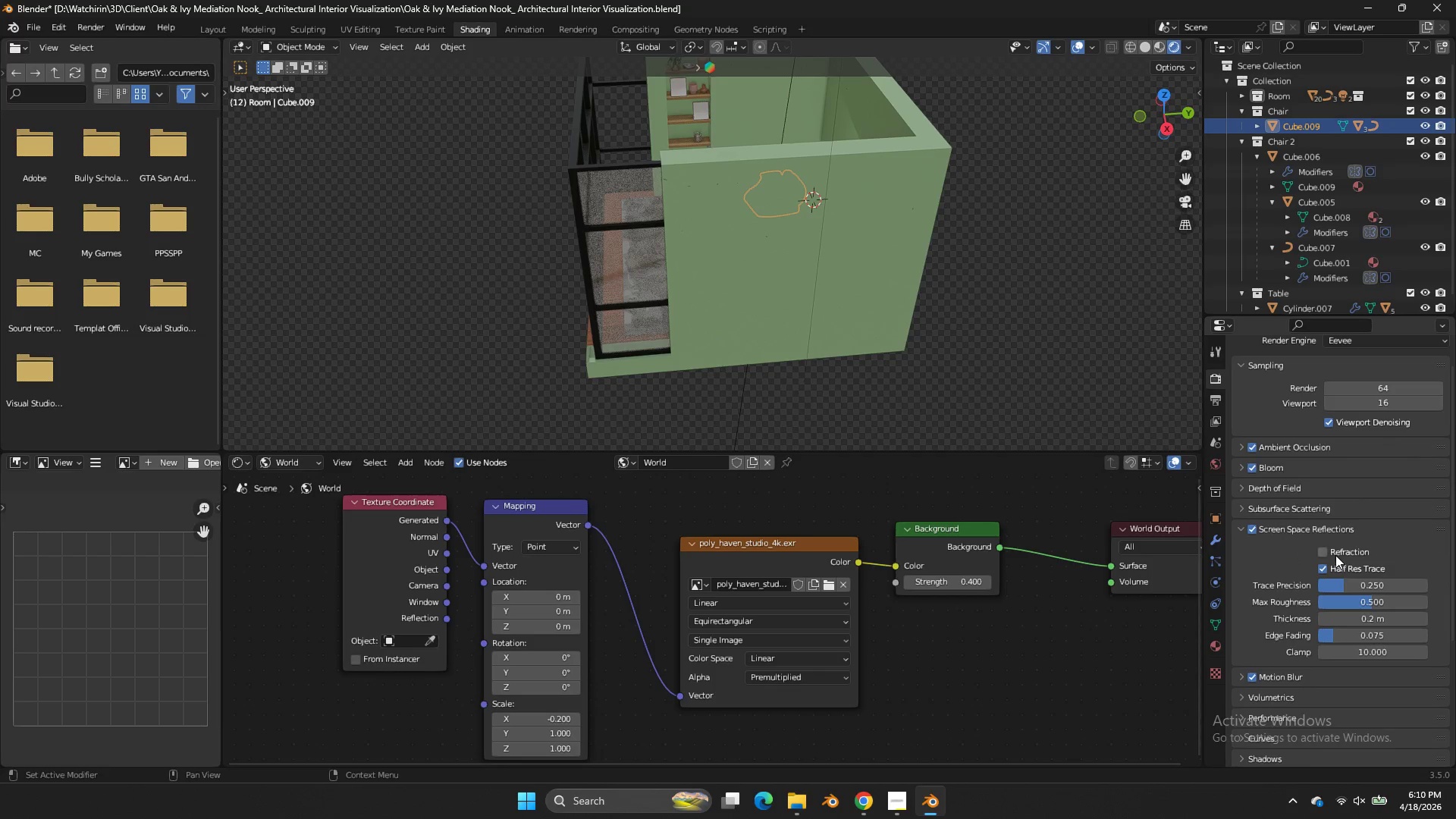 
left_click([1329, 548])
 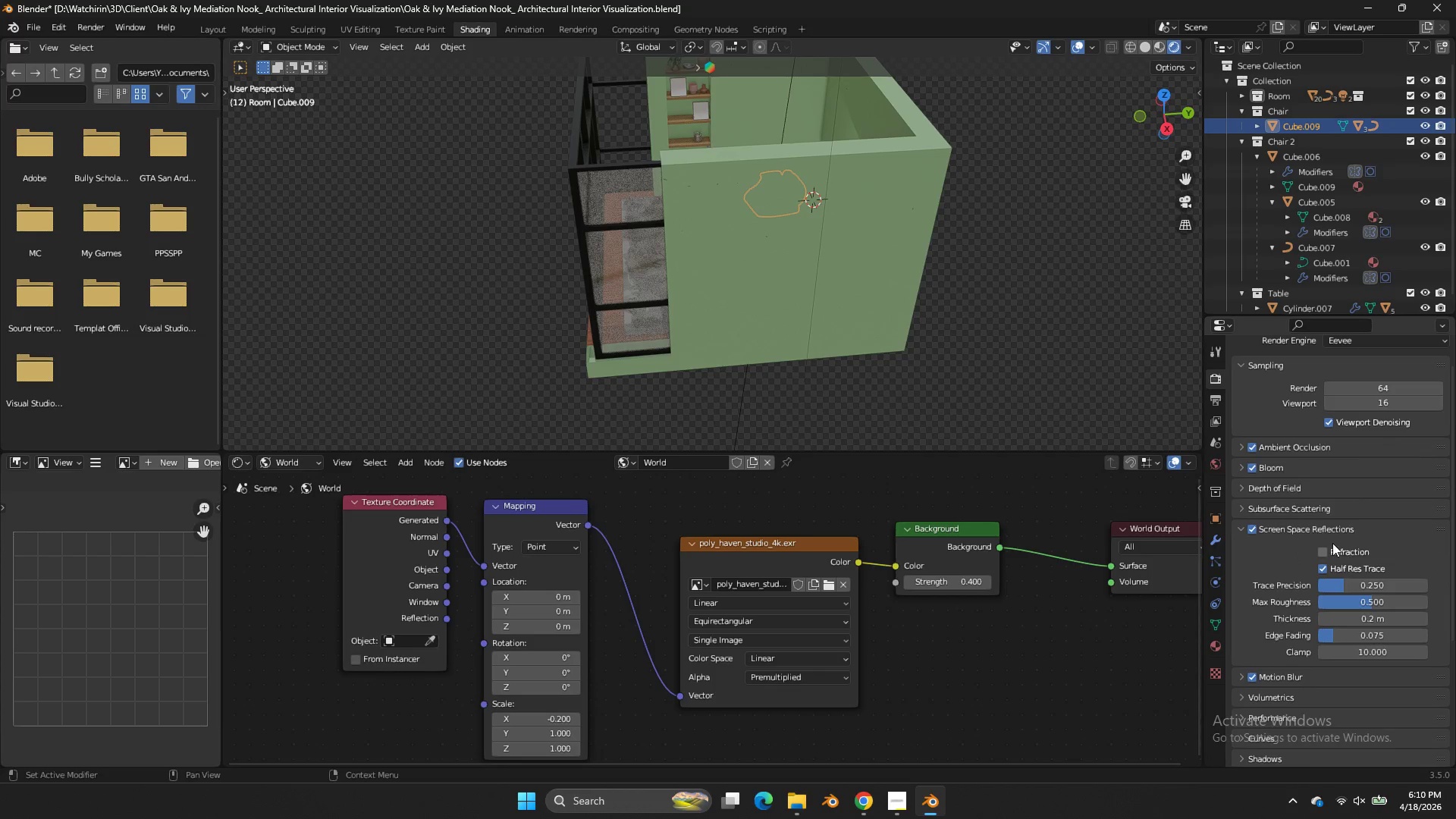 
left_click([1324, 550])
 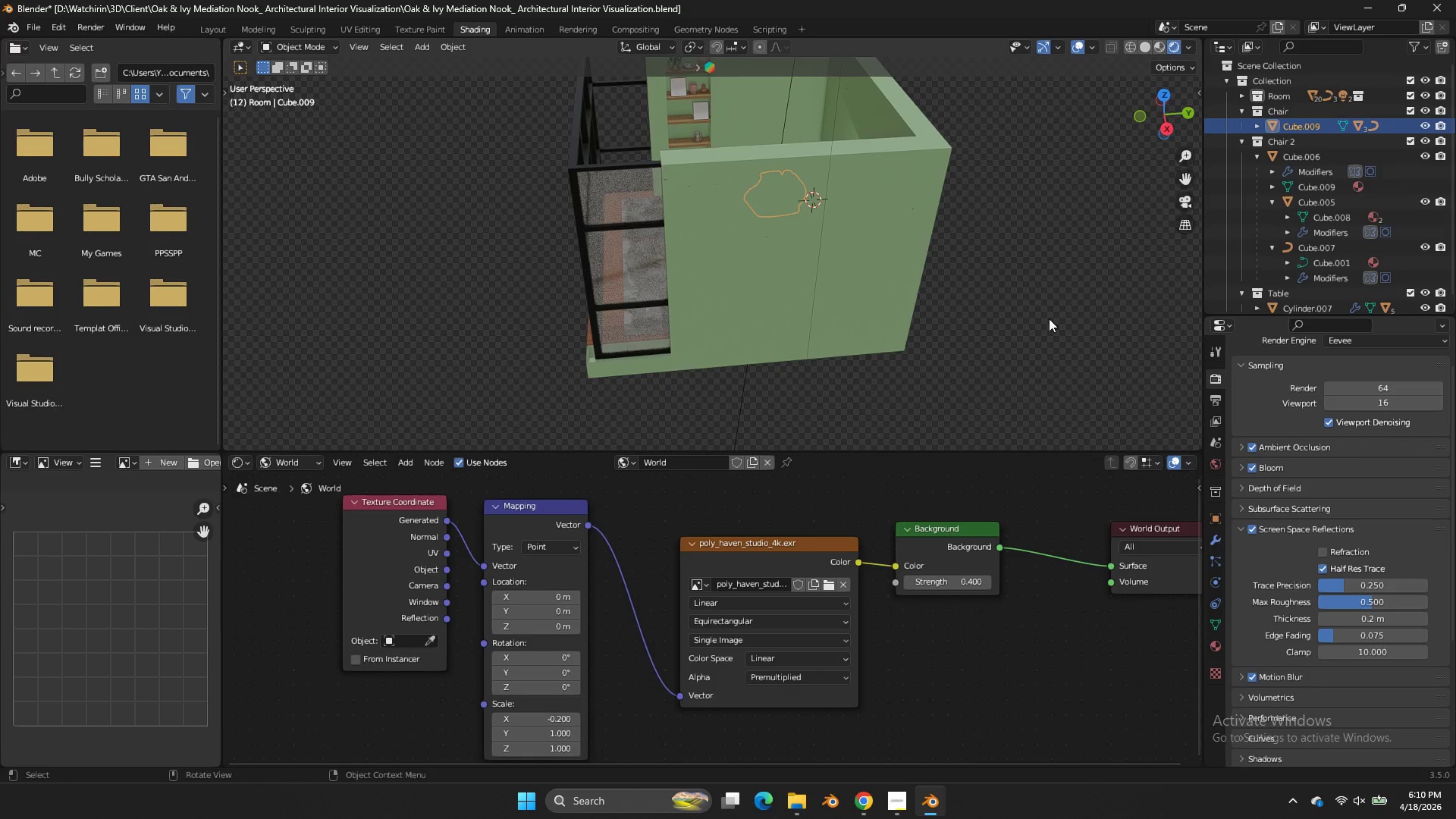 
left_click([1336, 552])
 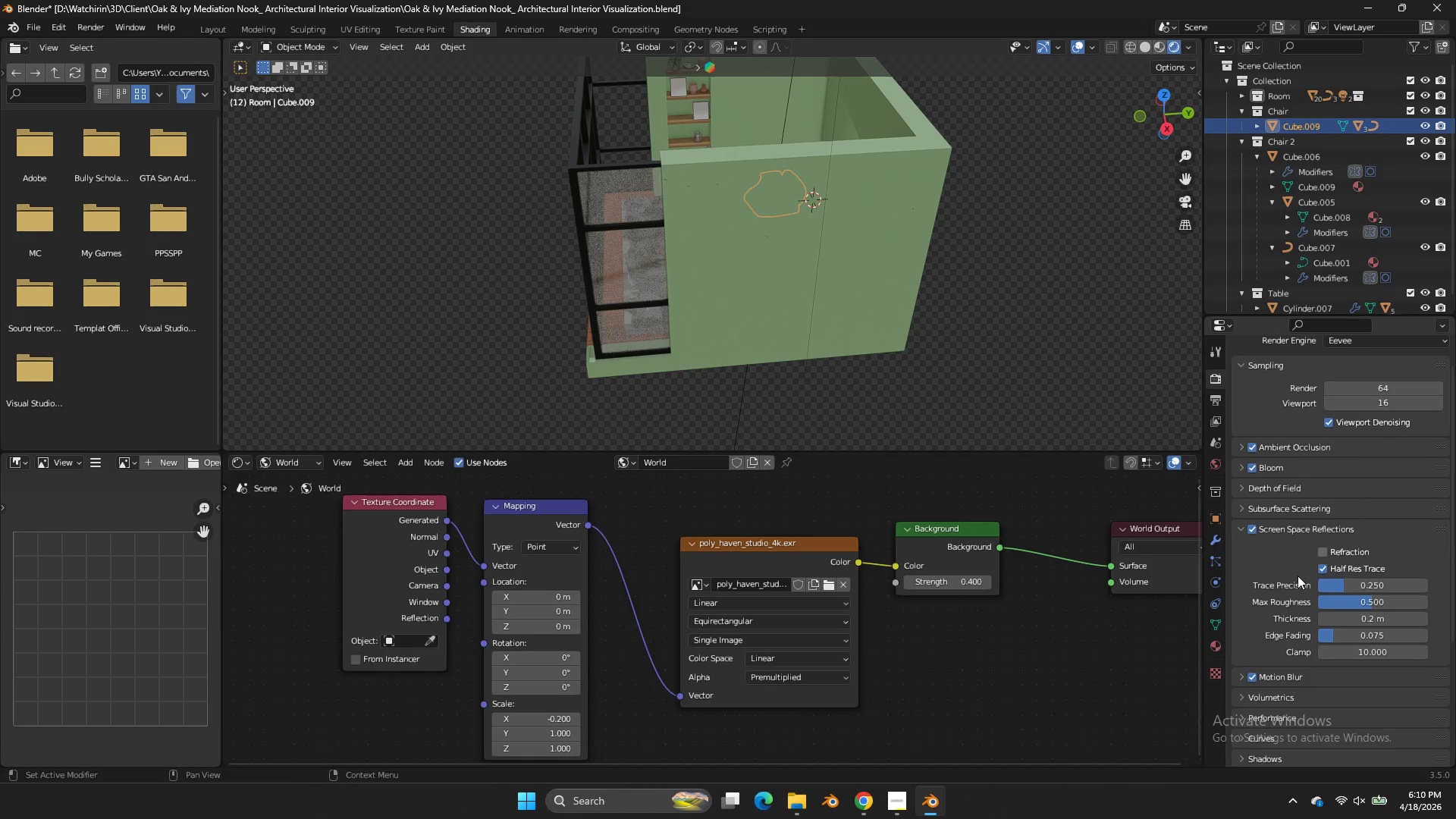 
left_click([1290, 576])
 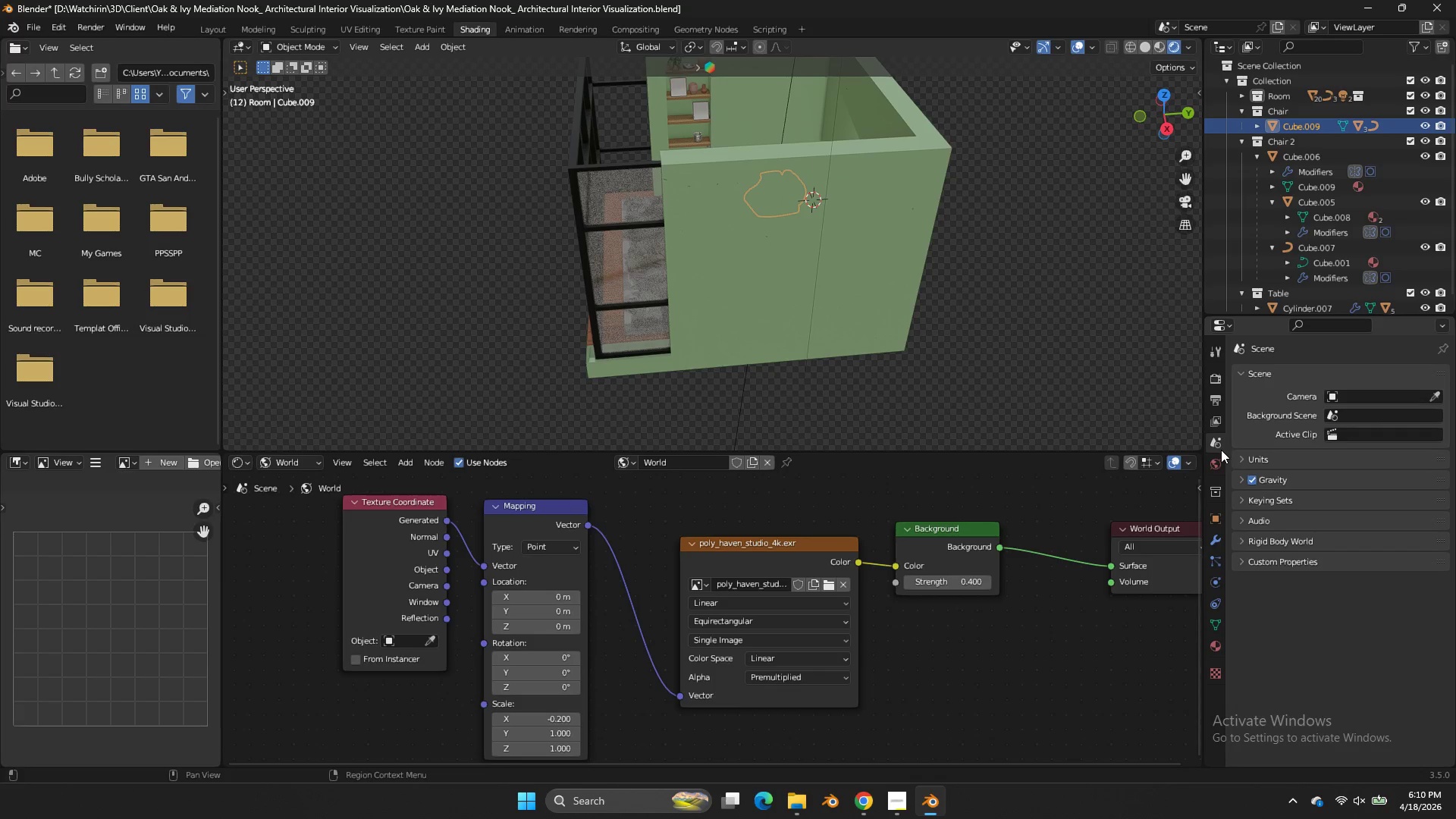 
scroll: coordinate [1298, 581], scroll_direction: down, amount: 4.0
 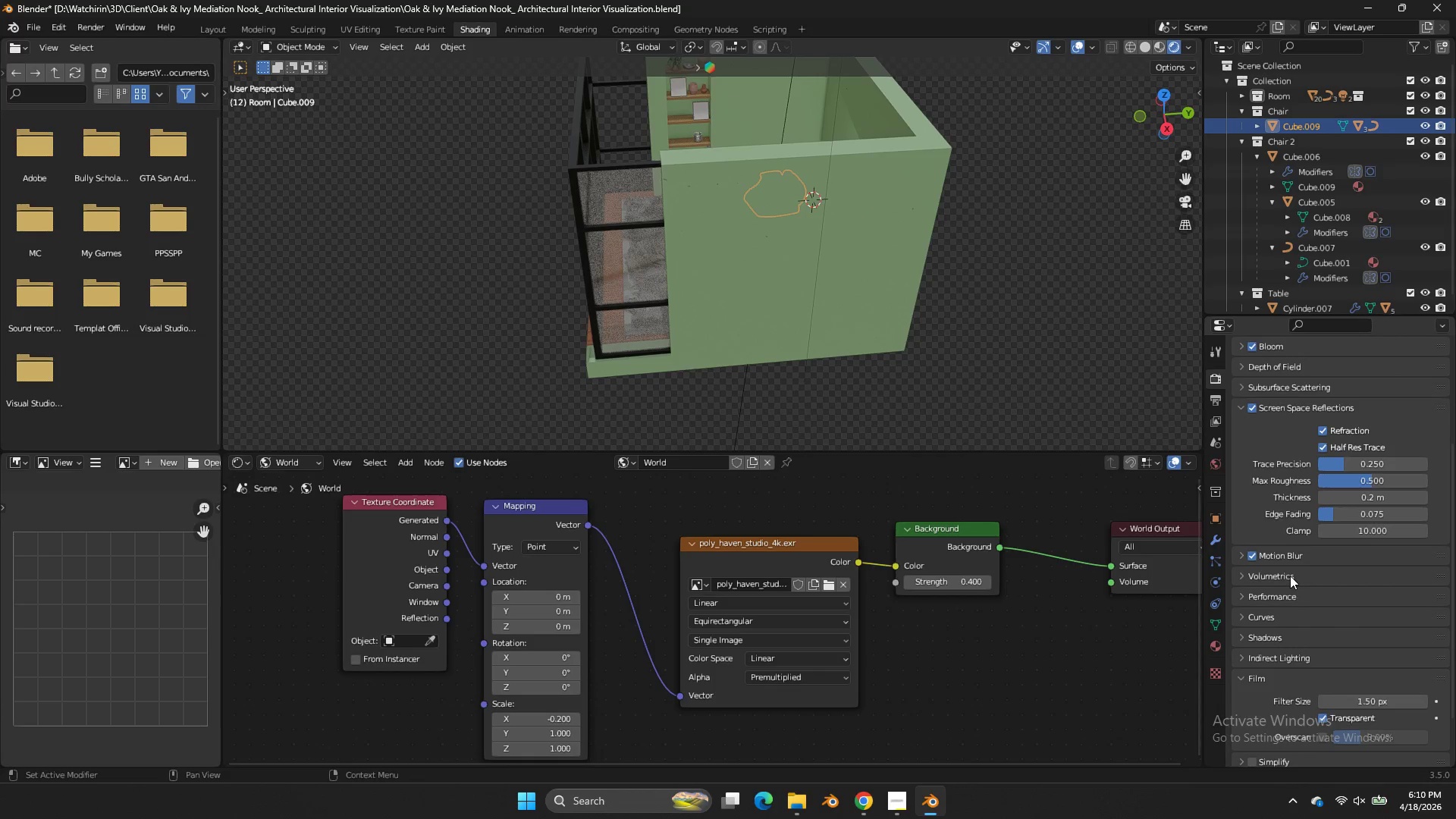 
double_click([1215, 446])
 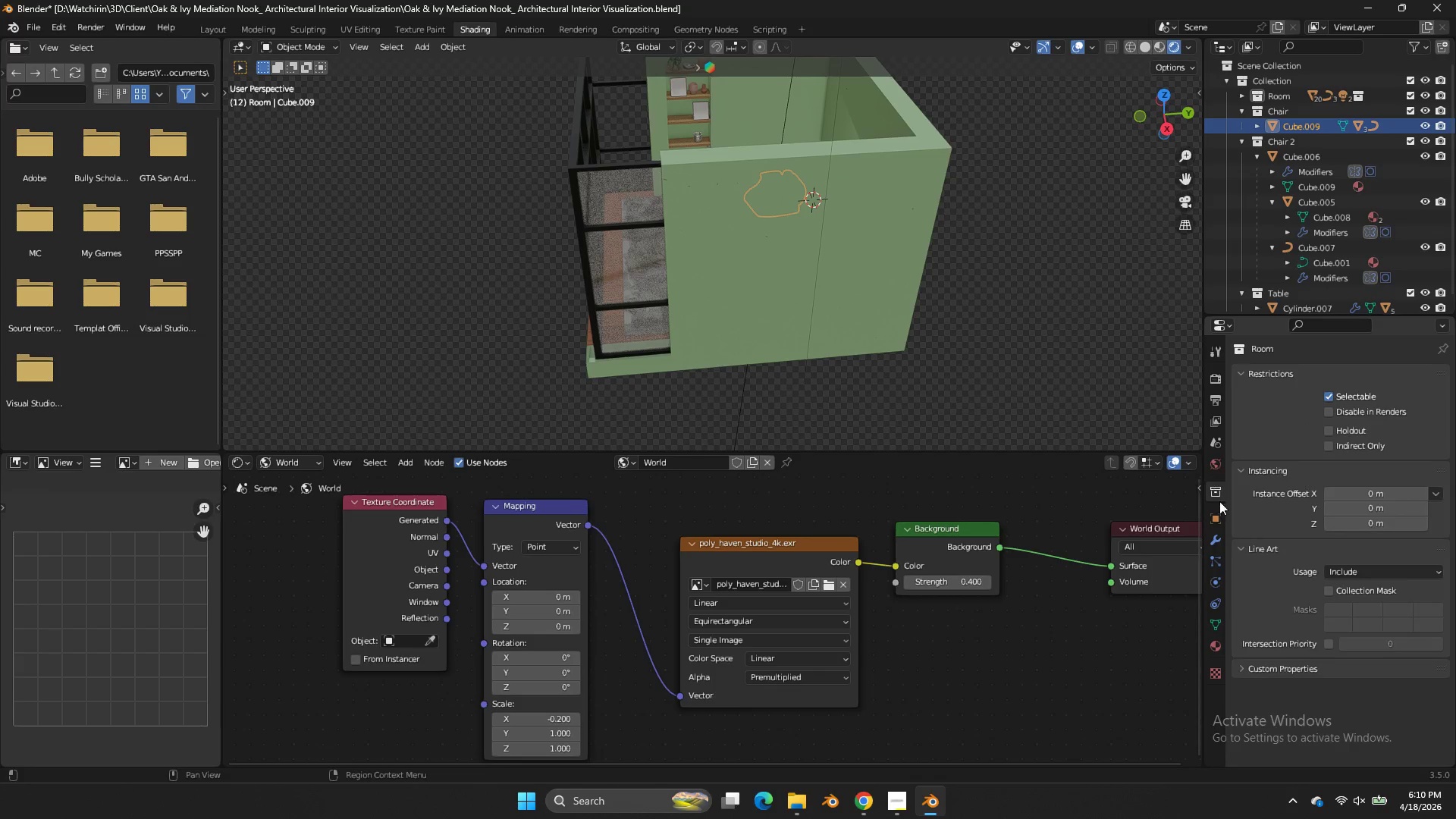 
triple_click([1221, 514])
 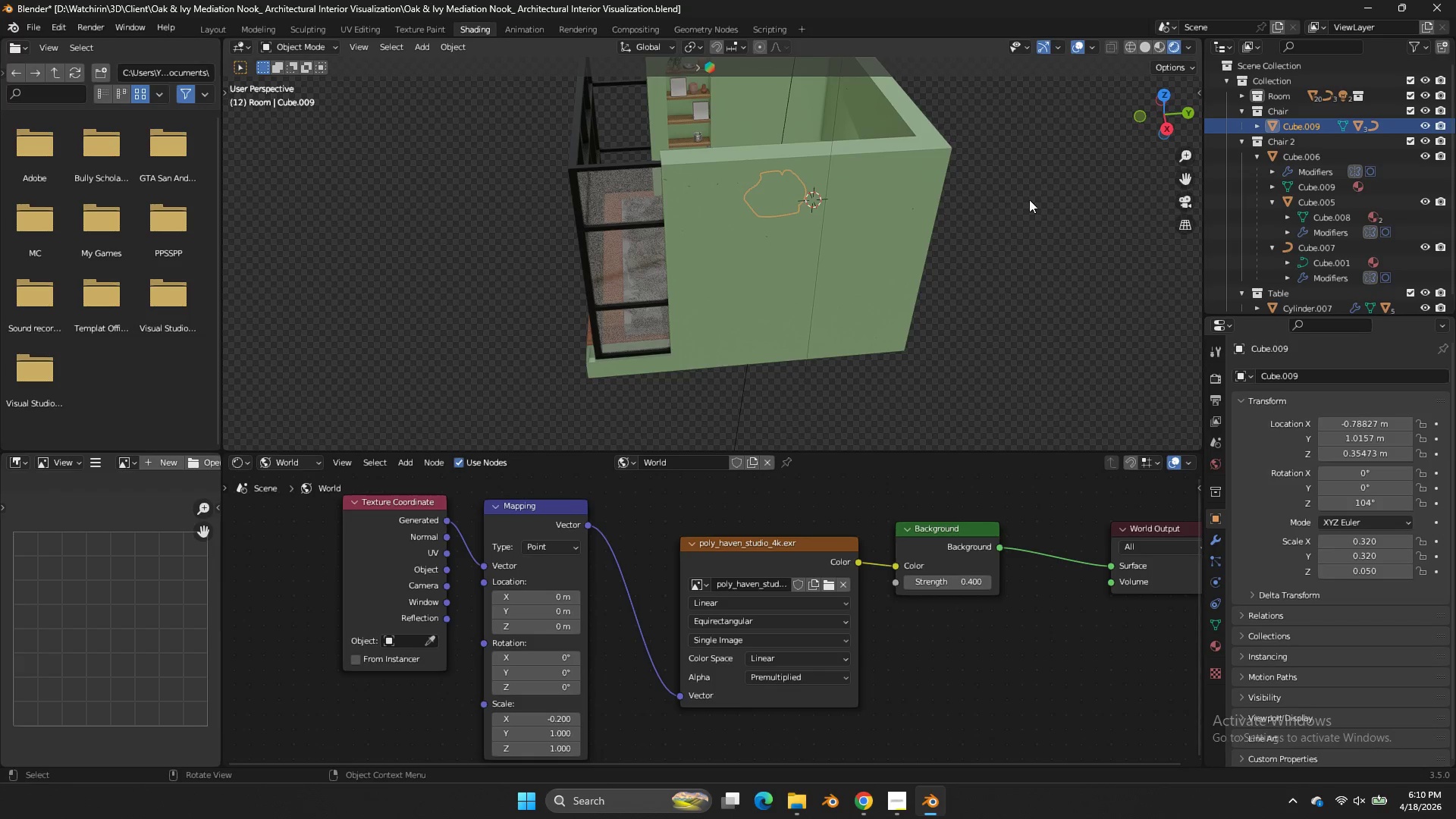 
left_click_drag(start_coordinate=[1148, 124], to_coordinate=[328, 83])
 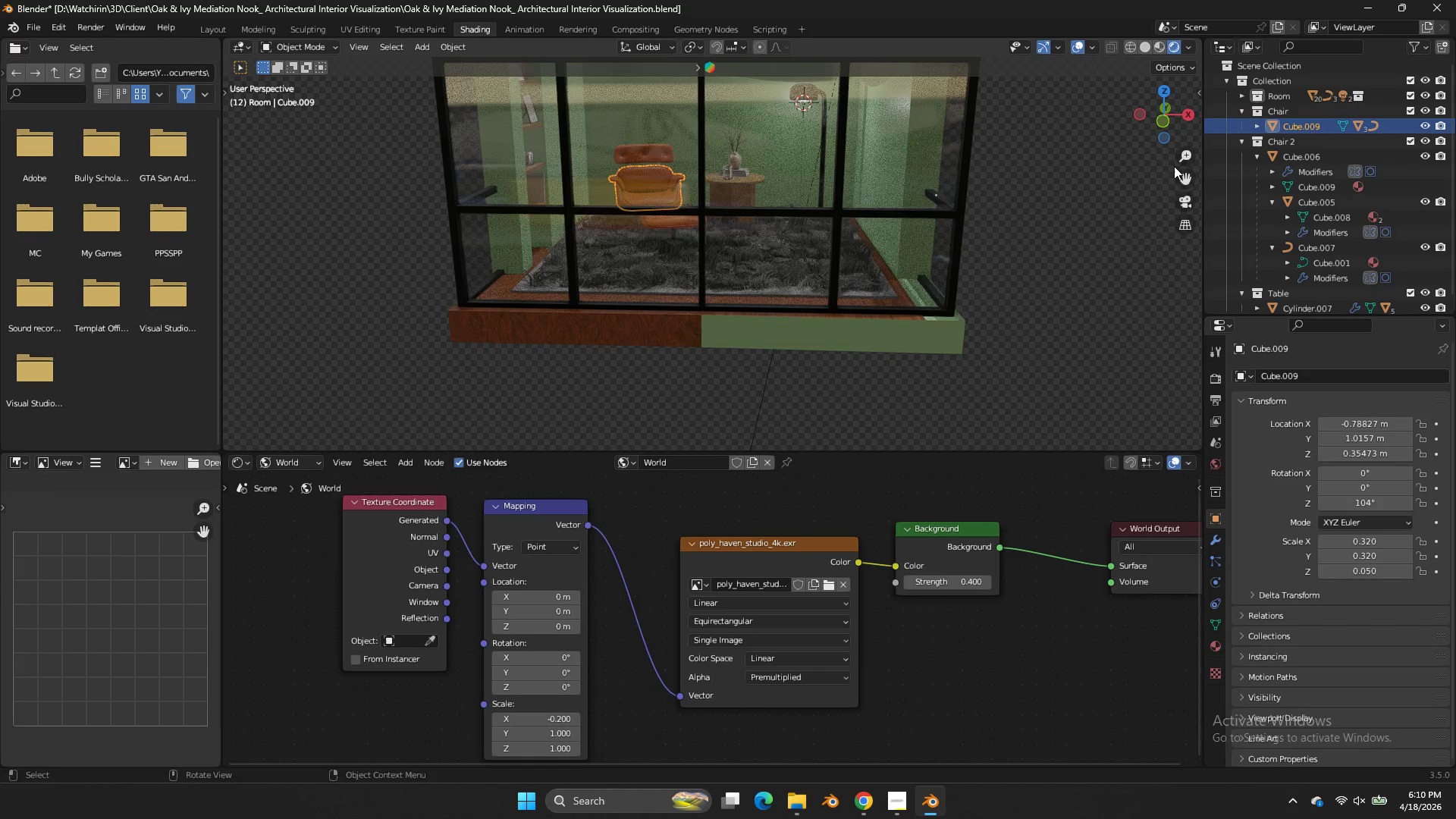 
scroll: coordinate [1039, 188], scroll_direction: up, amount: 2.0
 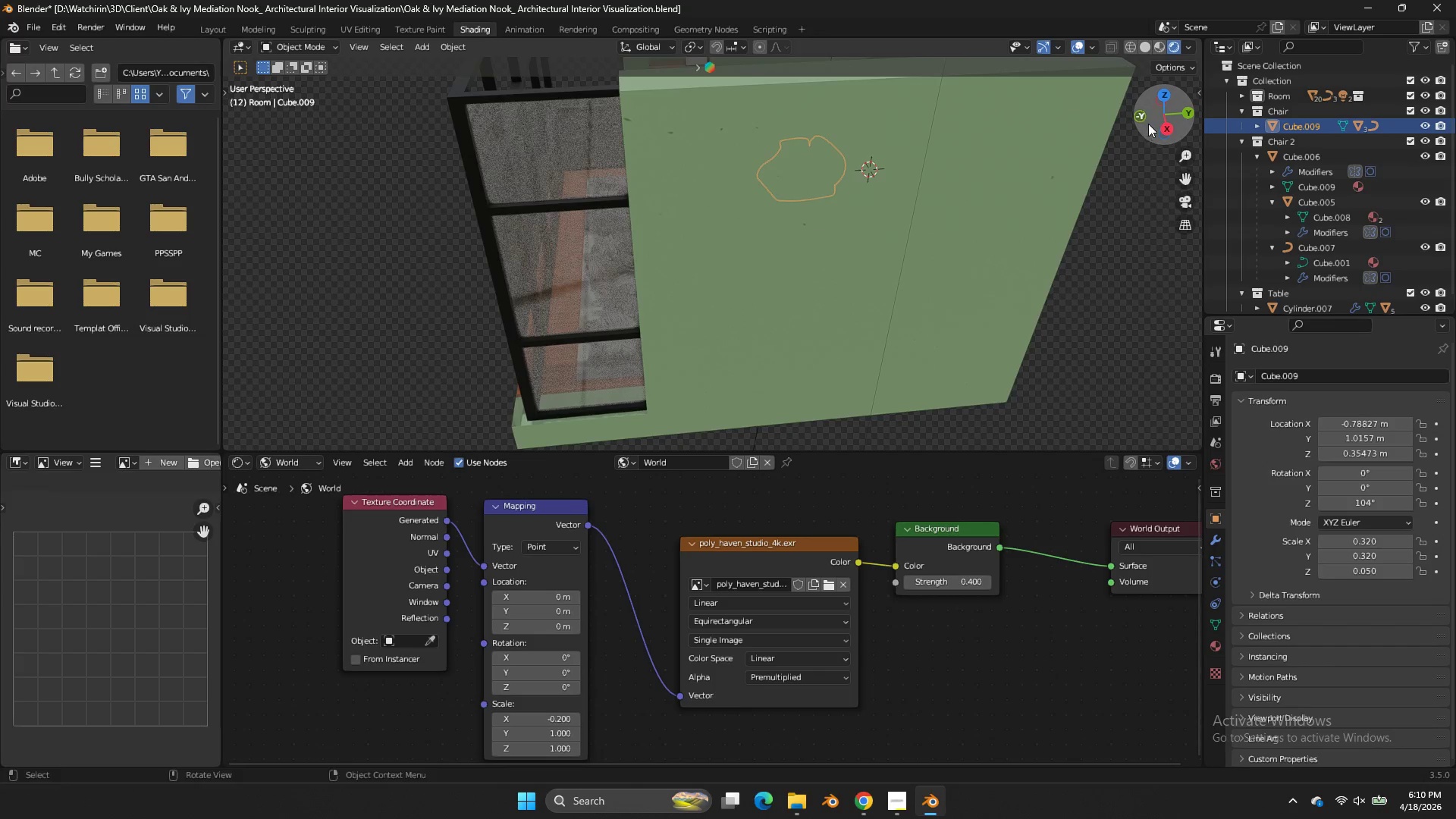 
left_click_drag(start_coordinate=[1185, 183], to_coordinate=[240, 293])
 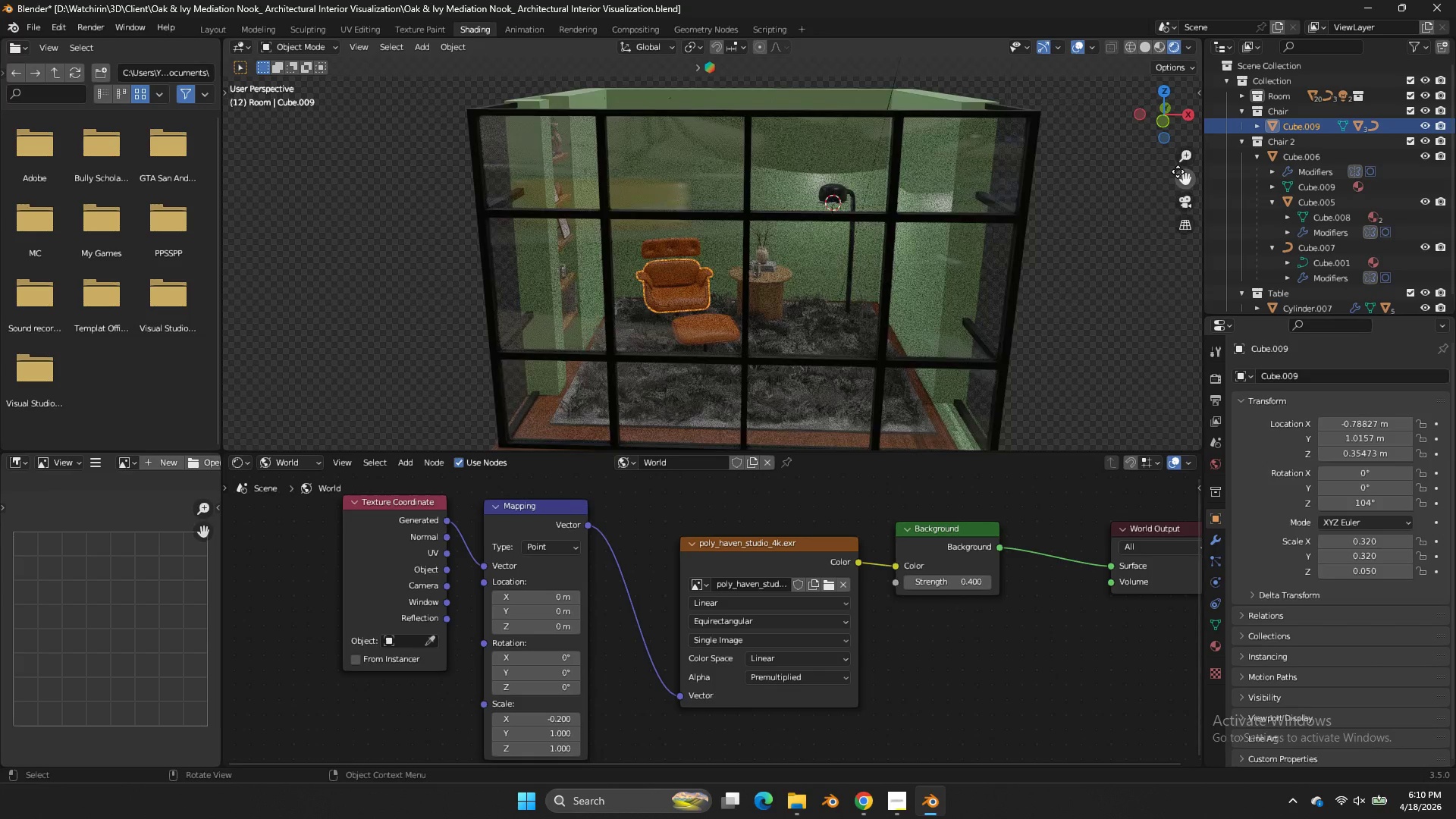 
left_click_drag(start_coordinate=[1175, 99], to_coordinate=[1084, 135])
 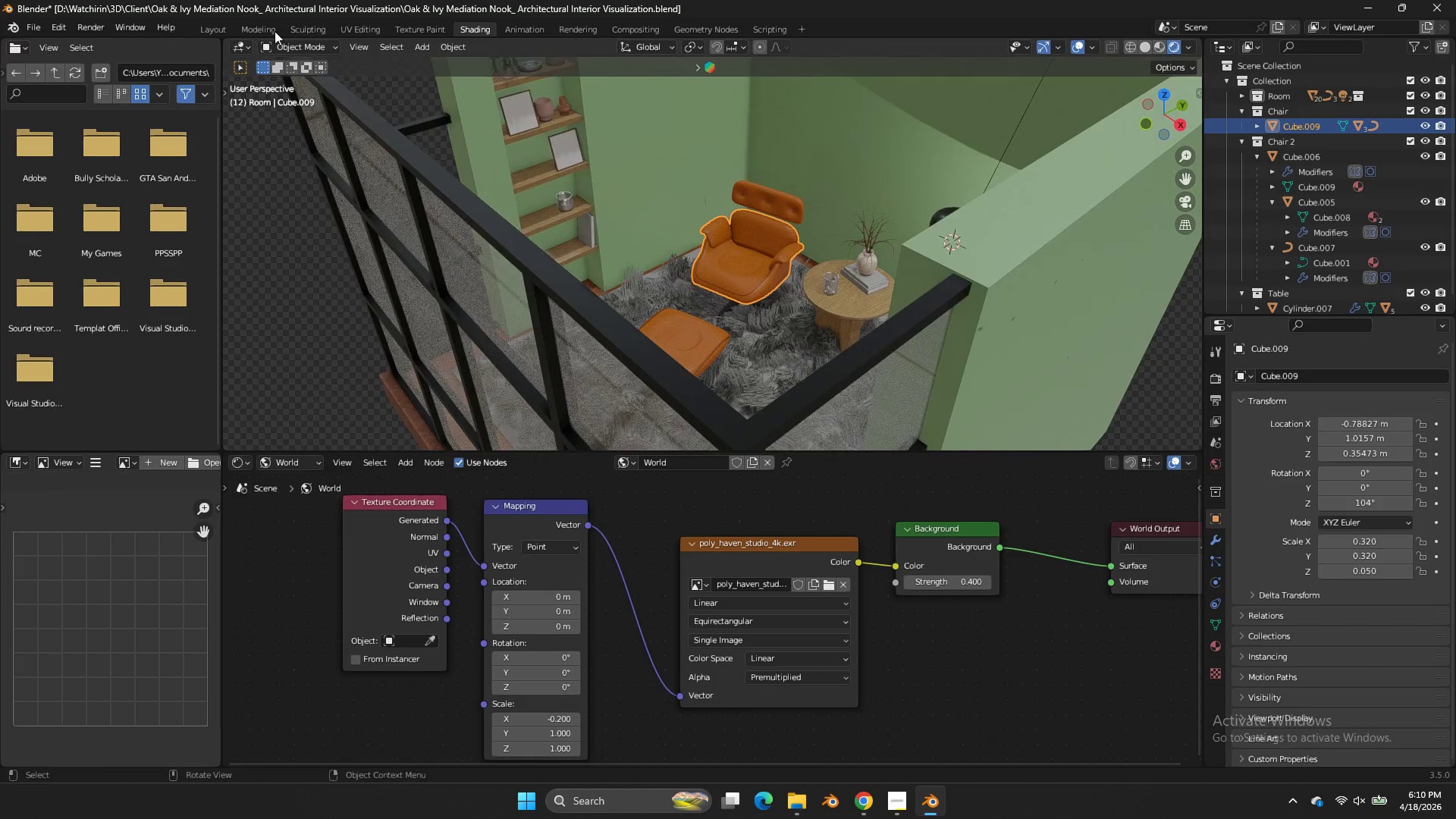 
scroll: coordinate [1178, 171], scroll_direction: up, amount: 2.0
 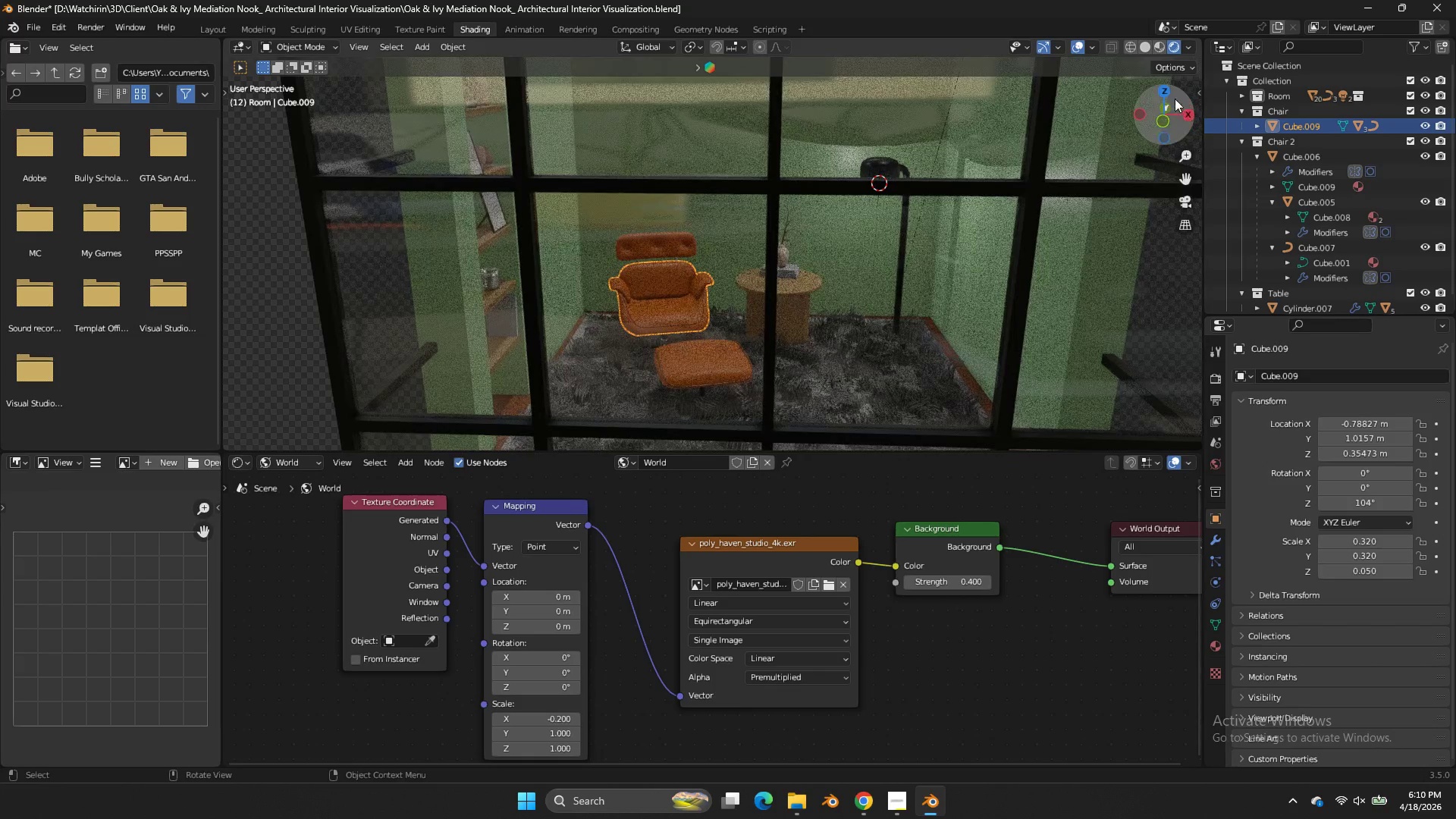 
left_click([258, 28])
 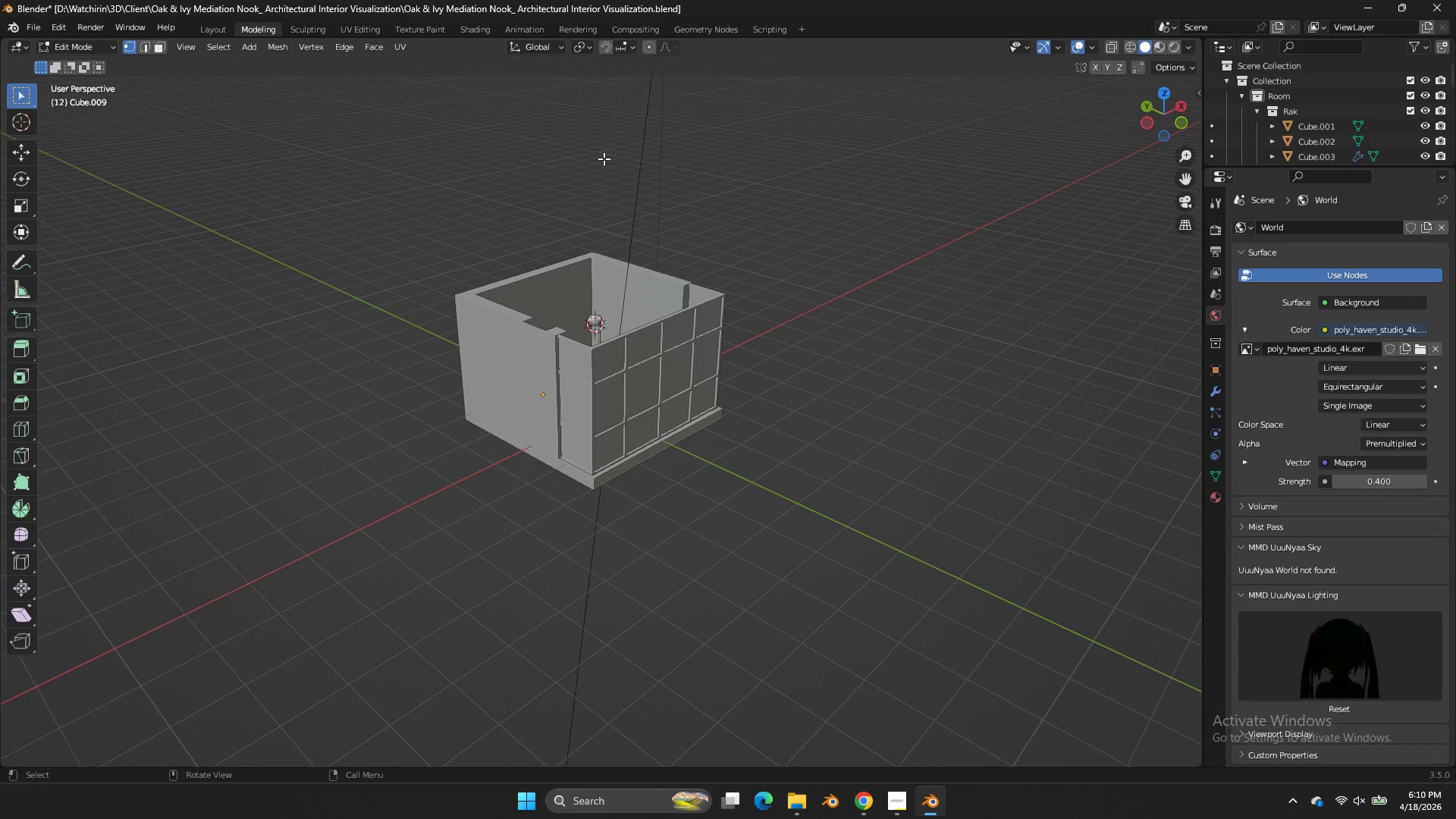 
scroll: coordinate [759, 218], scroll_direction: up, amount: 3.0
 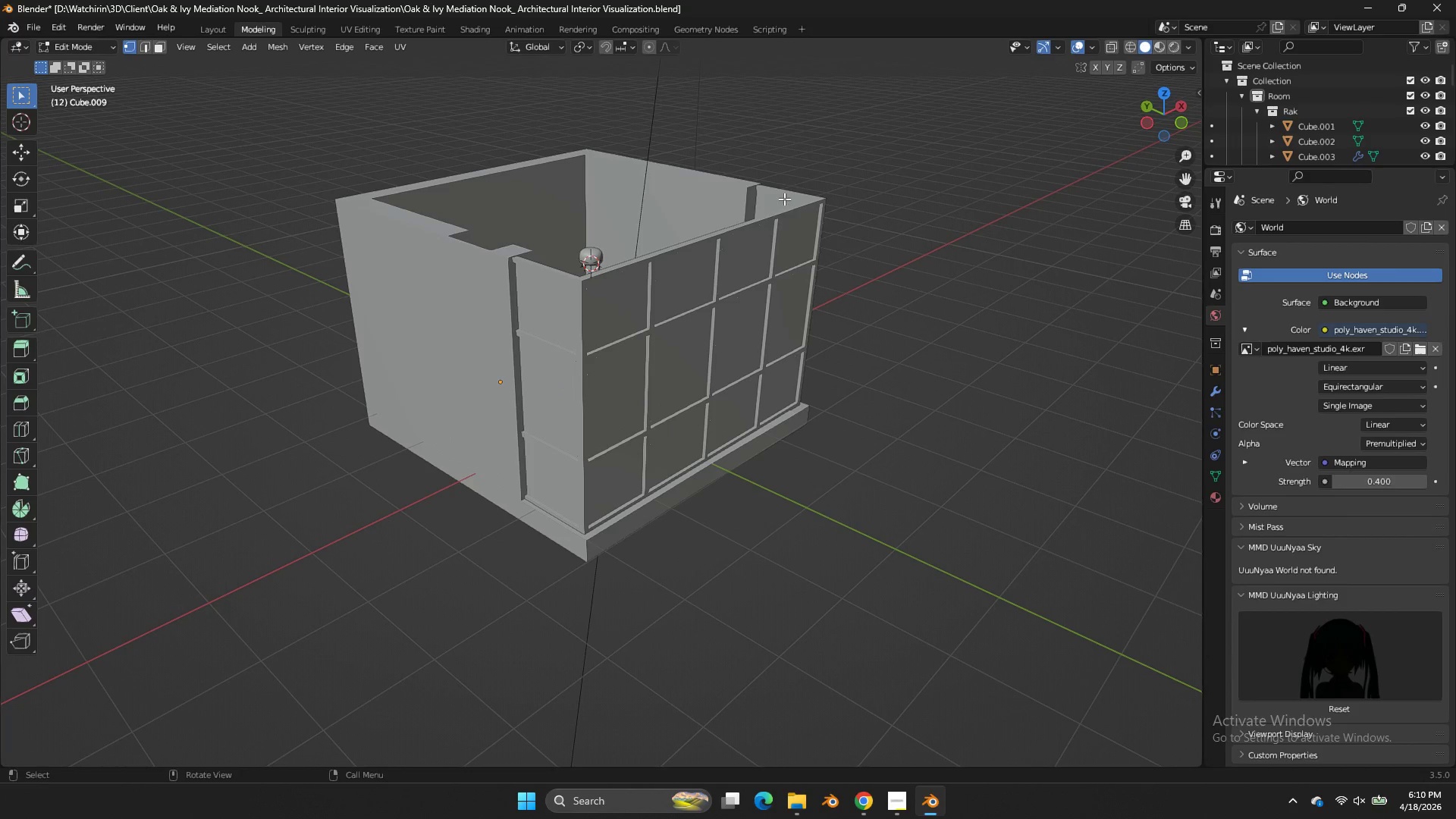 
key(Z)
 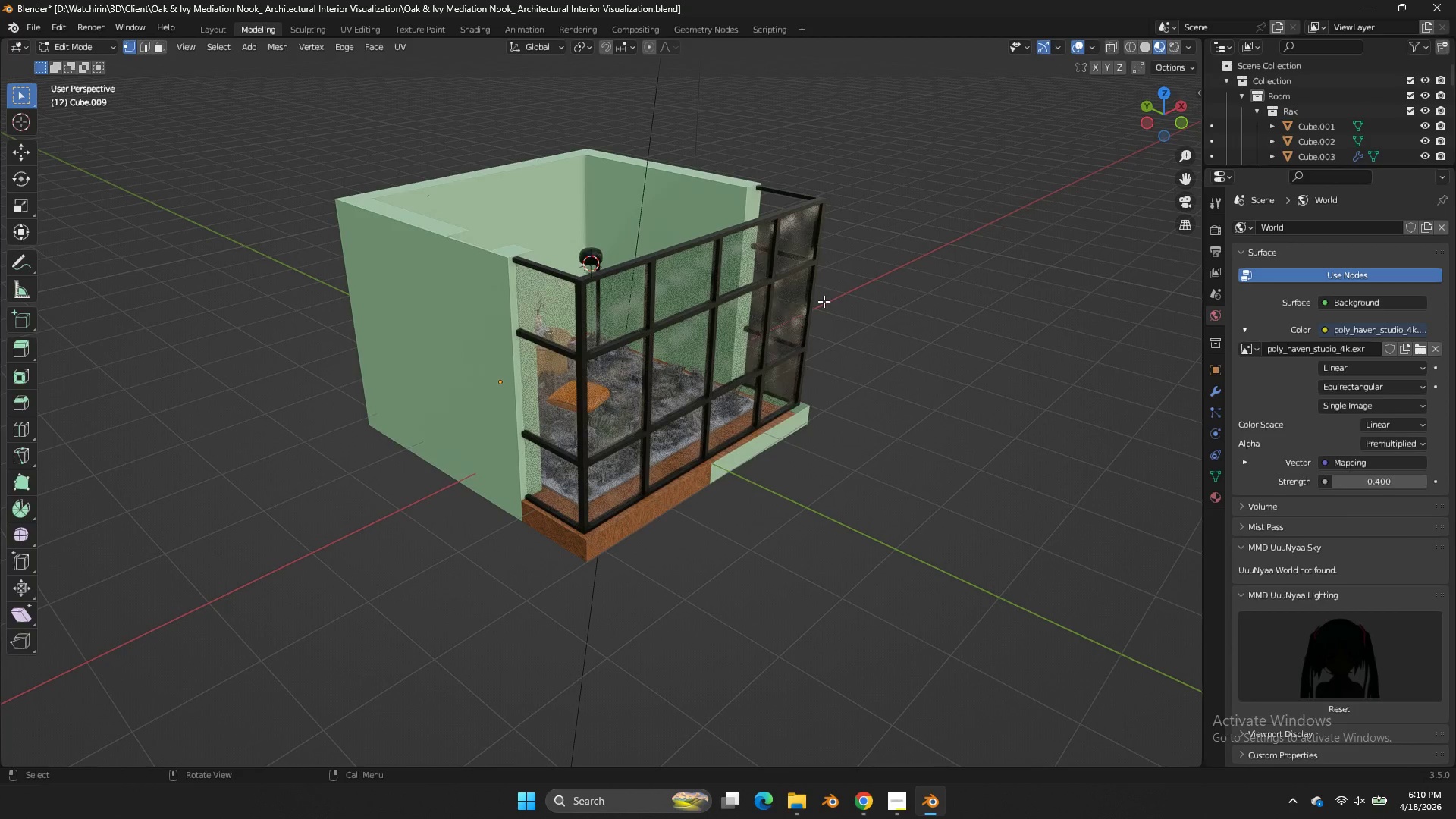 
key(Tab)
 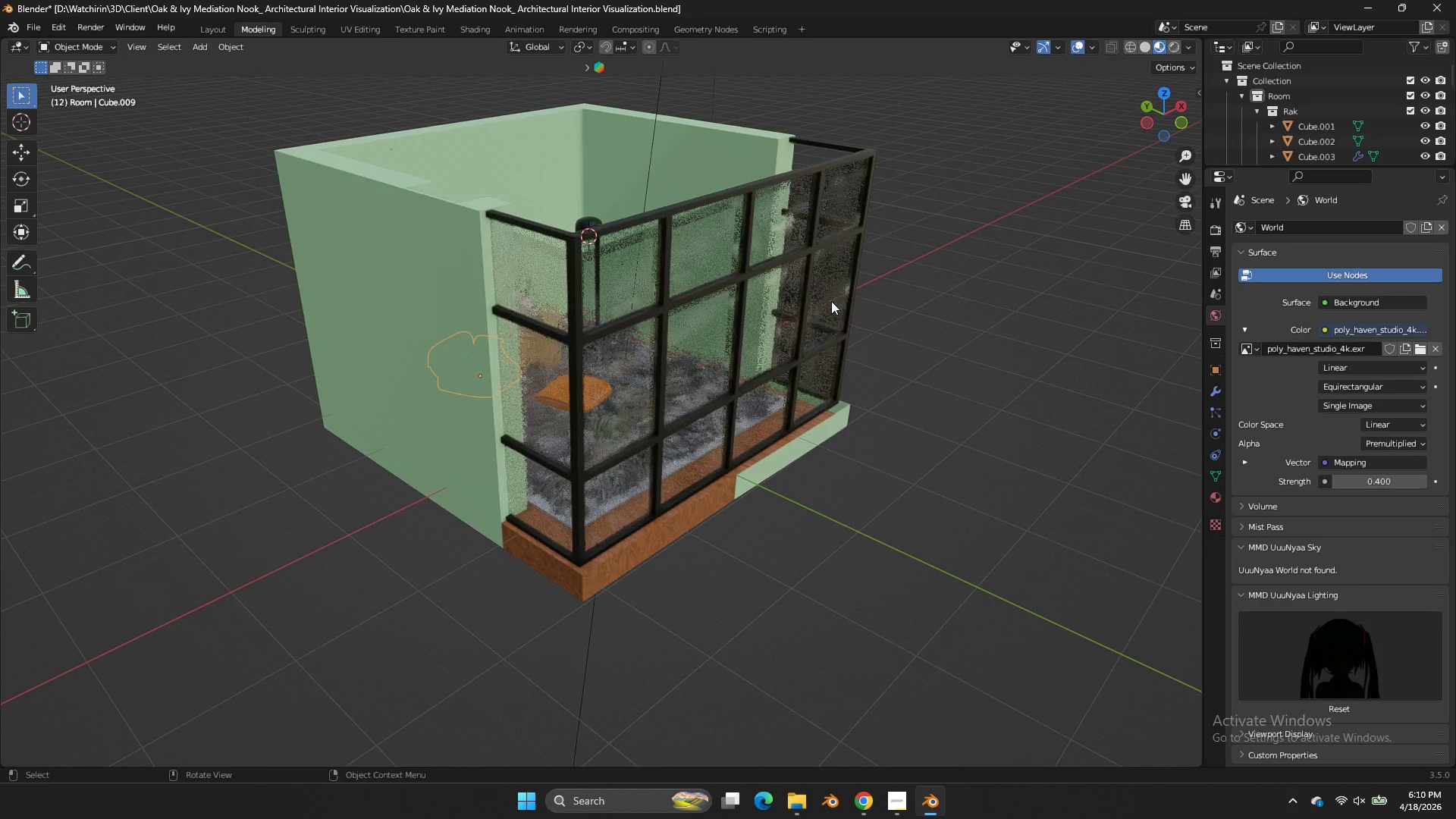 
key(Z)
 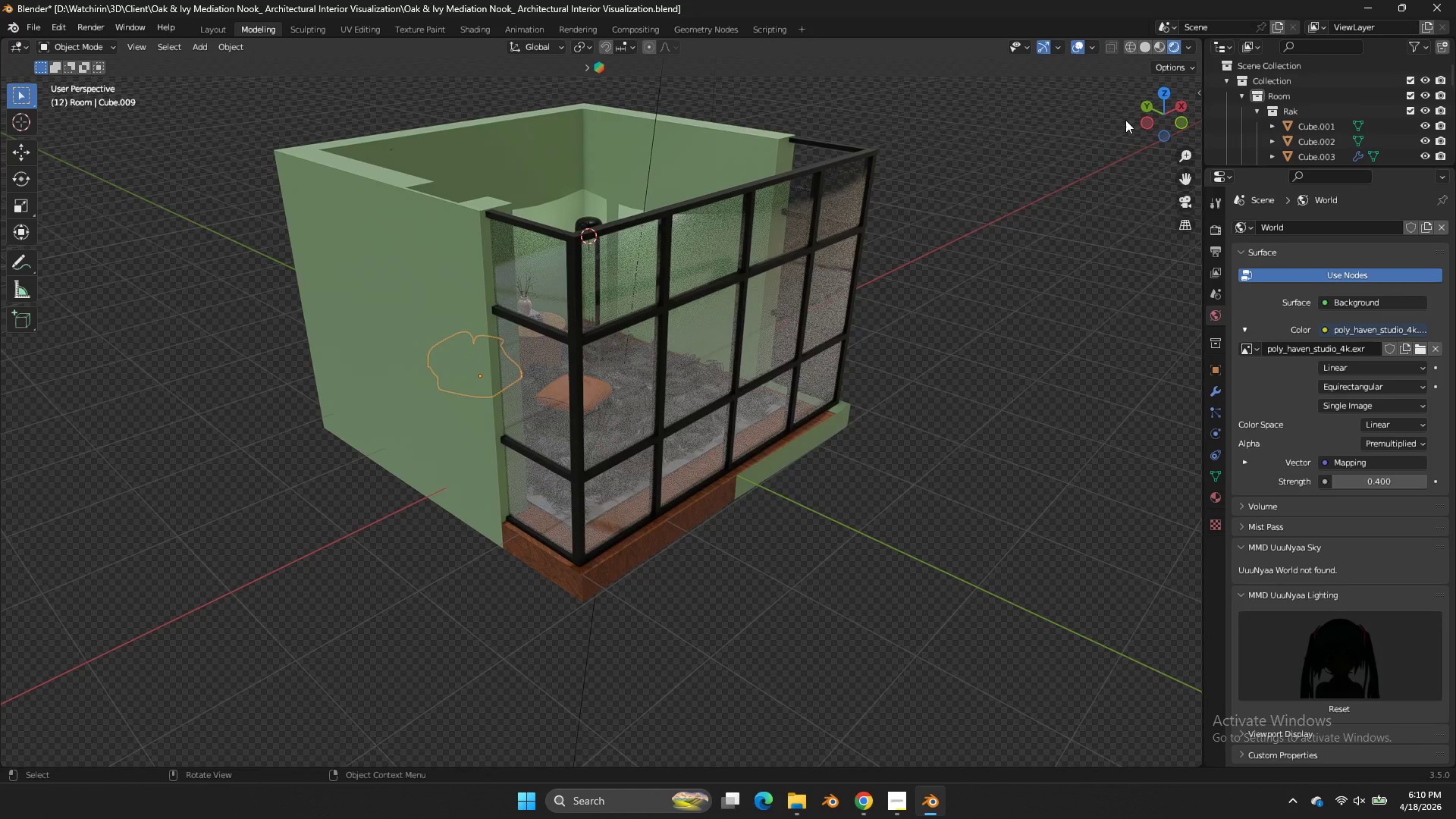 
scroll: coordinate [831, 301], scroll_direction: up, amount: 1.0
 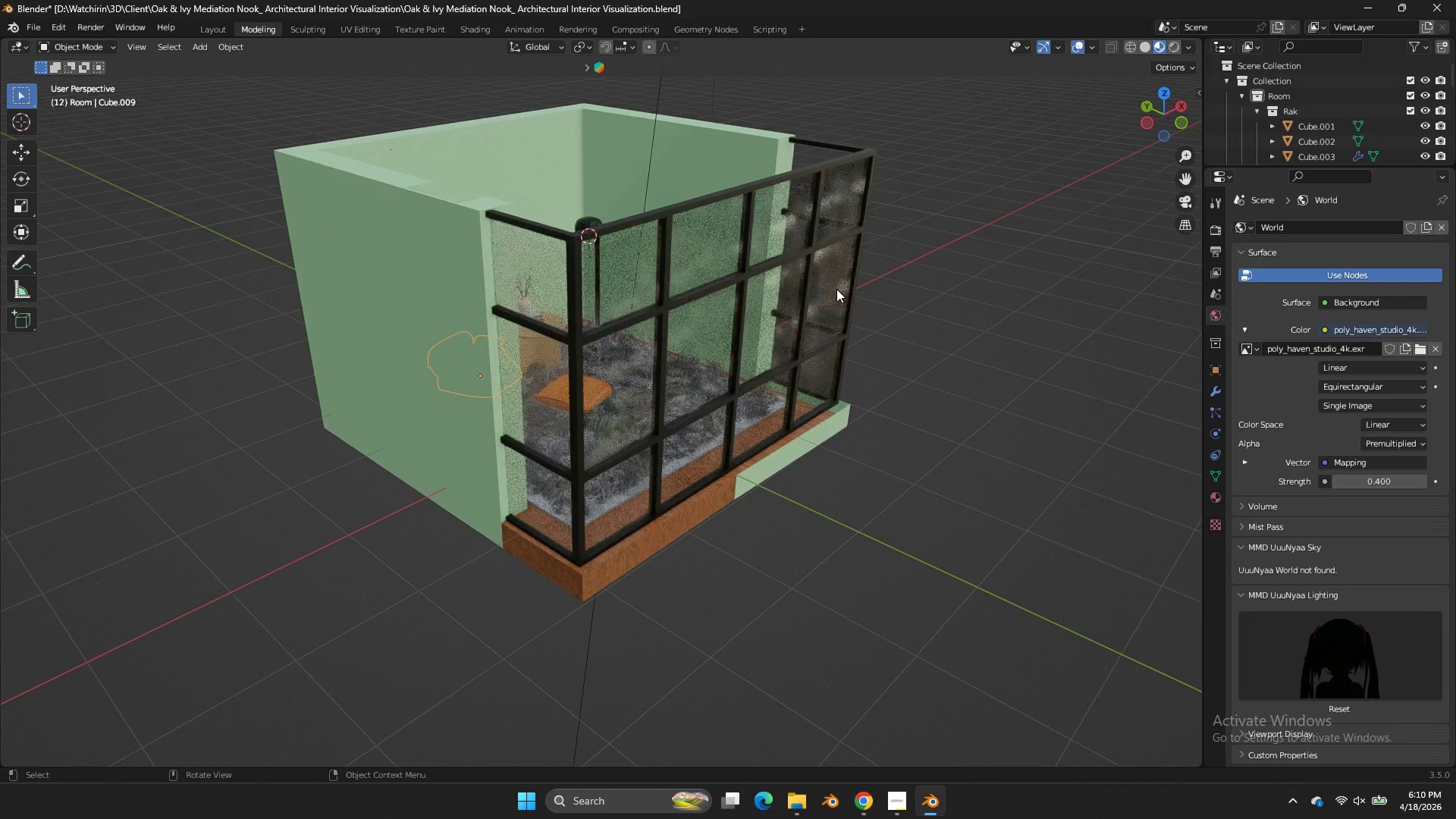 
left_click_drag(start_coordinate=[1132, 111], to_coordinate=[1127, 105])
 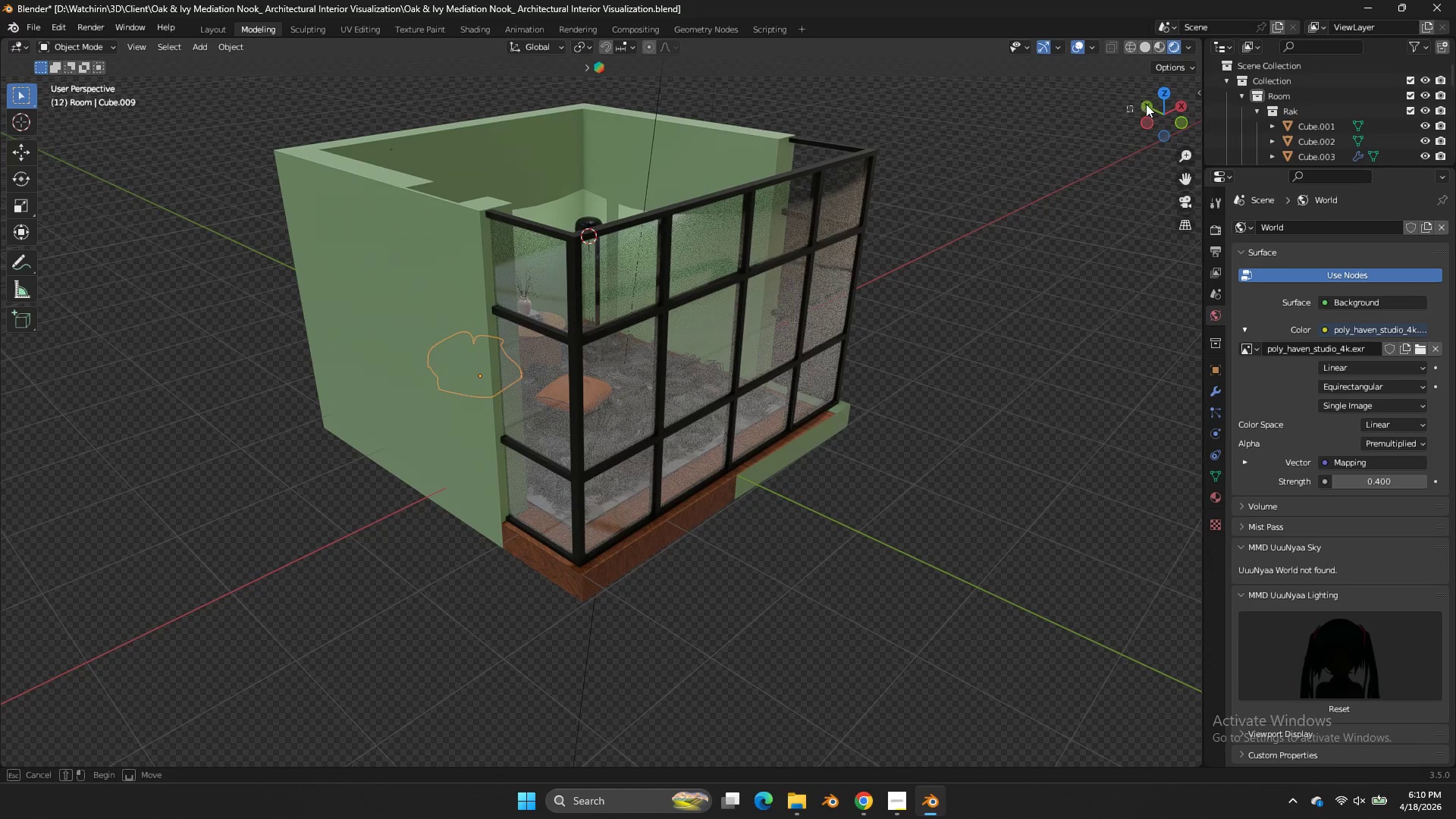 
left_click_drag(start_coordinate=[1146, 104], to_coordinate=[1083, 108])
 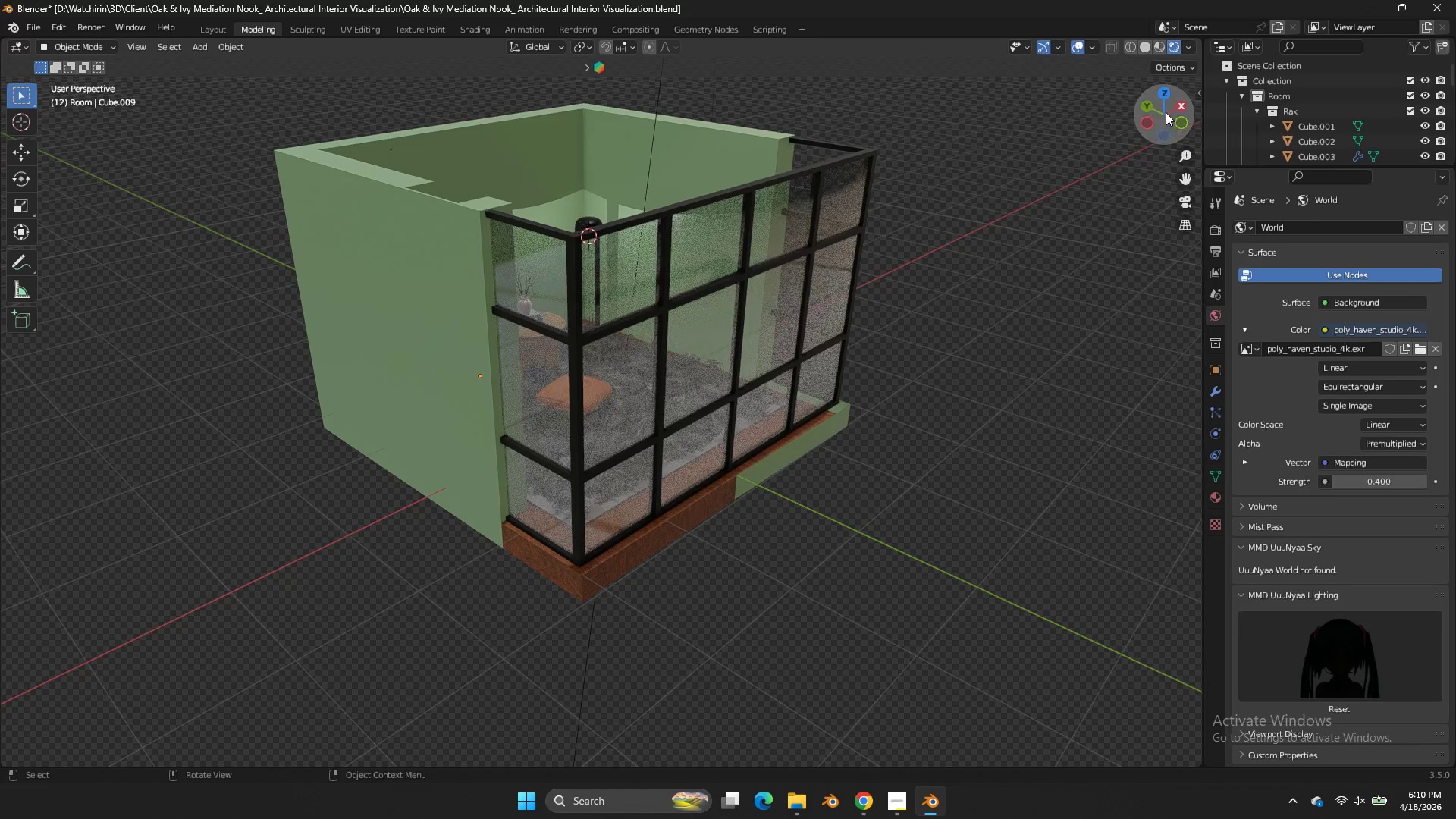 
left_click_drag(start_coordinate=[1166, 112], to_coordinate=[918, 104])
 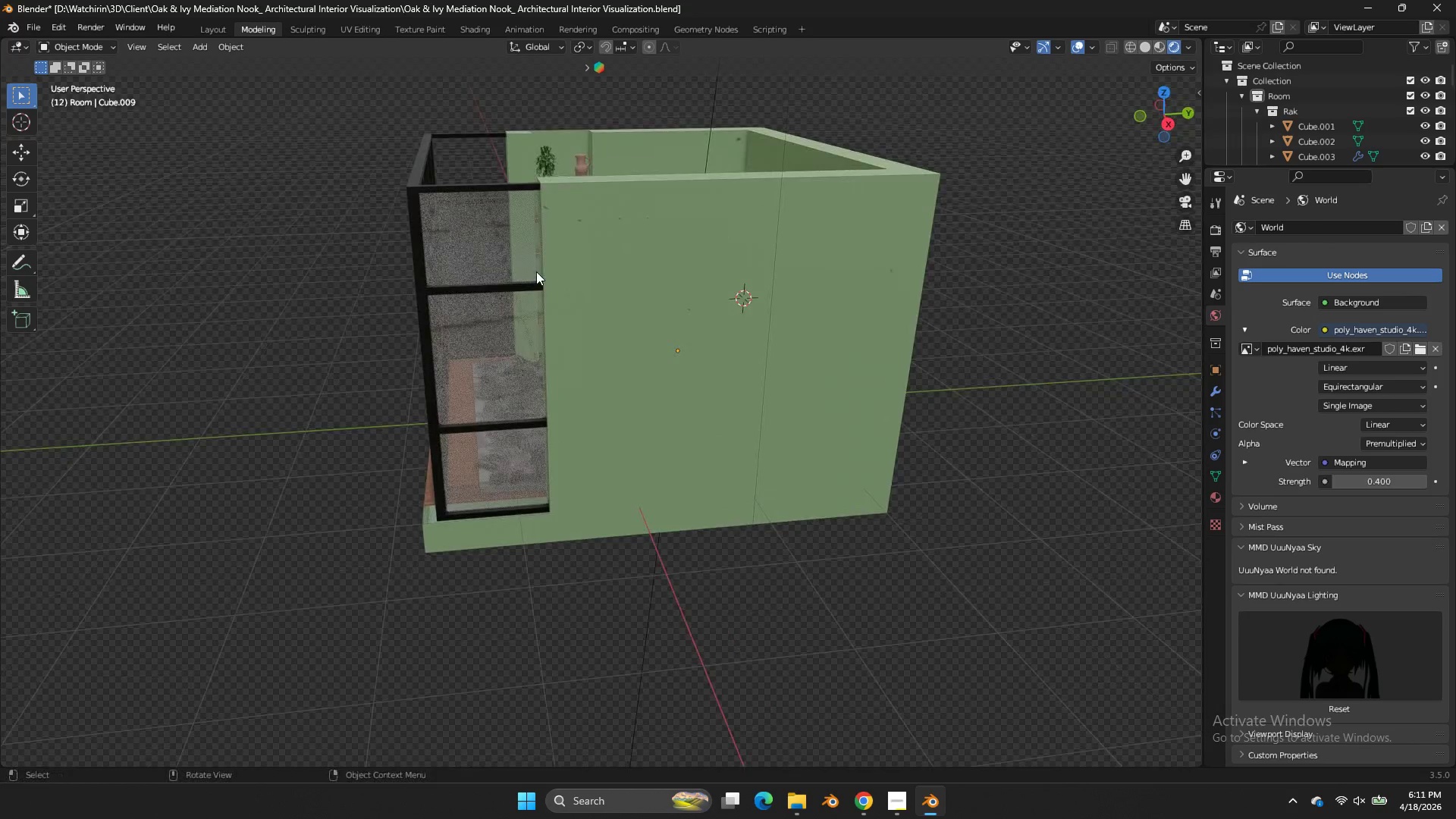 
left_click([536, 271])
 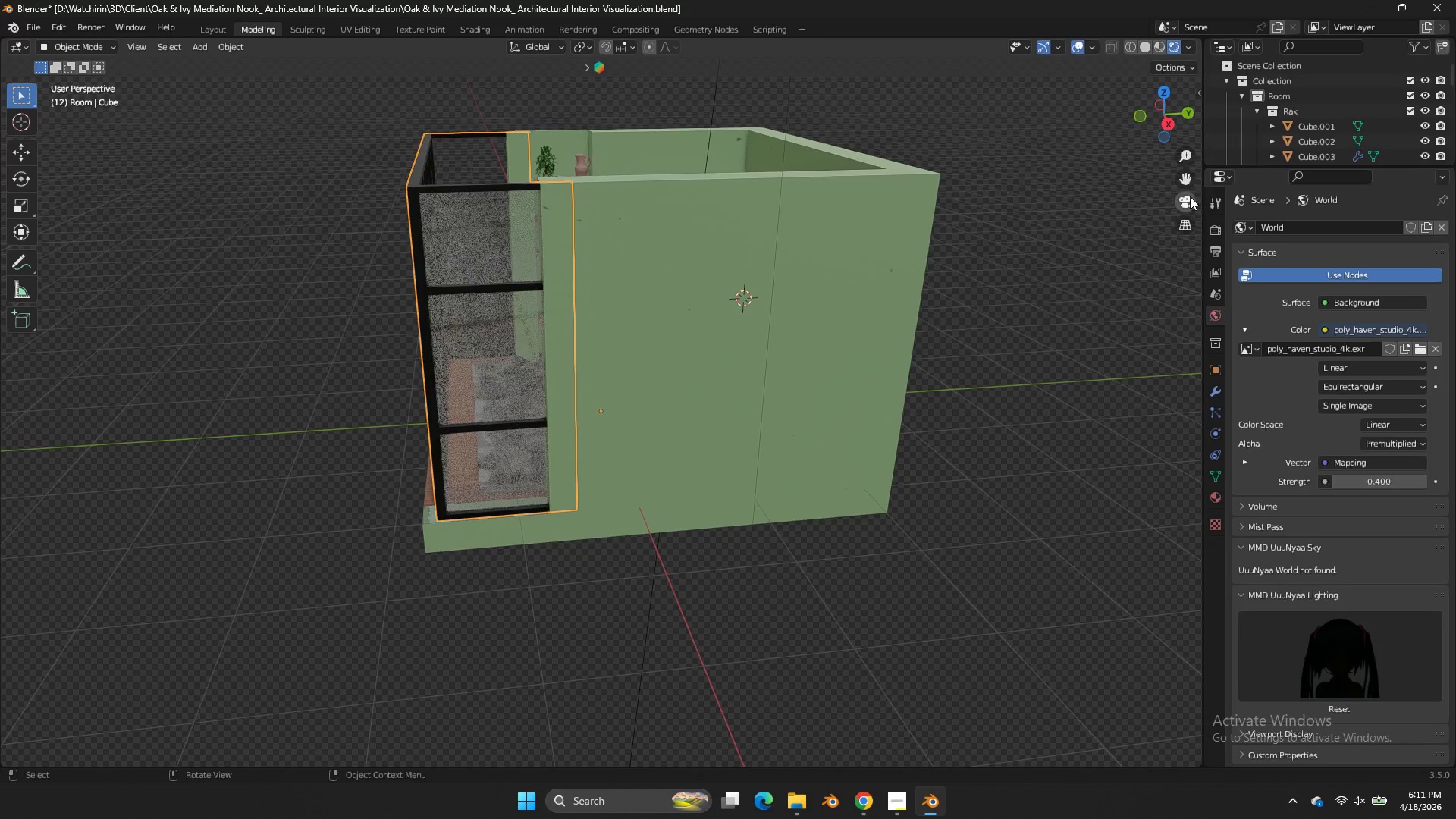 
left_click_drag(start_coordinate=[1188, 176], to_coordinate=[40, 369])
 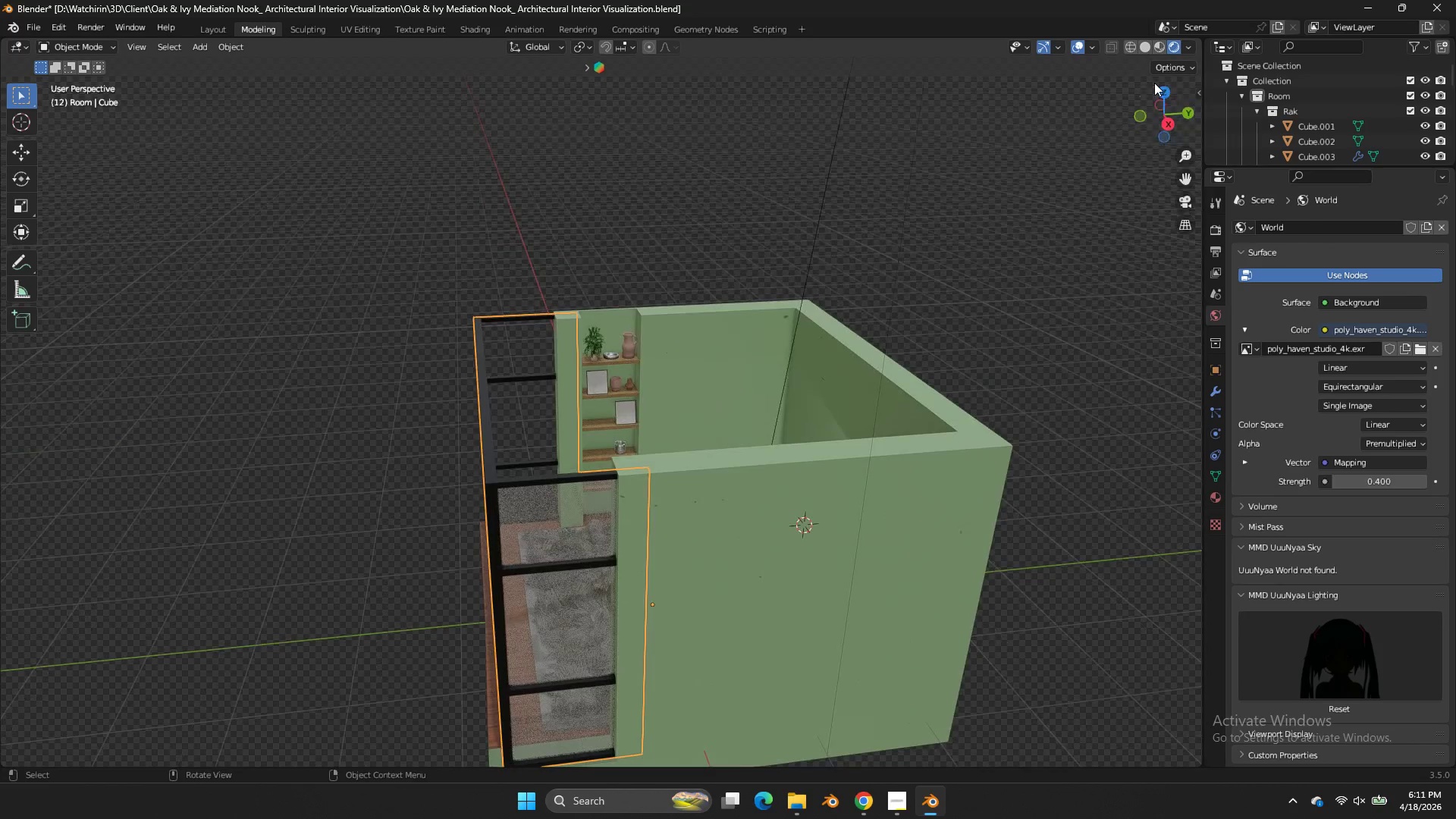 
left_click_drag(start_coordinate=[1154, 83], to_coordinate=[1191, 108])
 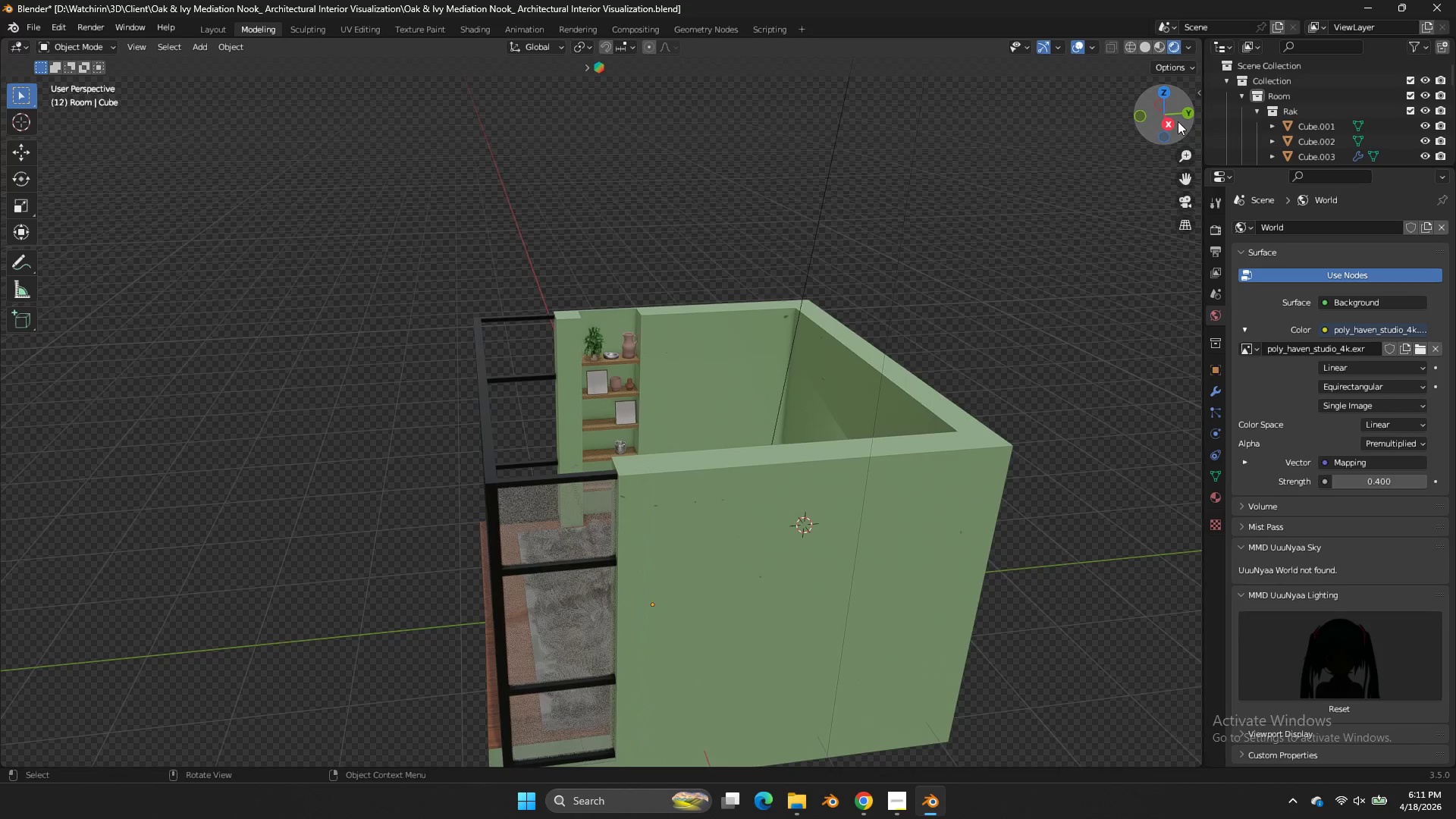 
left_click_drag(start_coordinate=[1178, 121], to_coordinate=[9, 131])
 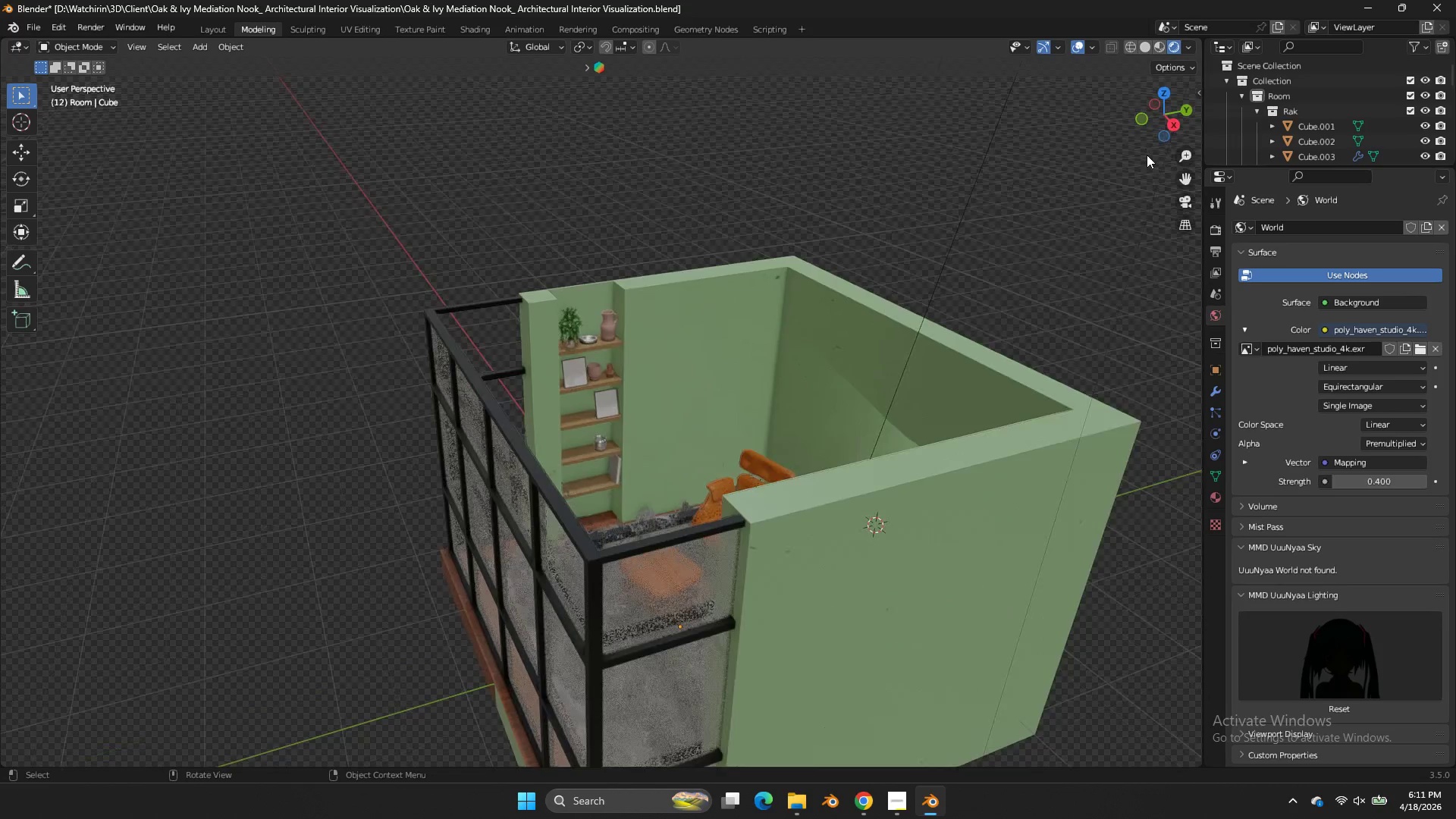 
left_click_drag(start_coordinate=[1167, 137], to_coordinate=[1194, 142])
 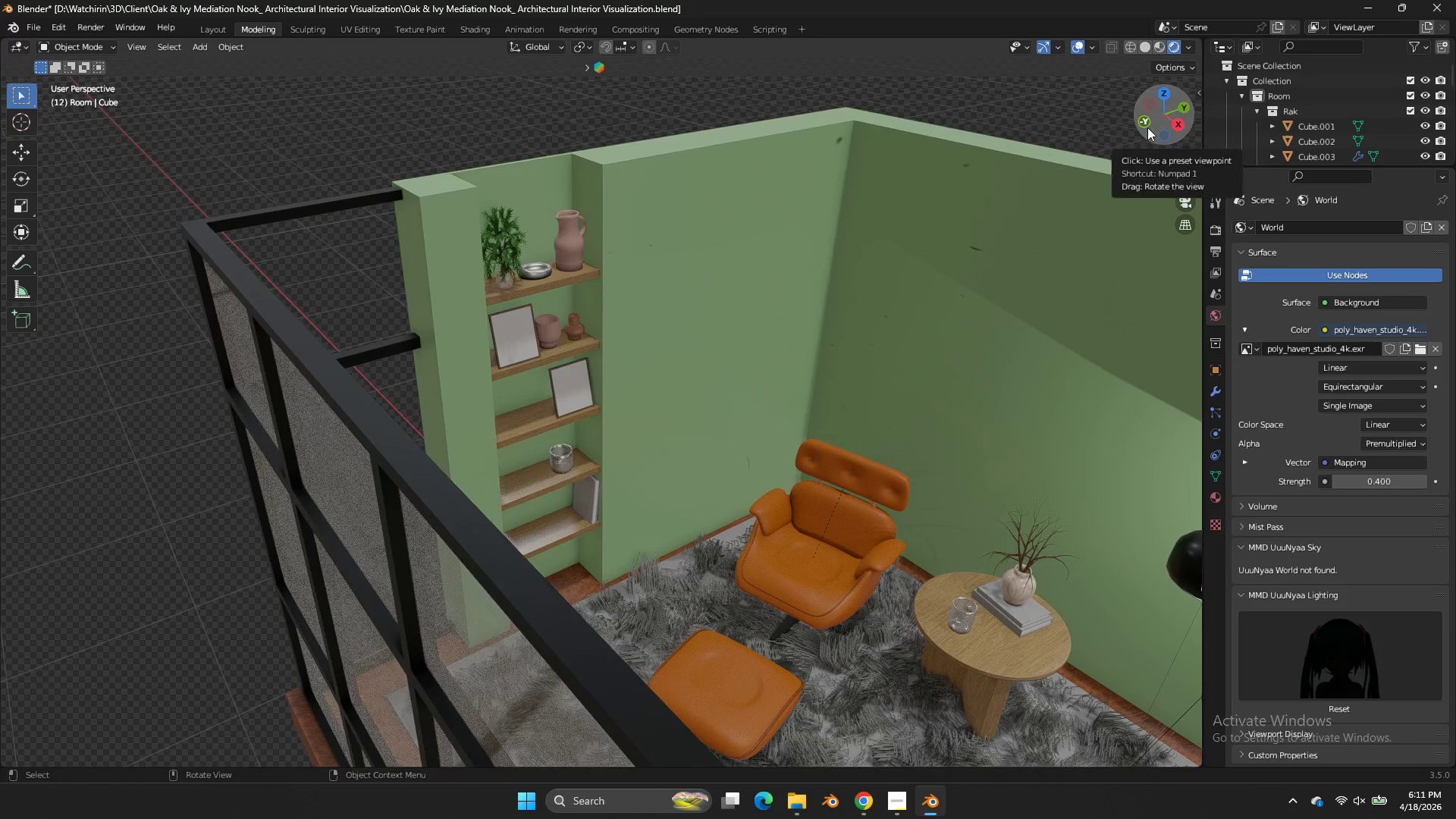 
scroll: coordinate [1147, 155], scroll_direction: up, amount: 5.0
 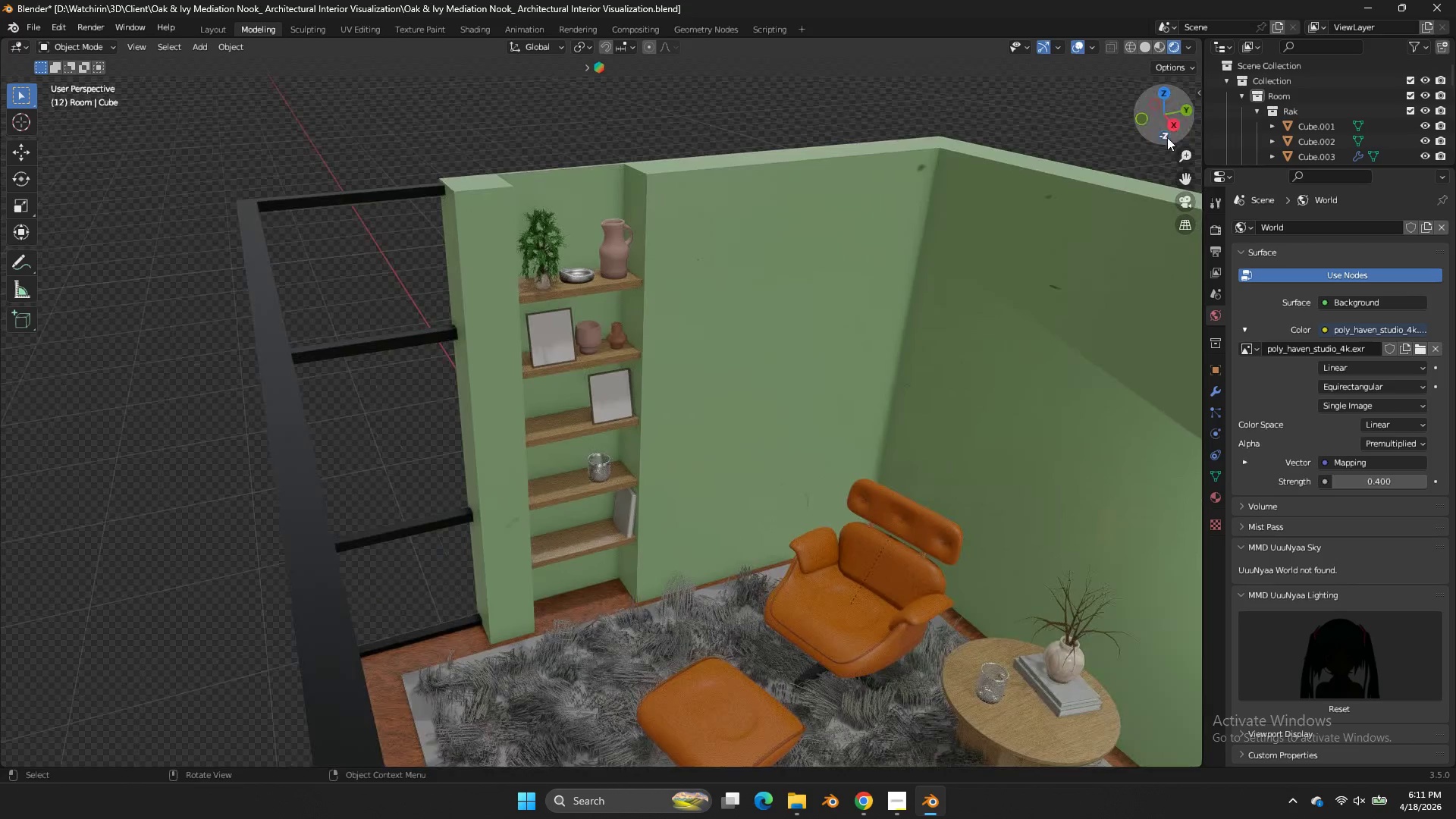 
left_click_drag(start_coordinate=[1025, 393], to_coordinate=[1021, 413])
 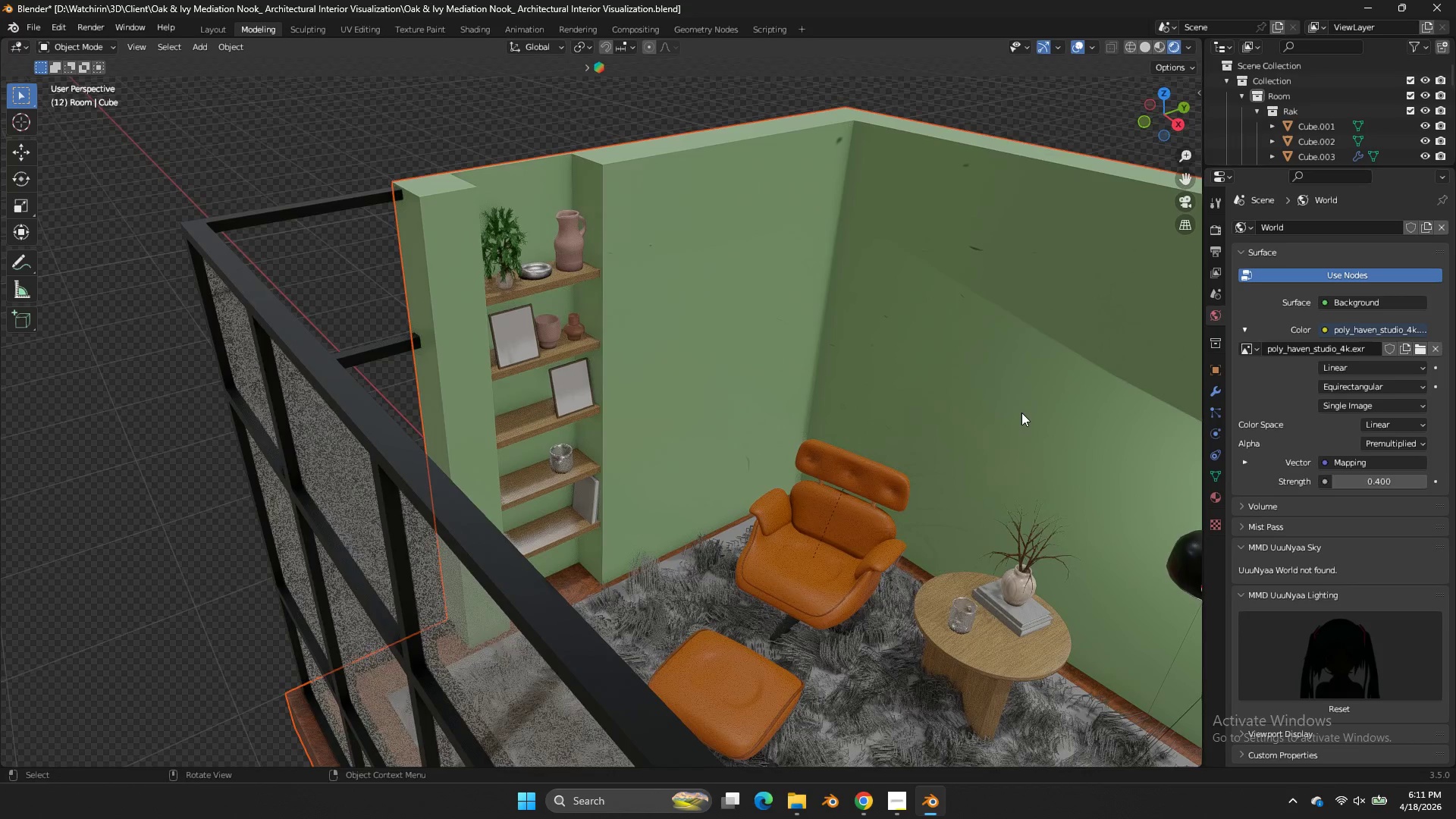 
double_click([1021, 413])
 